 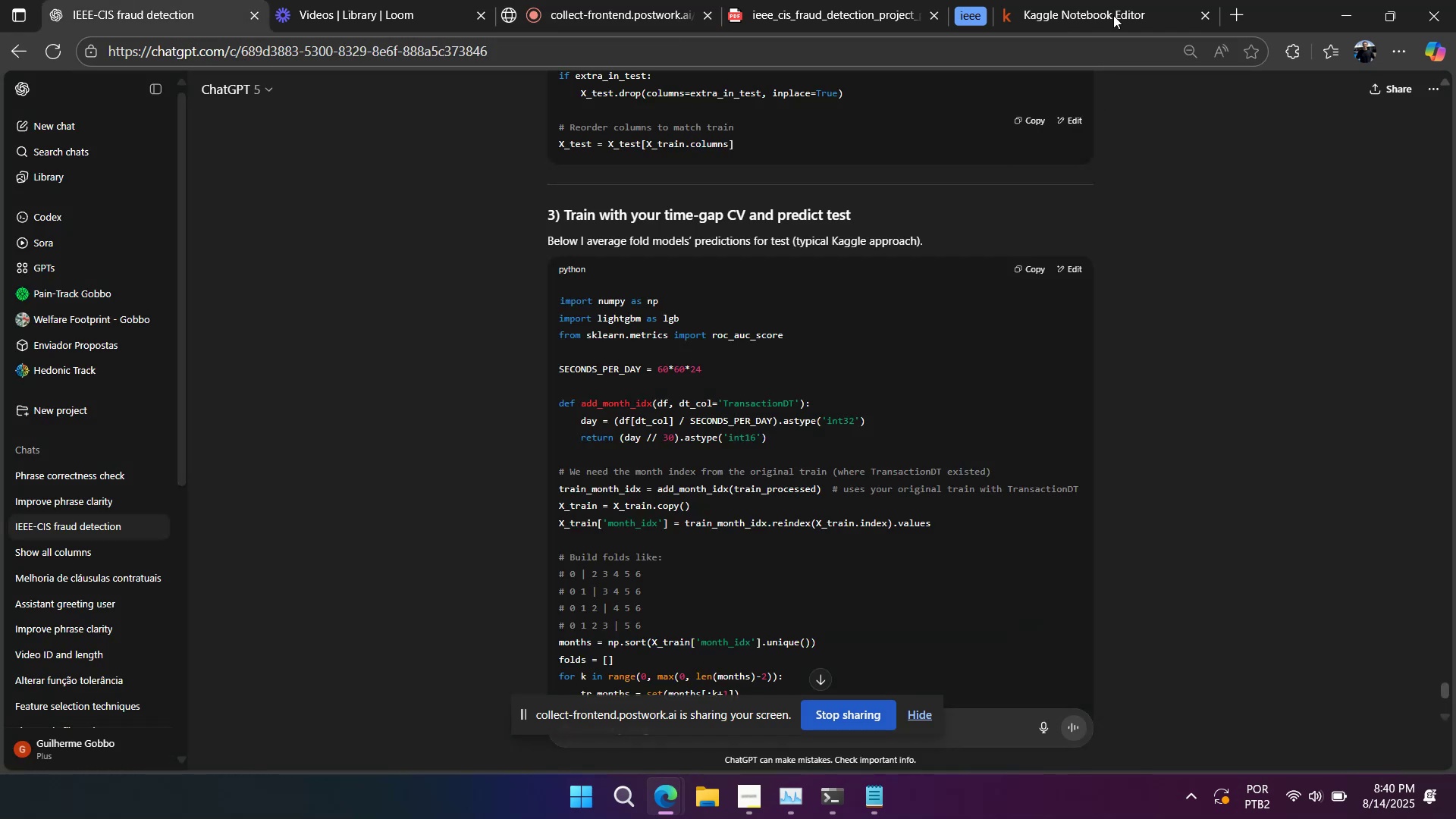 
scroll: coordinate [534, 330], scroll_direction: up, amount: 1.0
 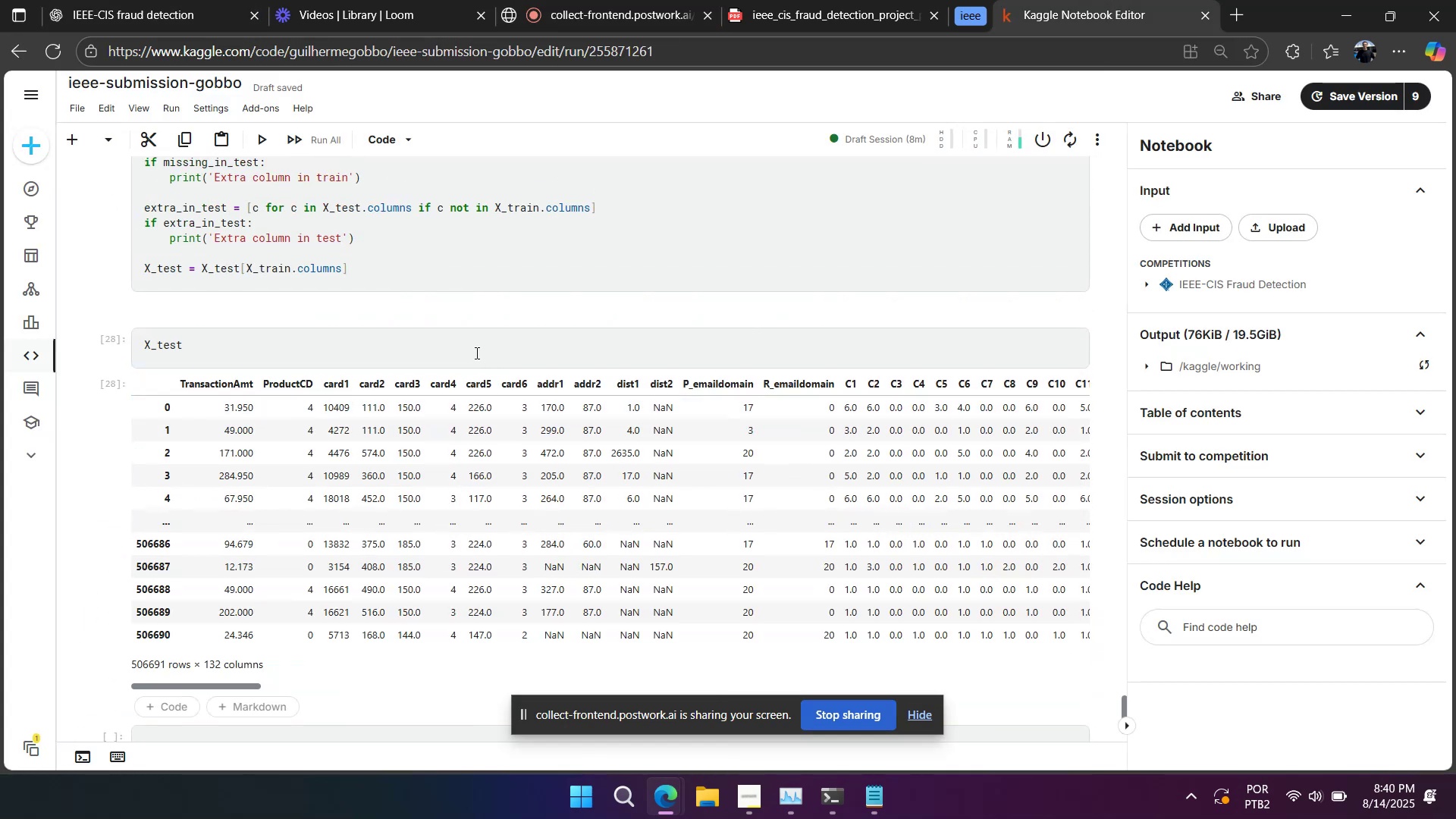 
left_click([470, 348])
 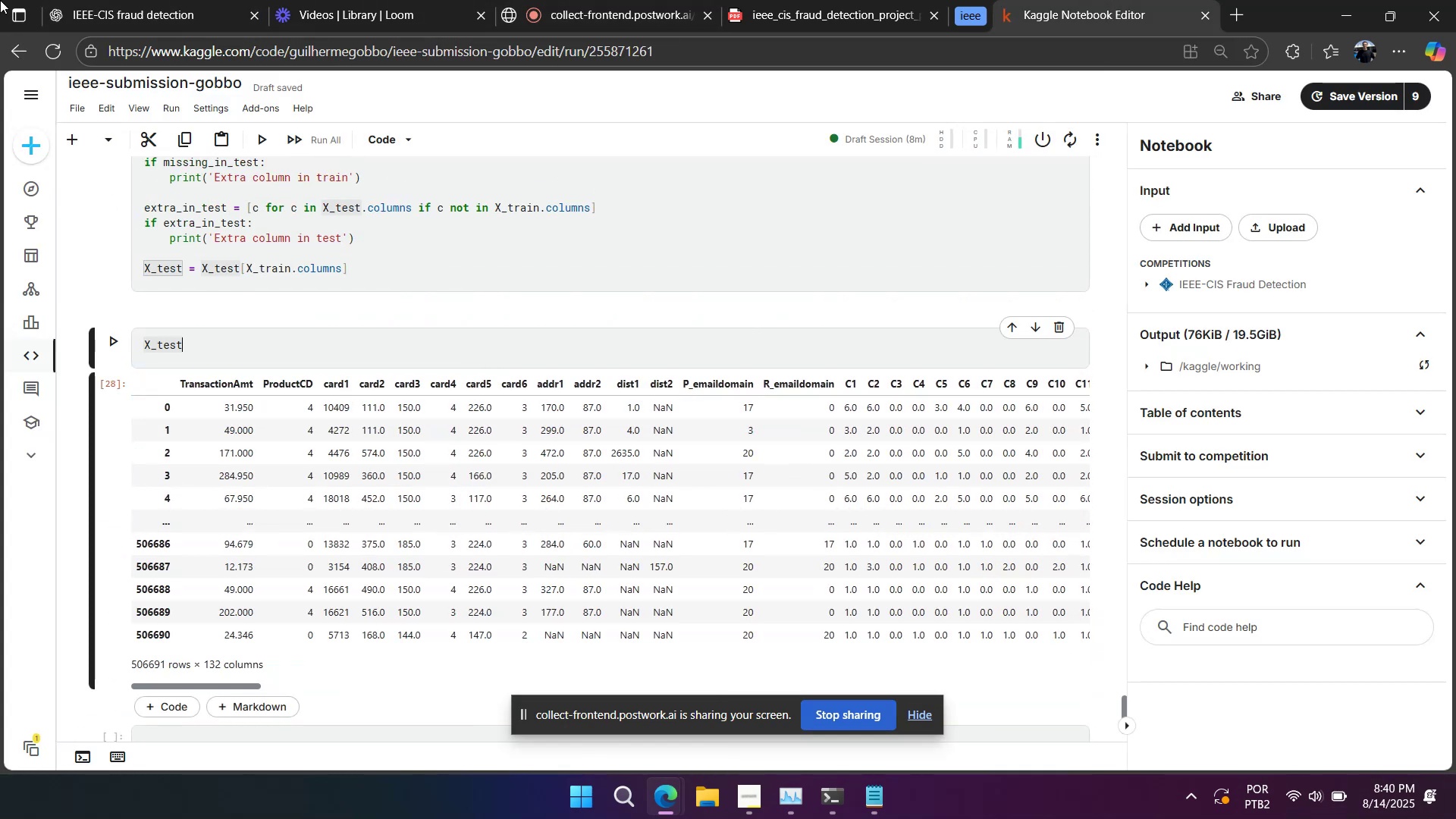 
wait(6.55)
 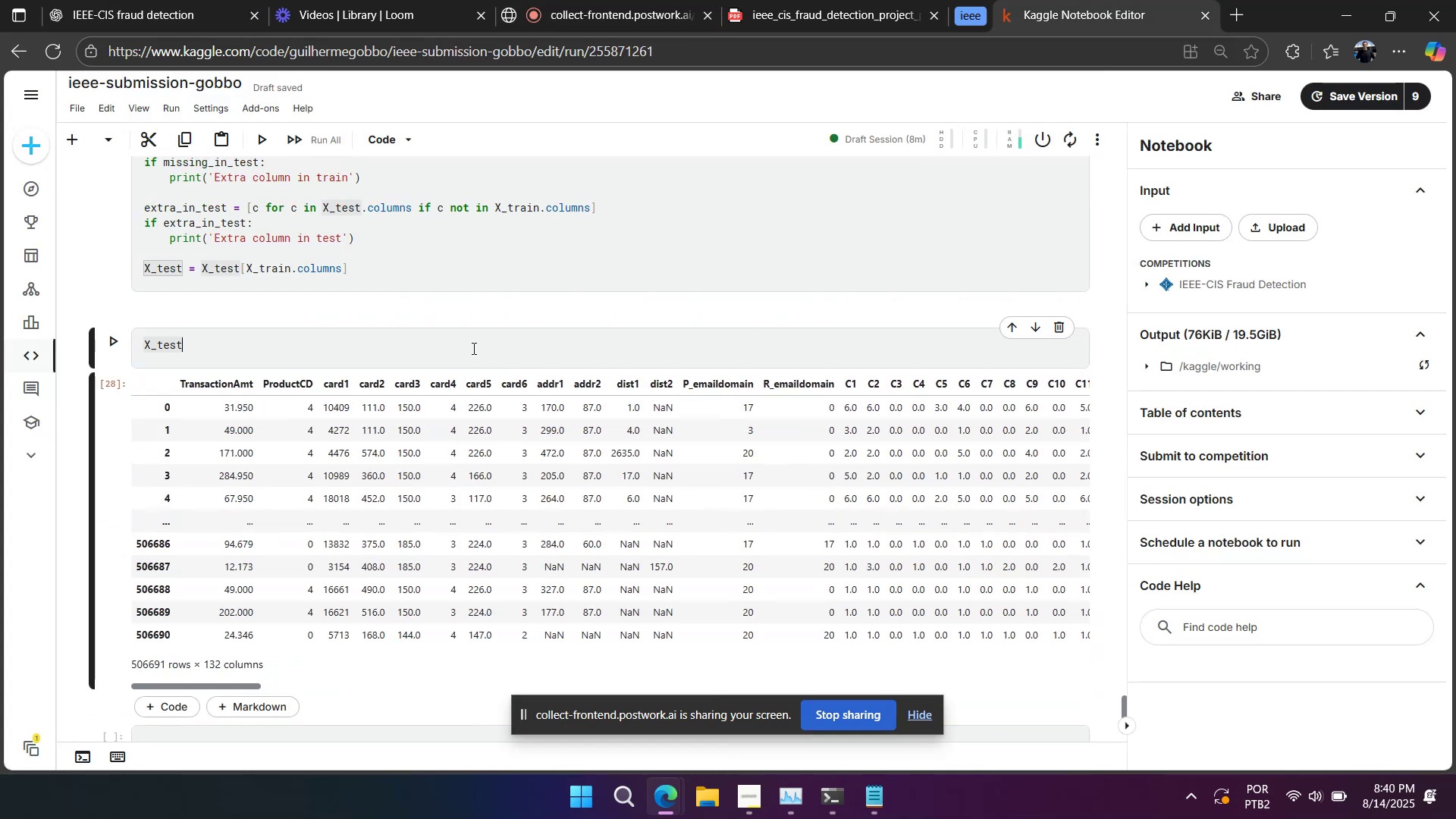 
type(.head(1))
key(Backspace)
key(Backspace)
type(5))
 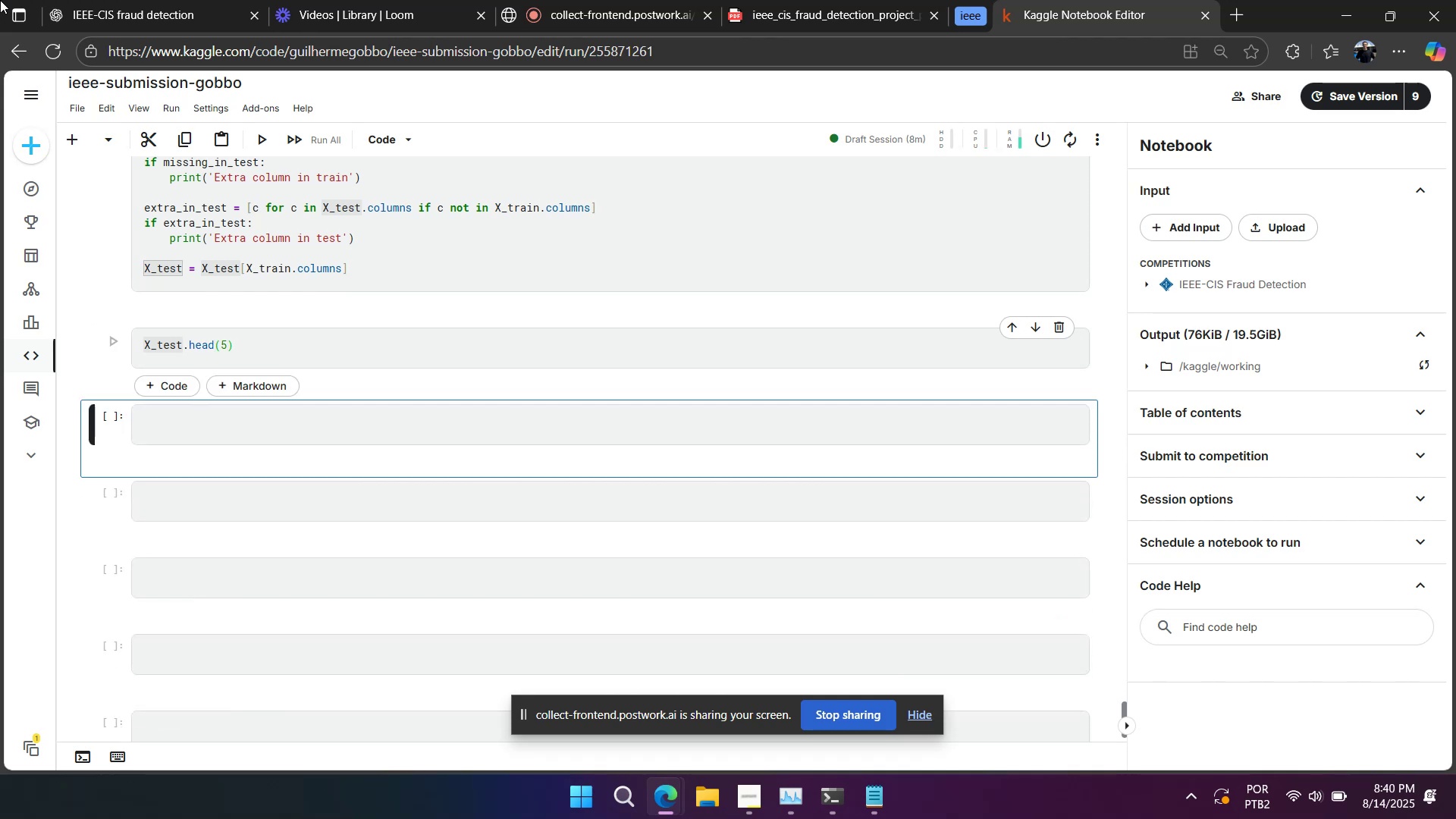 
key(Shift+Enter)
 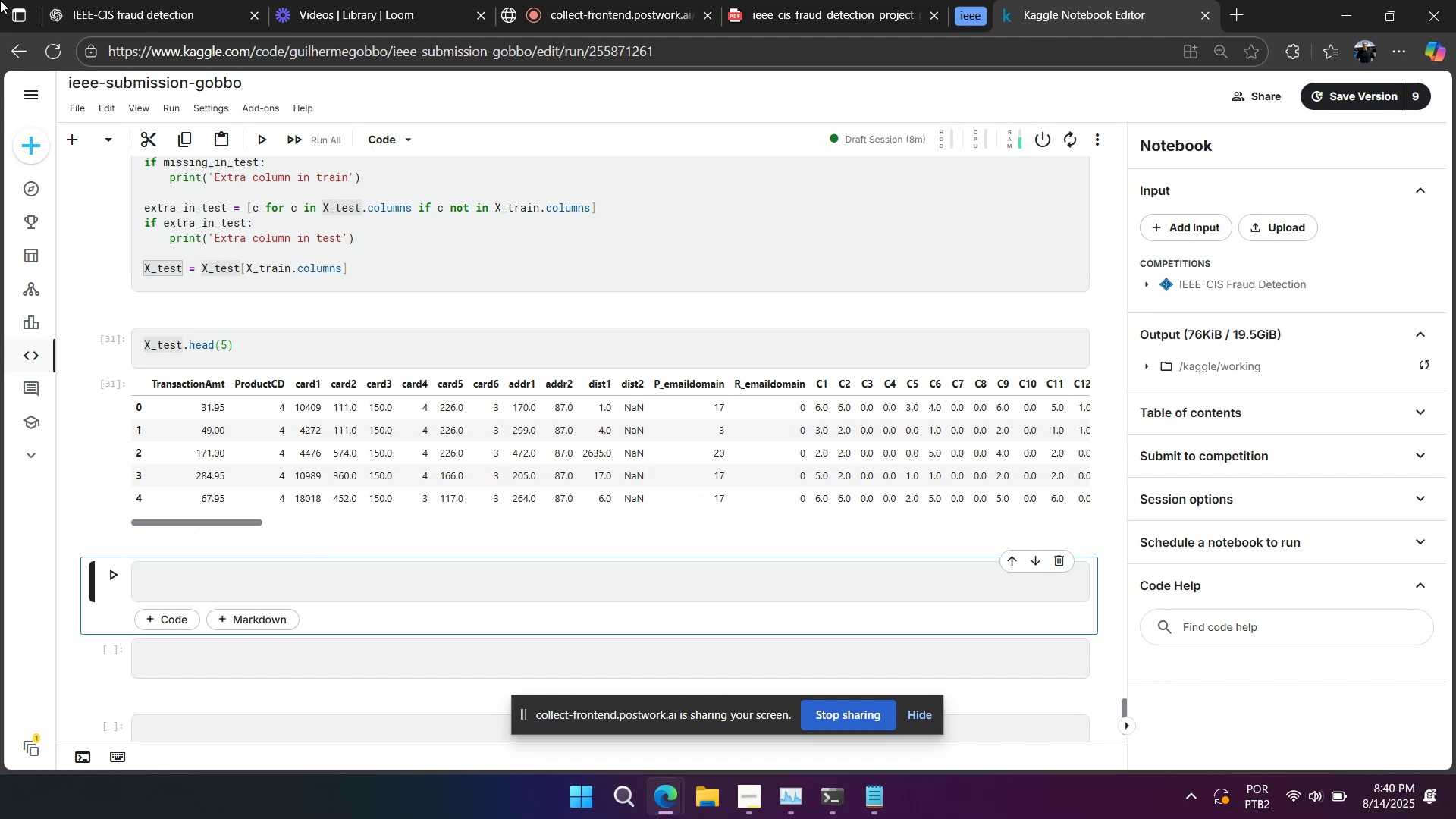 
wait(18.06)
 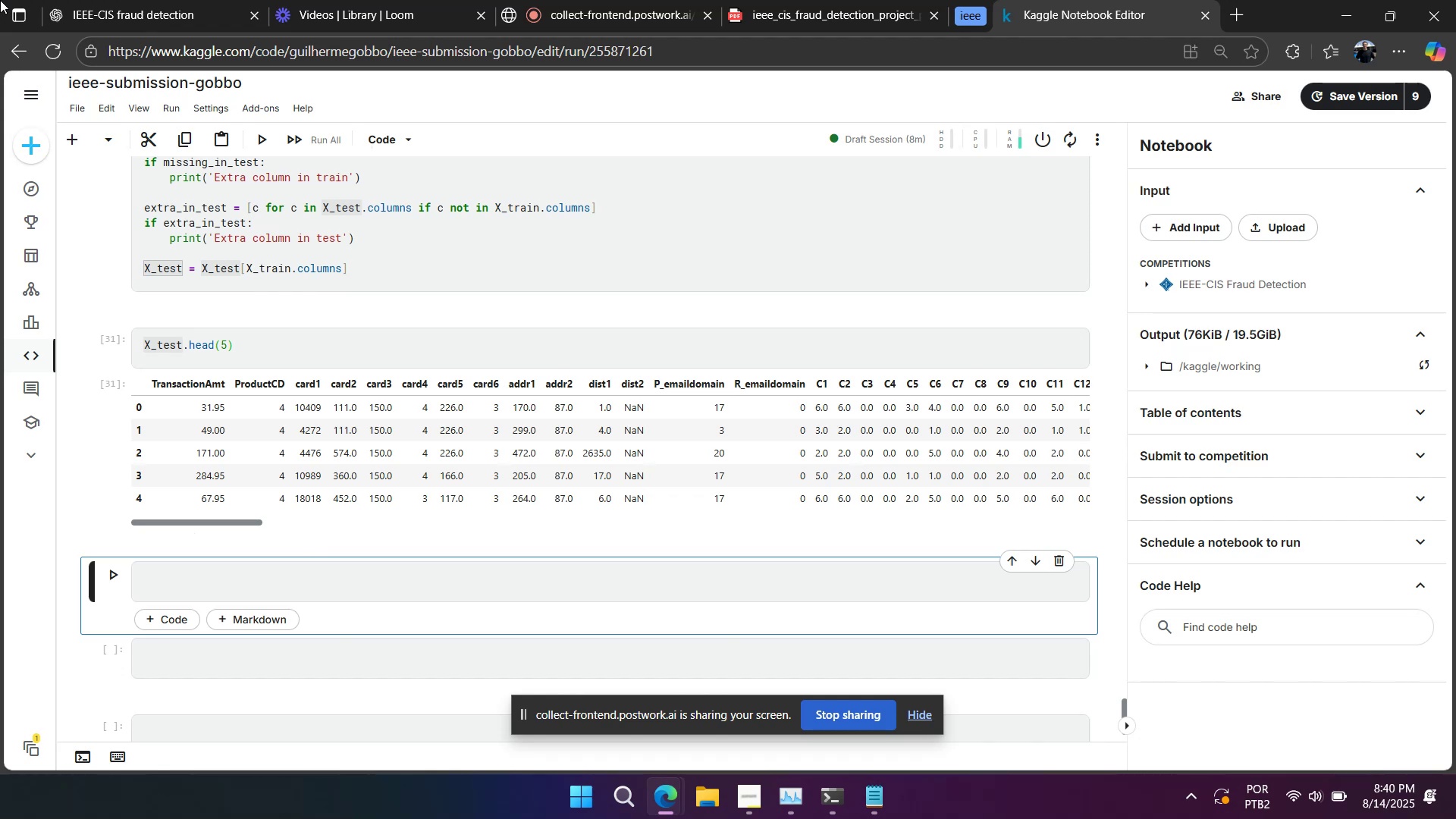 
scroll: coordinate [193, 299], scroll_direction: down, amount: 5.0
 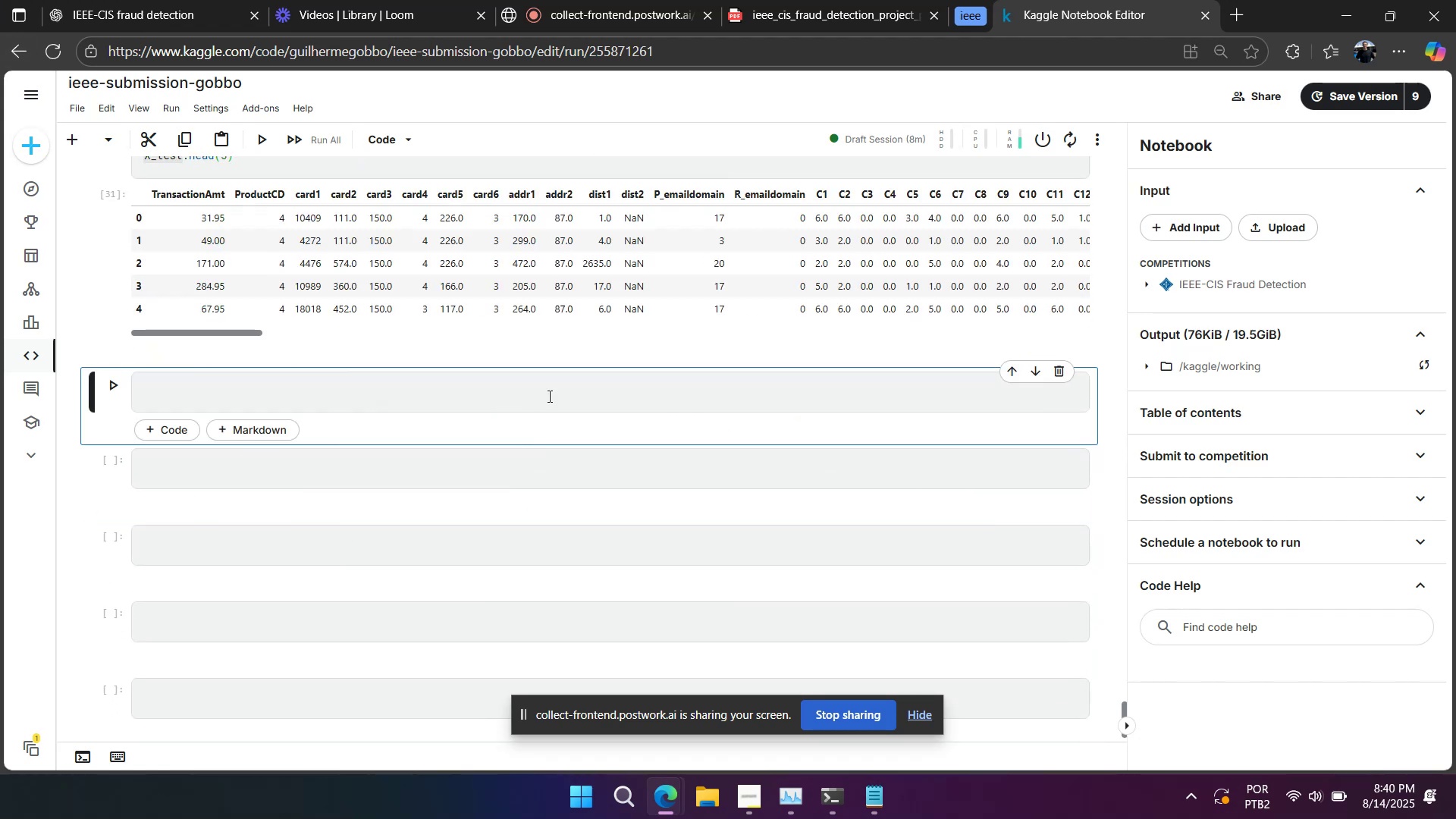 
right_click([604, 385])
 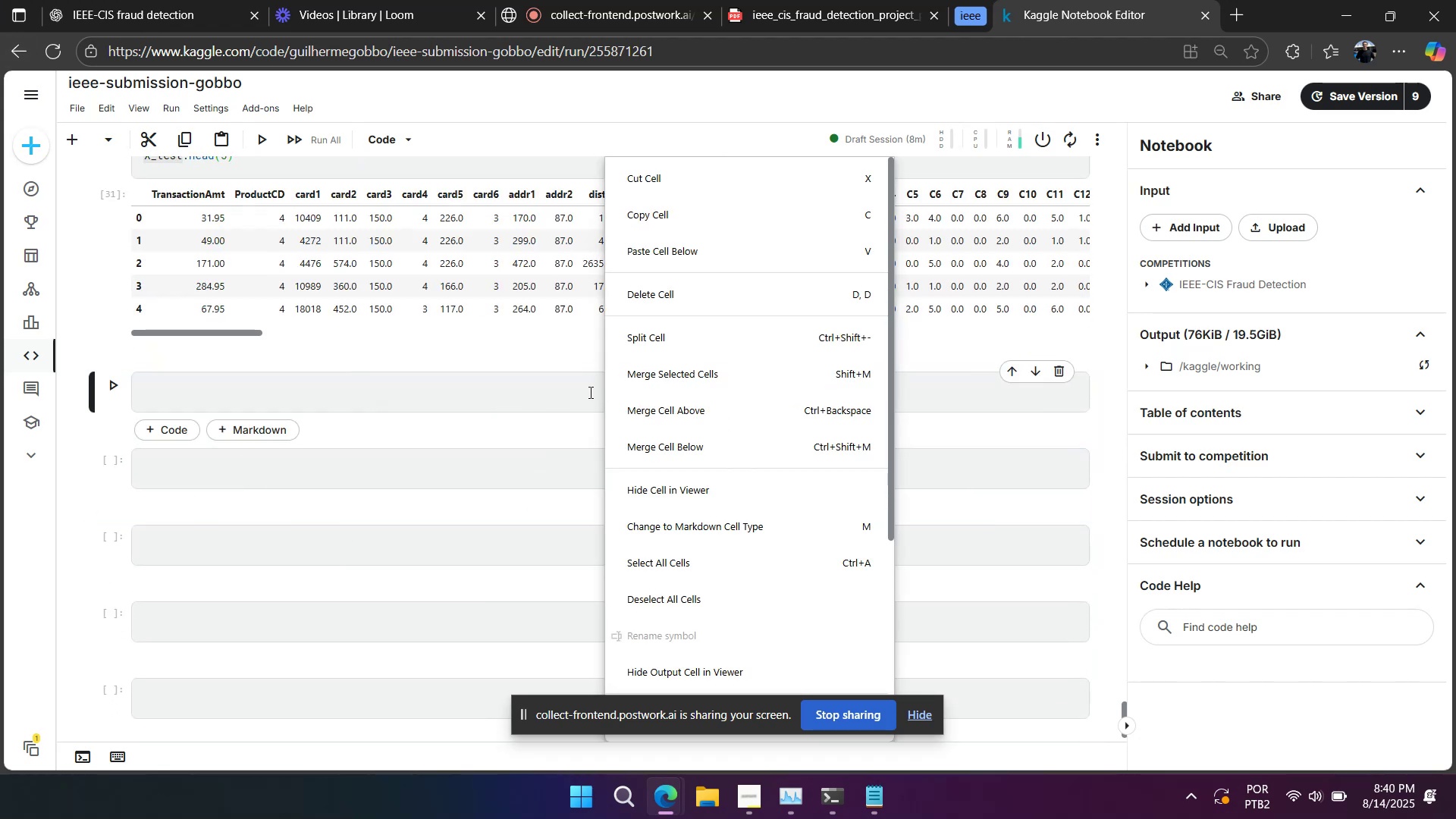 
left_click([588, 393])
 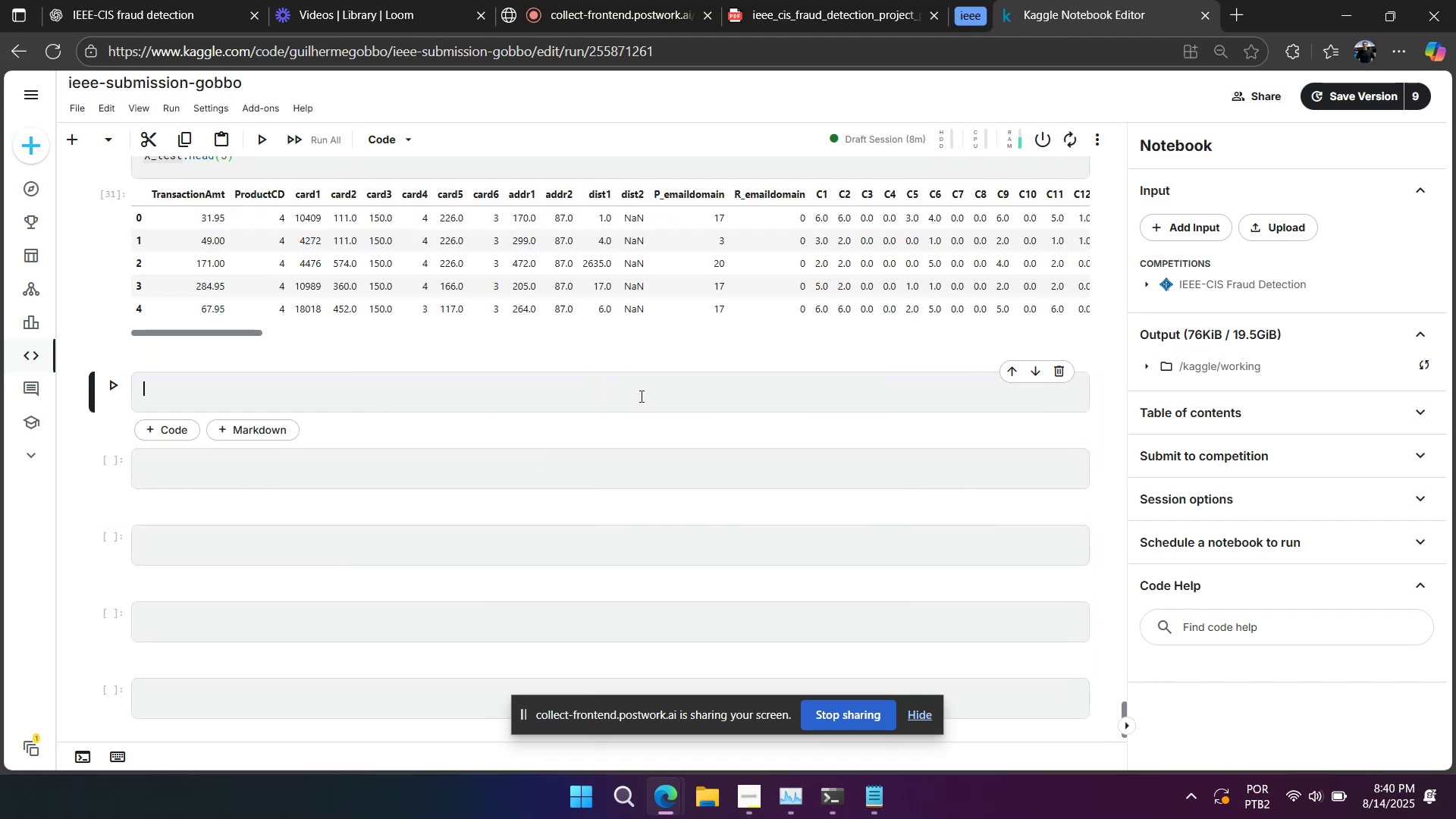 
right_click([640, 396])
 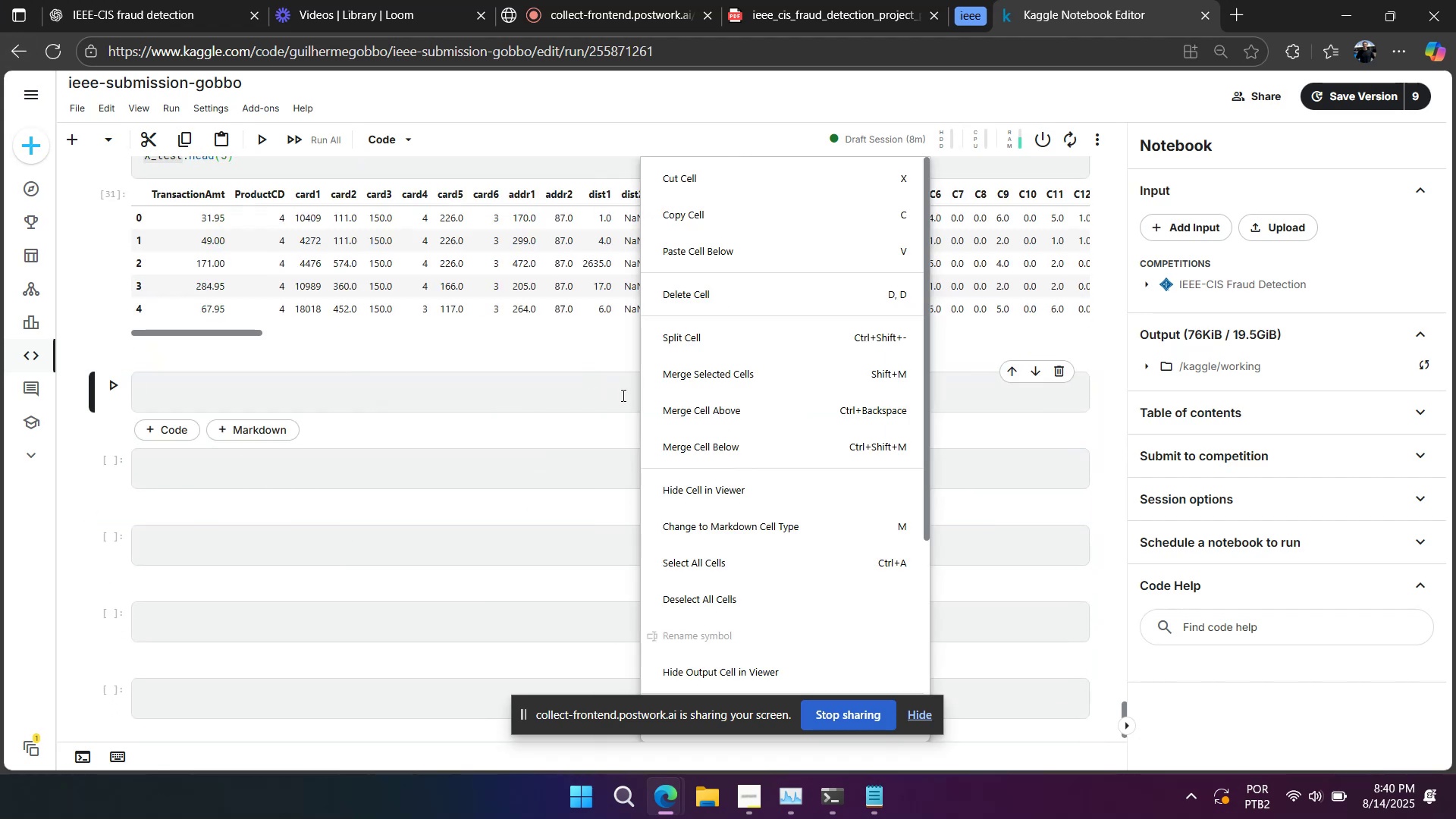 
left_click([622, 395])
 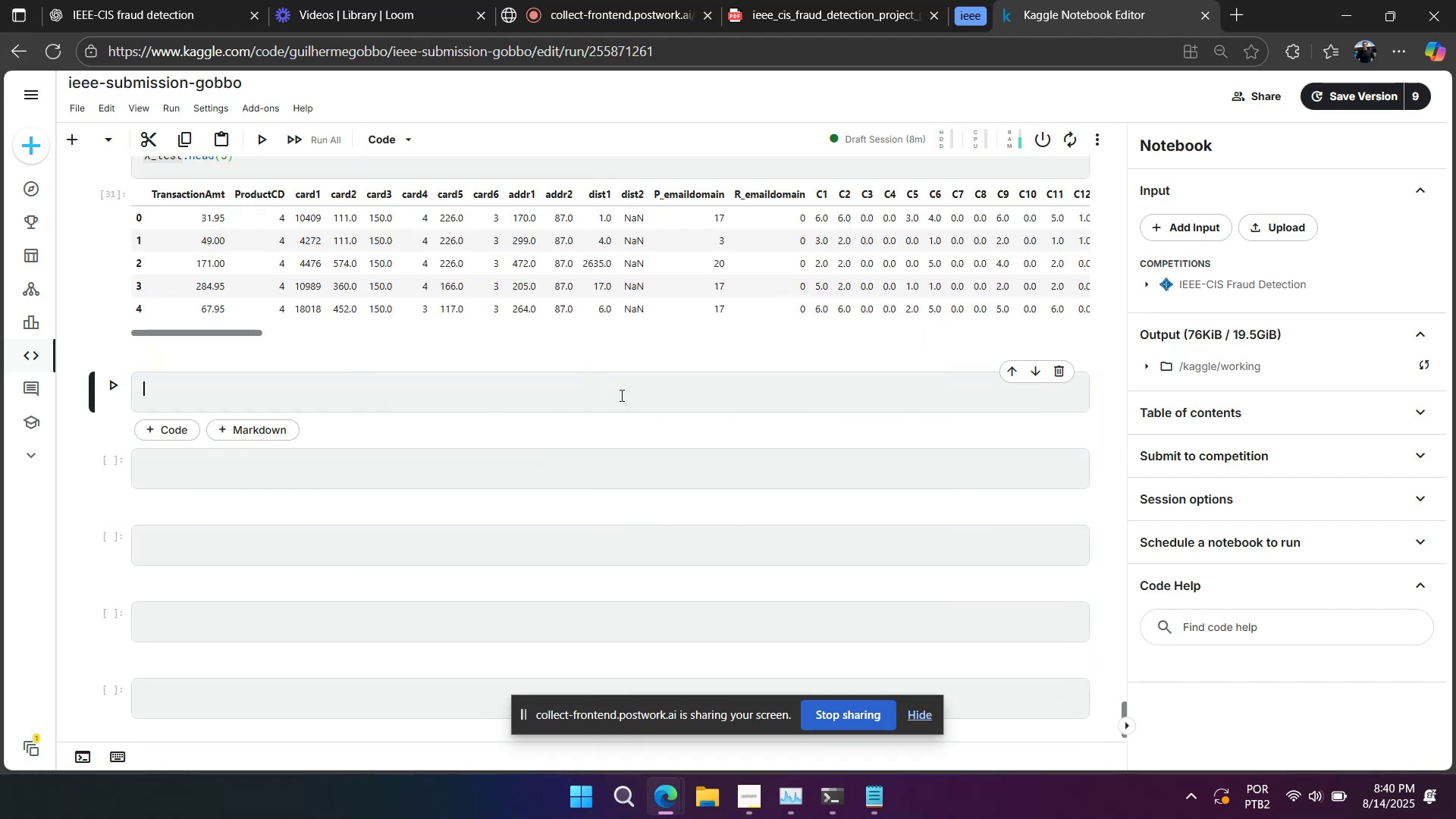 
right_click([620, 395])
 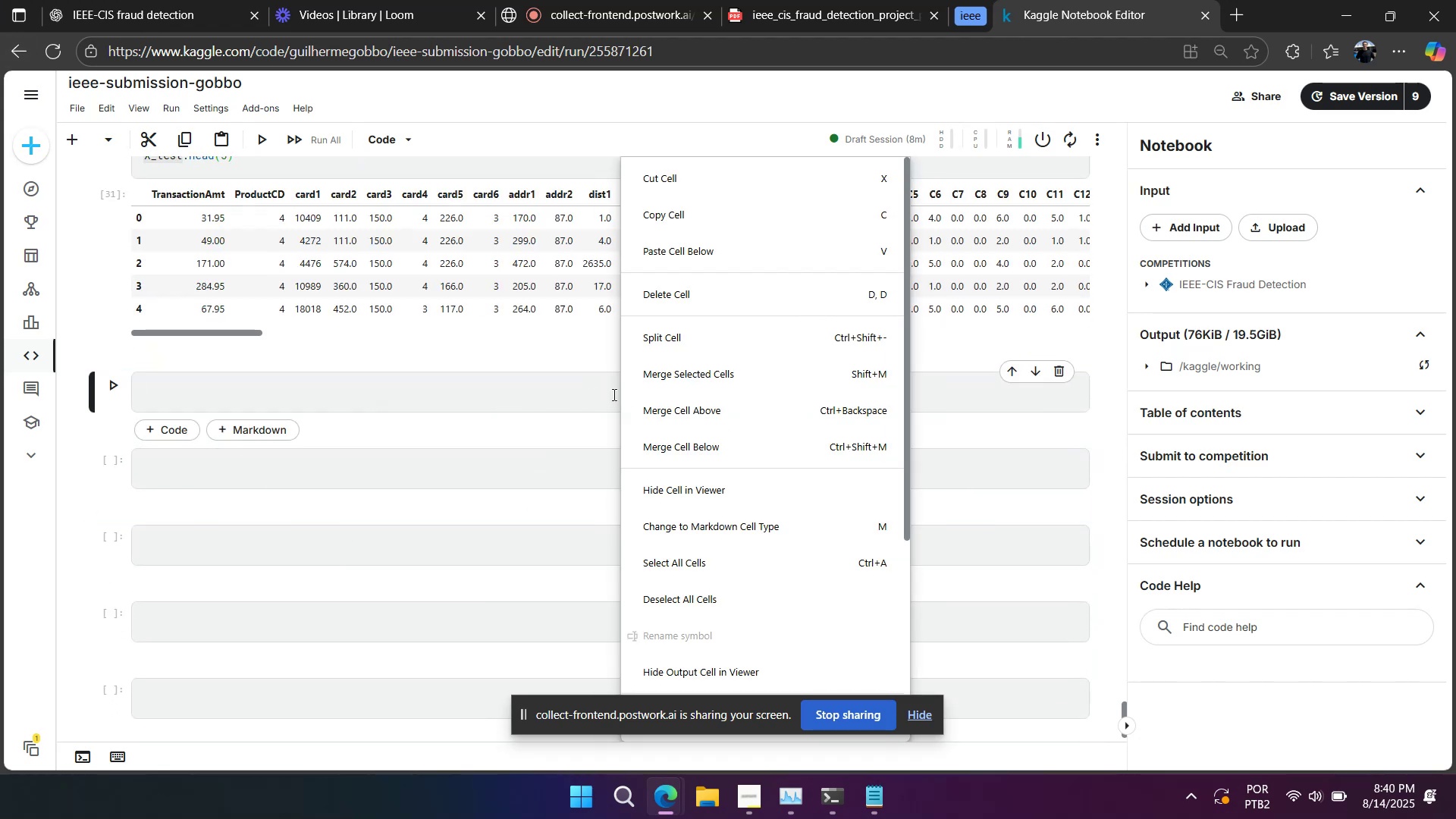 
left_click([613, 394])
 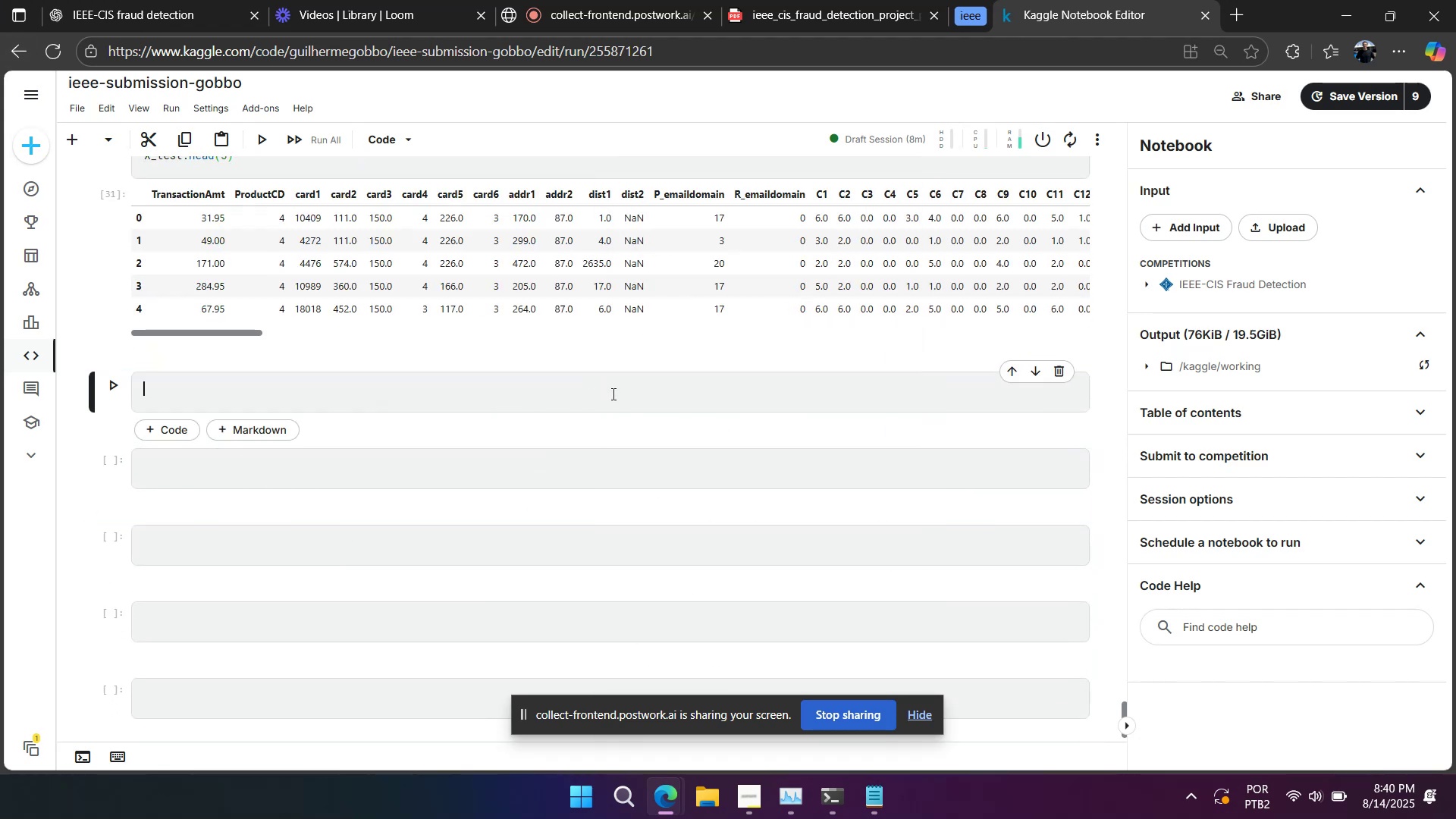 
right_click([611, 394])
 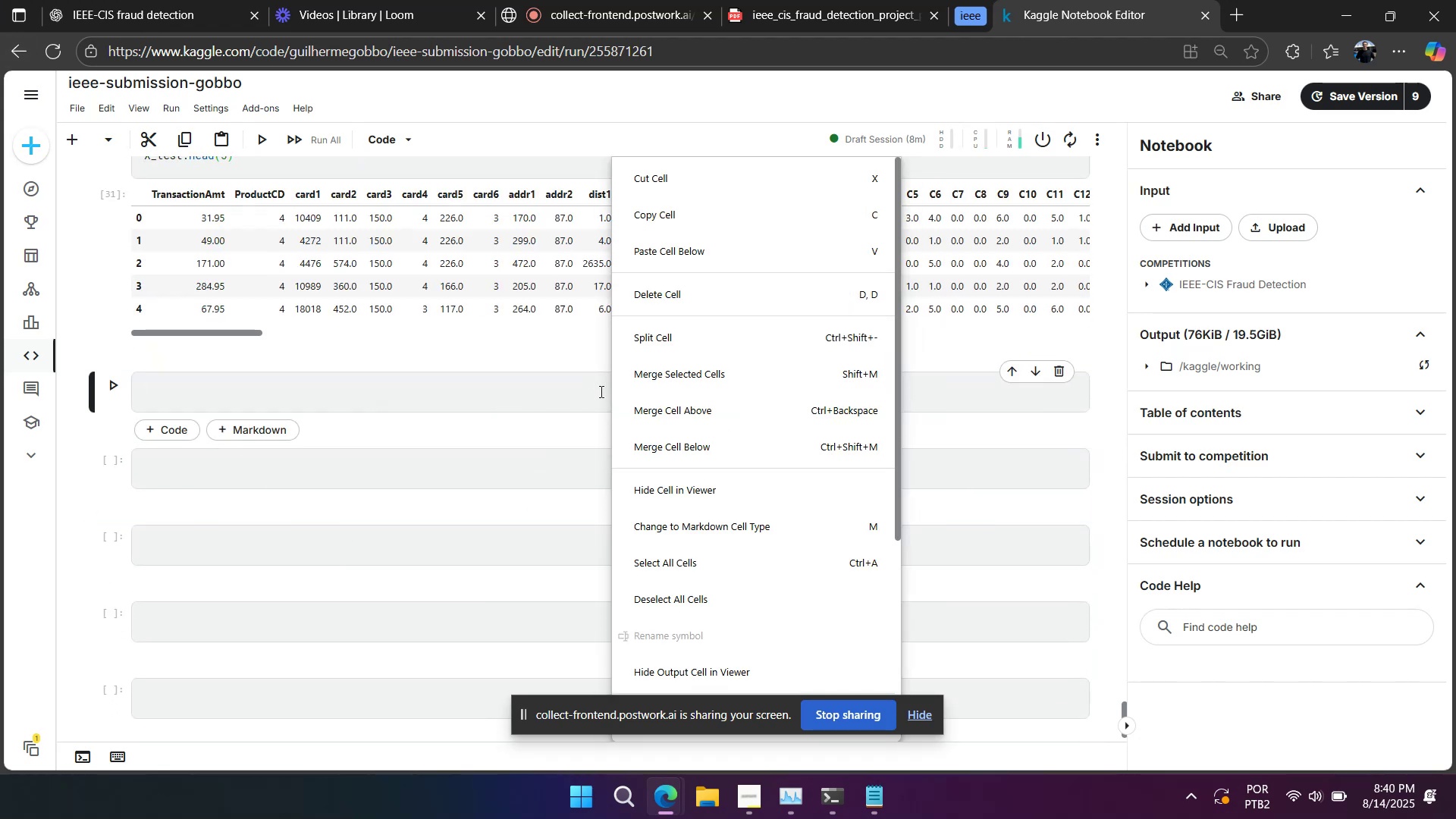 
left_click([599, 391])
 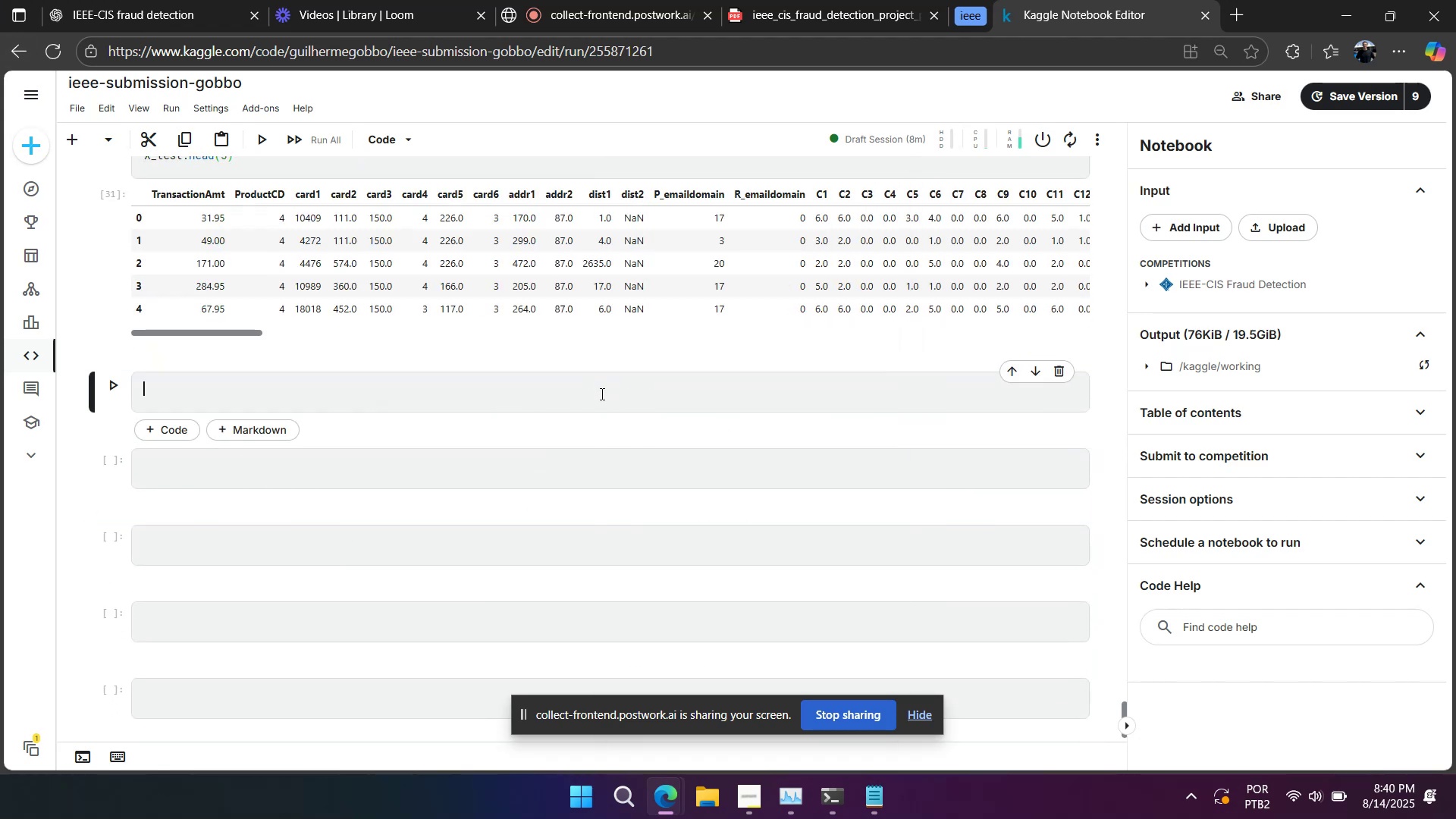 
right_click([601, 394])
 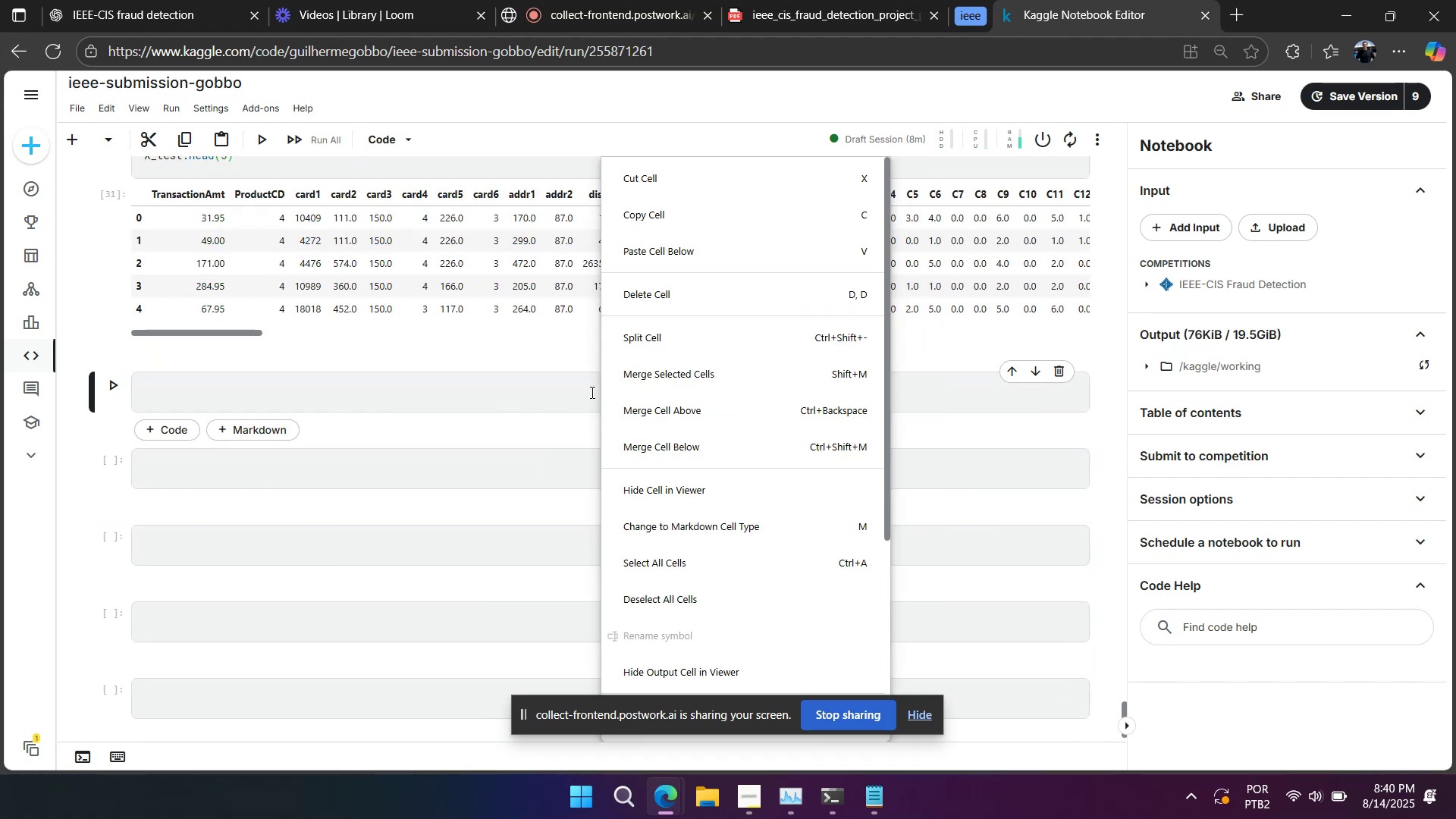 
left_click([584, 391])
 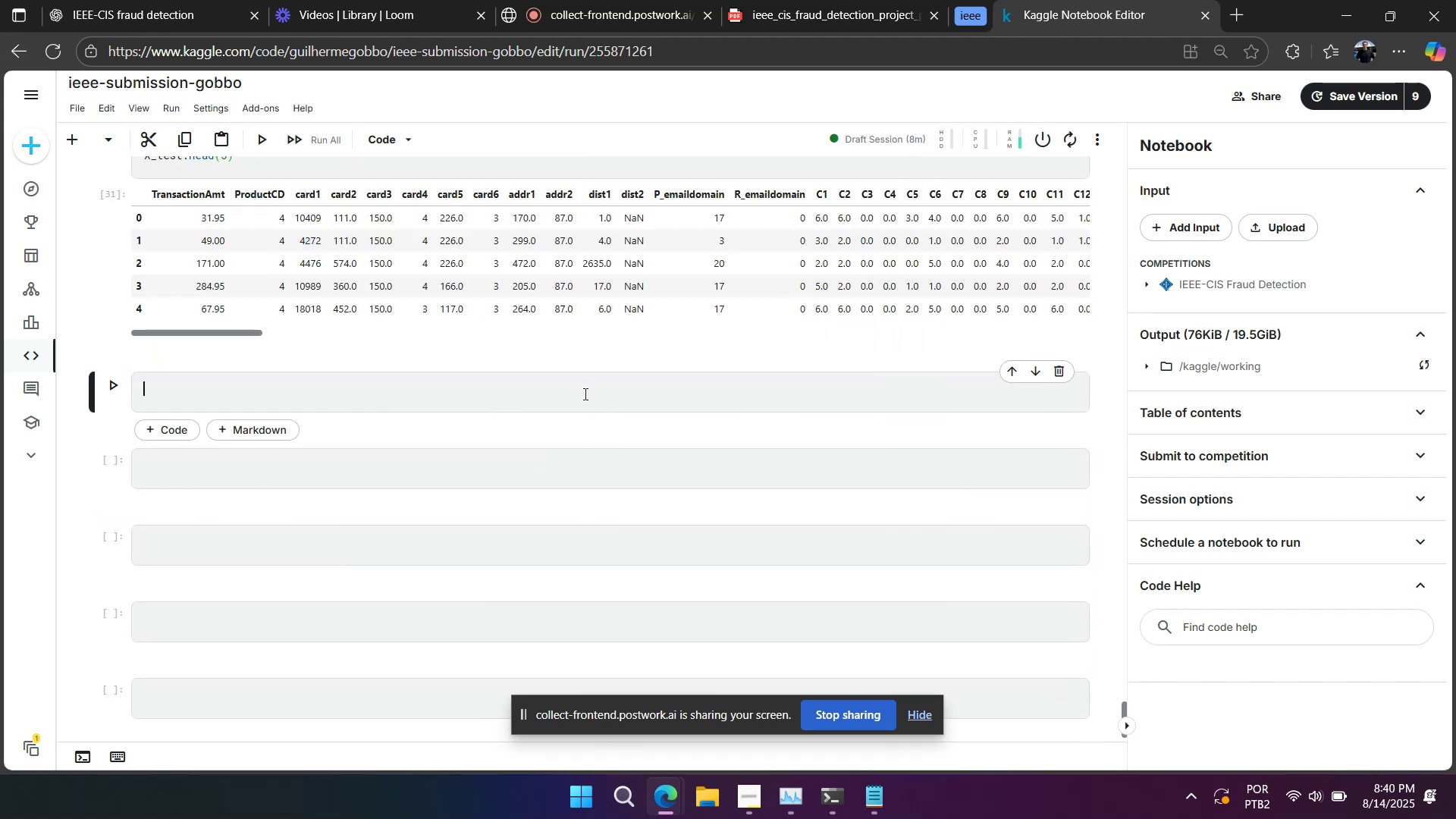 
scroll: coordinate [584, 401], scroll_direction: up, amount: 2.0
 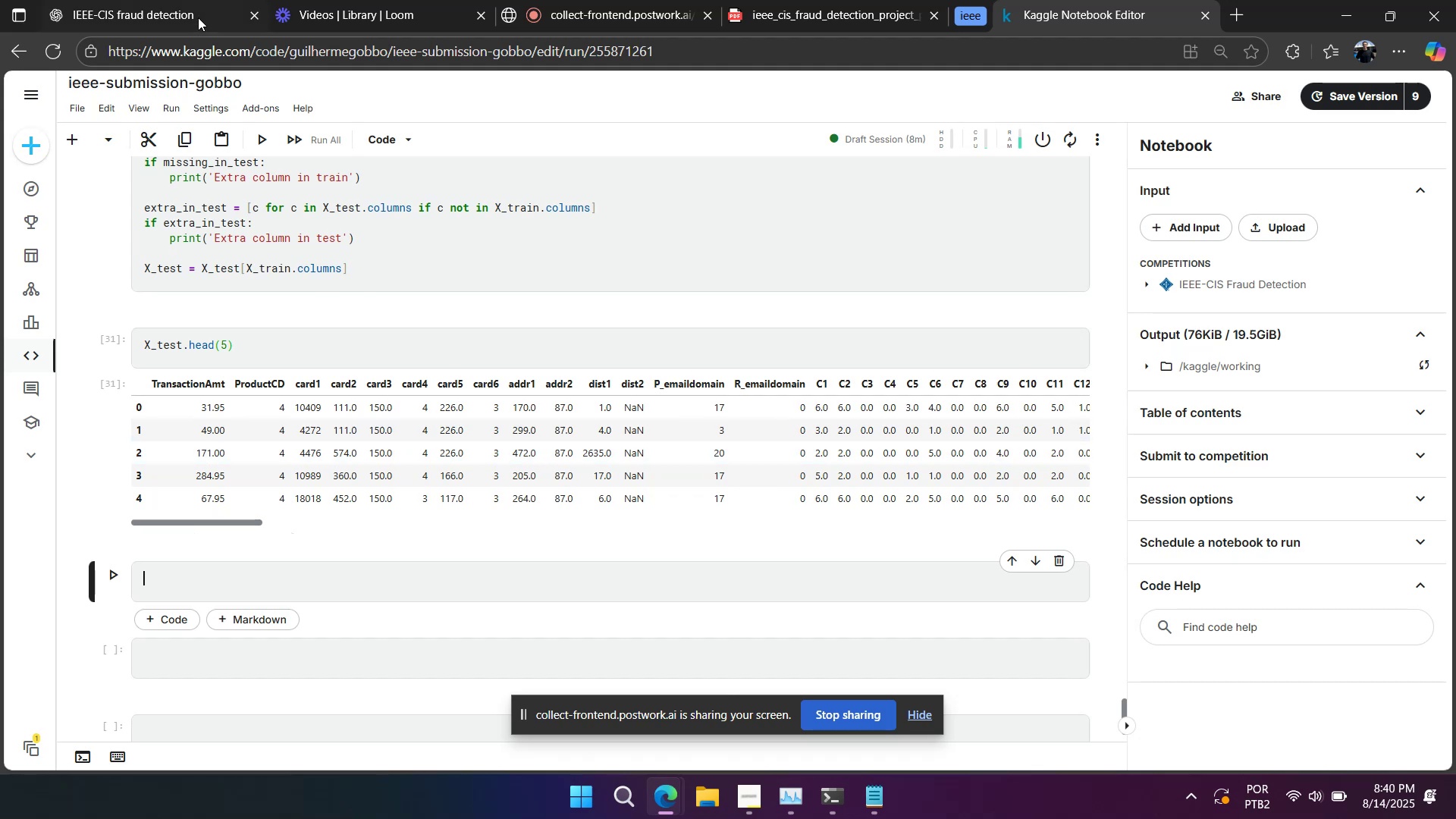 
left_click([190, 4])
 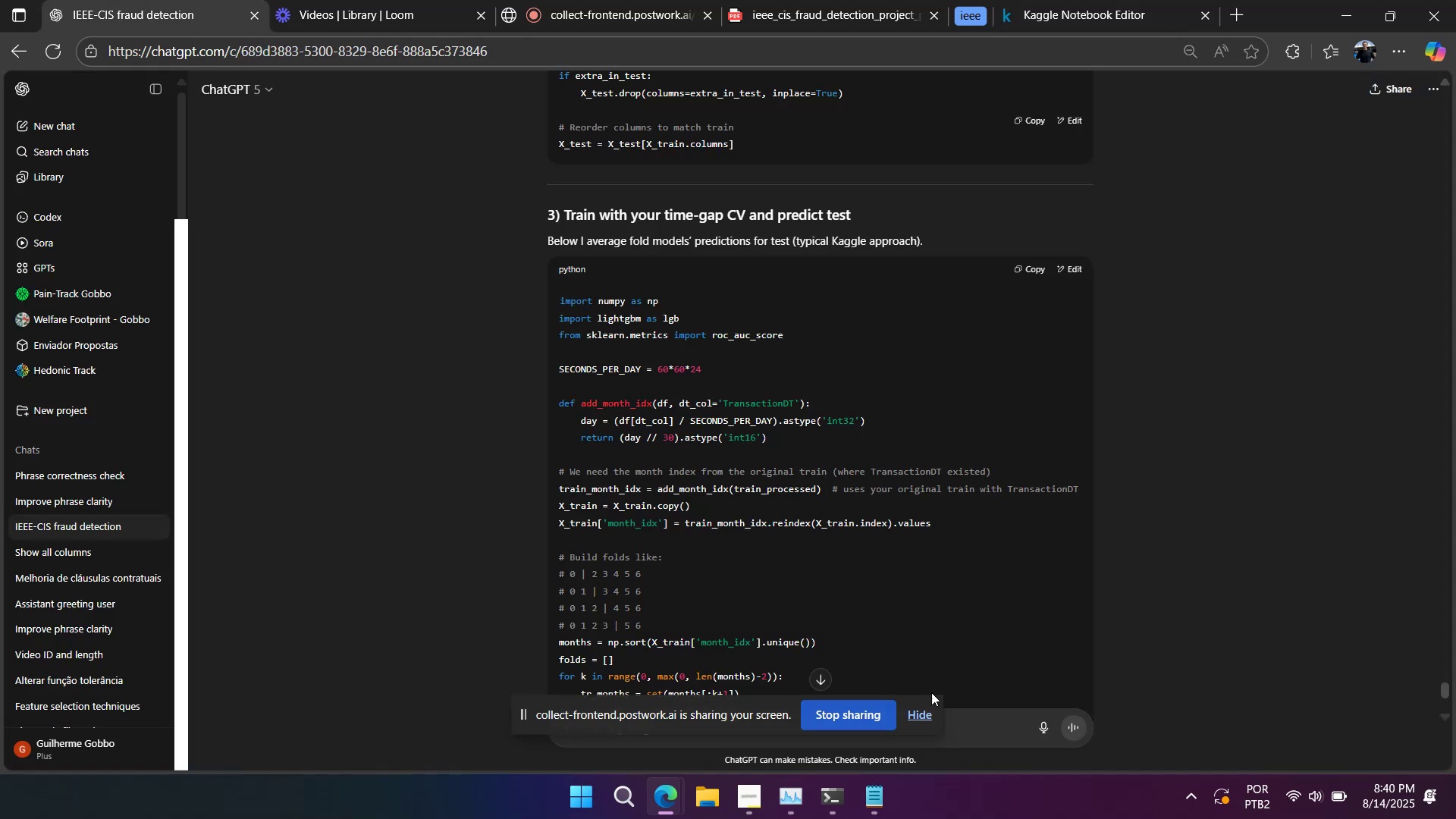 
scroll: coordinate [814, 564], scroll_direction: down, amount: 13.0
 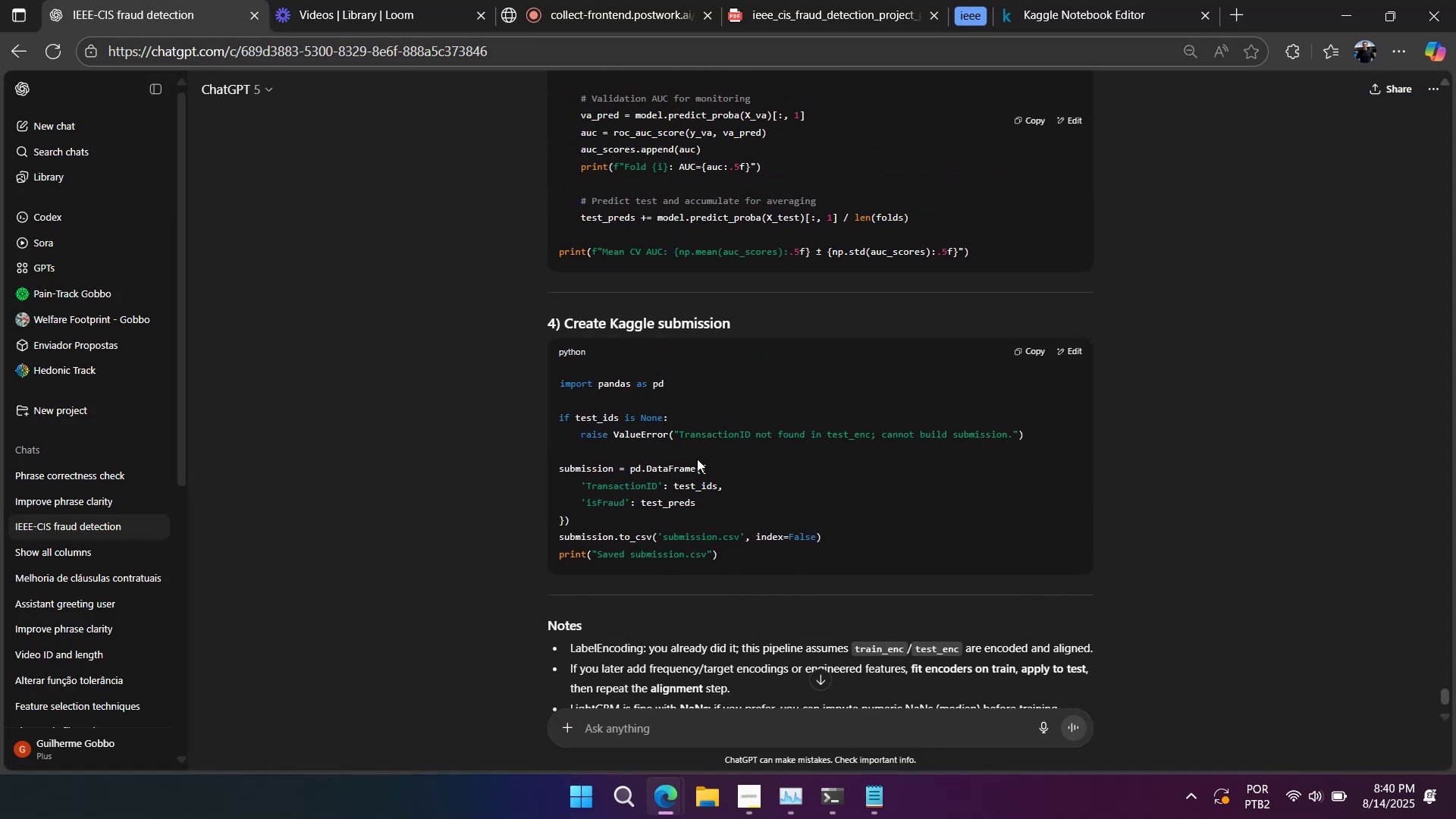 
scroll: coordinate [697, 459], scroll_direction: up, amount: 8.0
 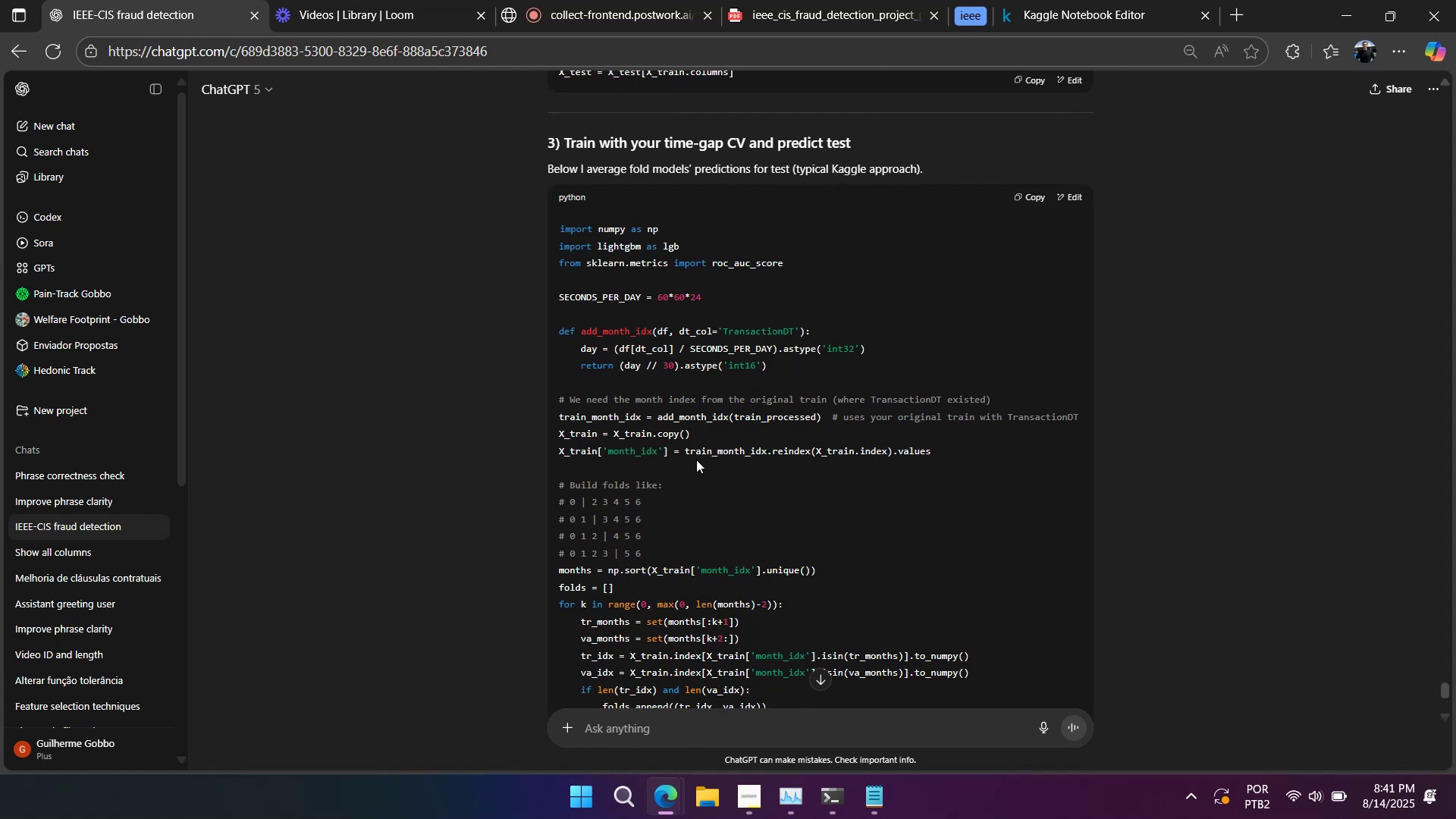 
wait(7.7)
 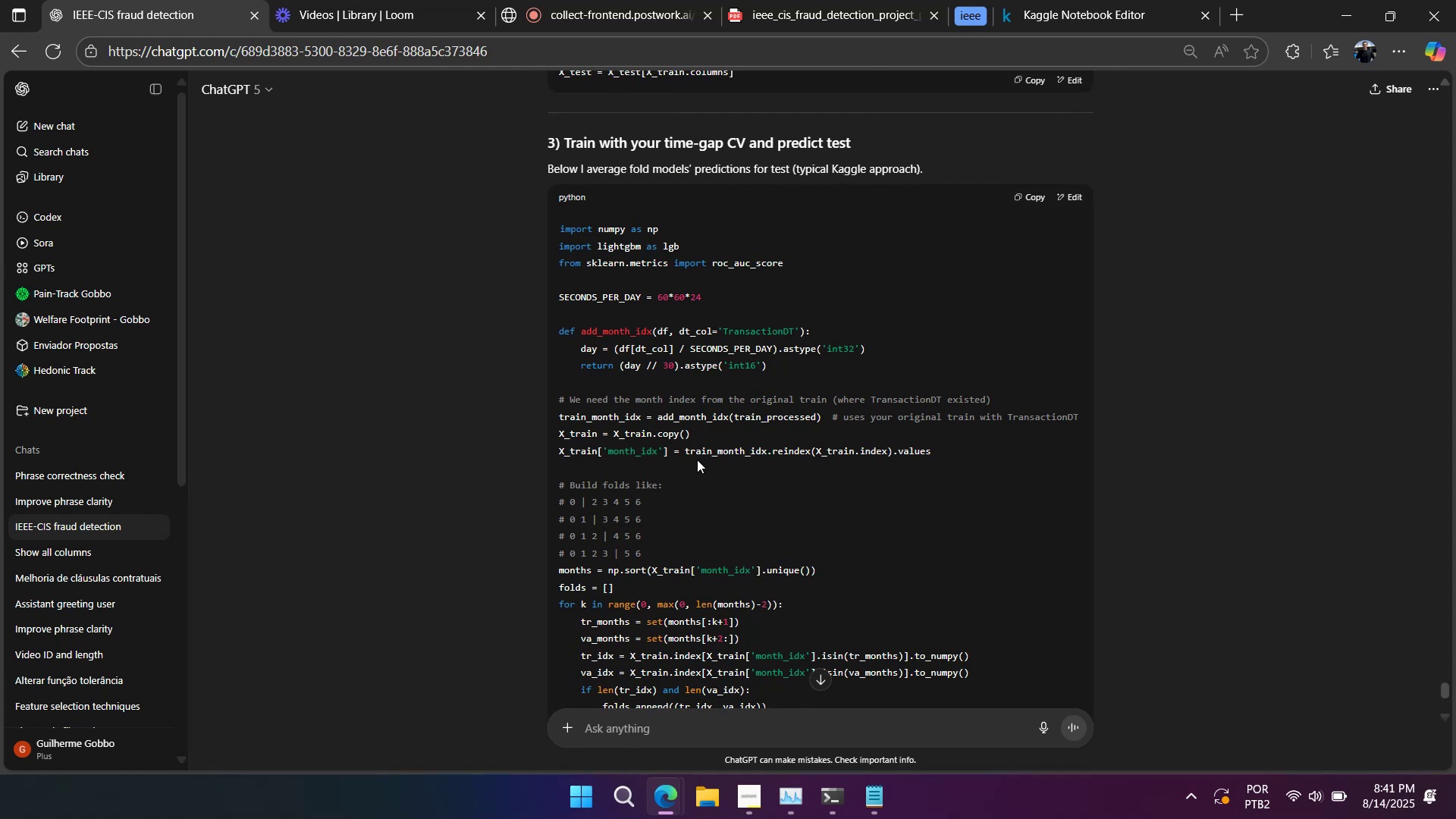 
left_click_drag(start_coordinate=[956, 453], to_coordinate=[951, 452])
 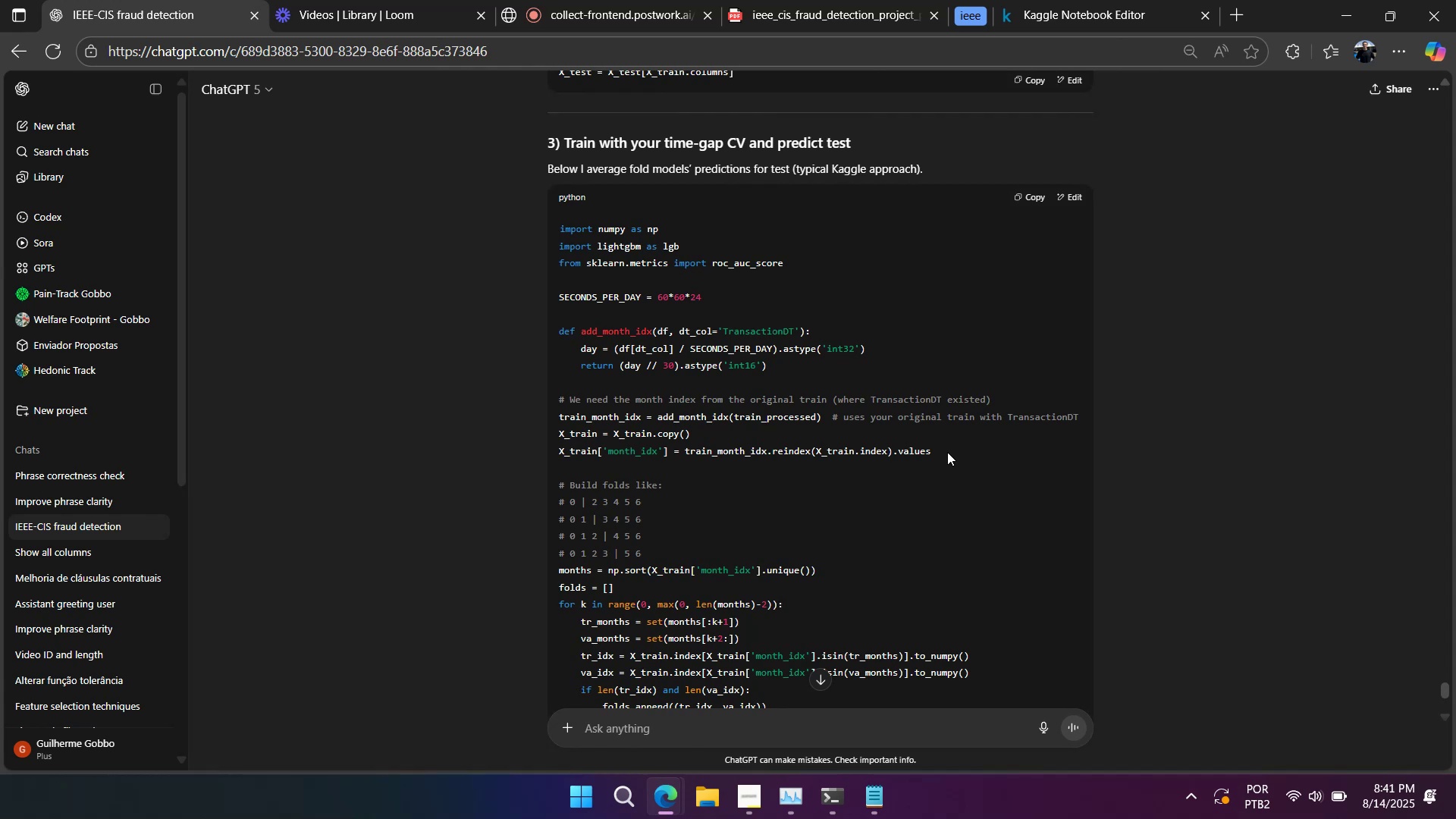 
scroll: coordinate [856, 555], scroll_direction: down, amount: 1.0
 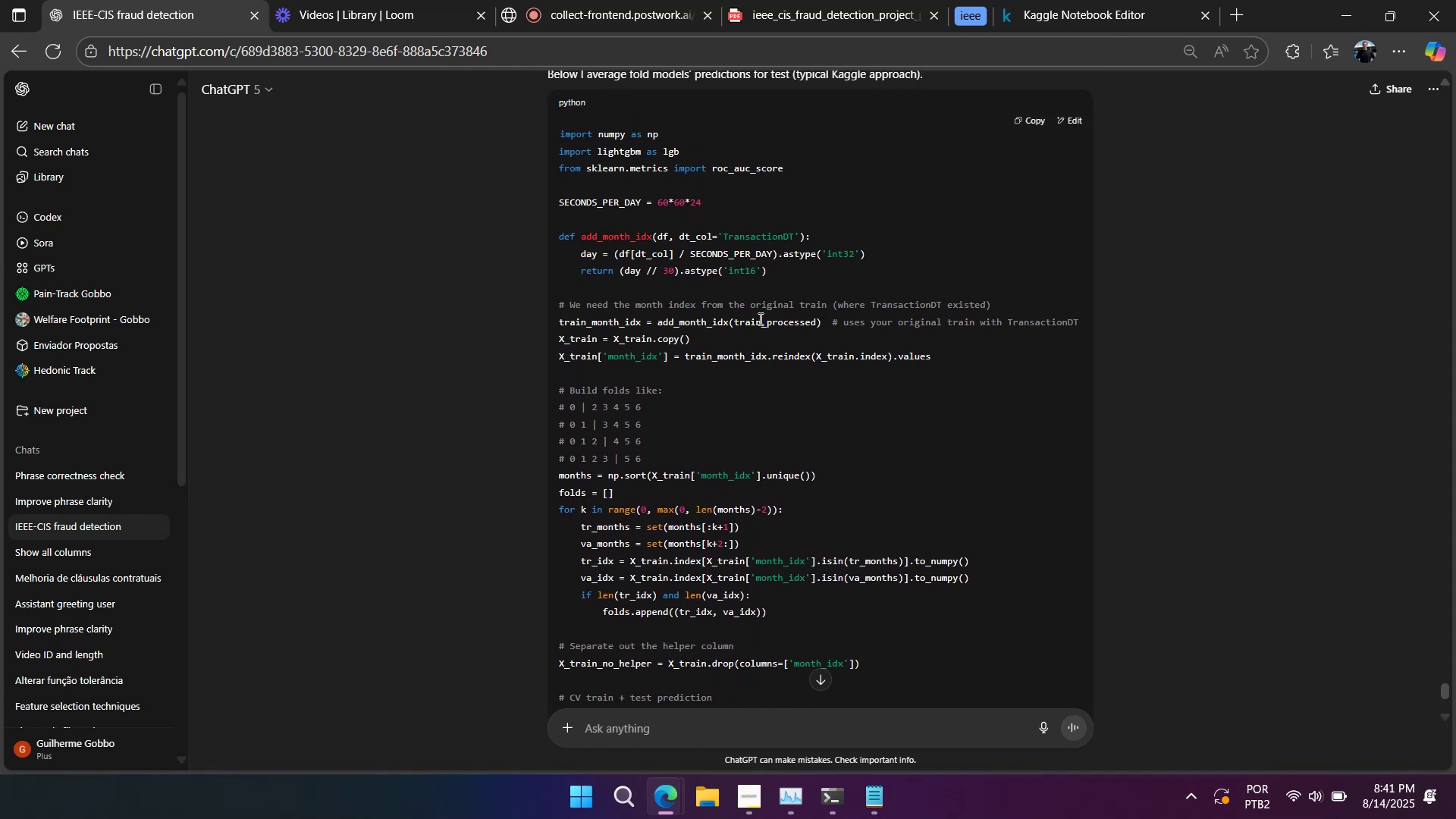 
wait(10.67)
 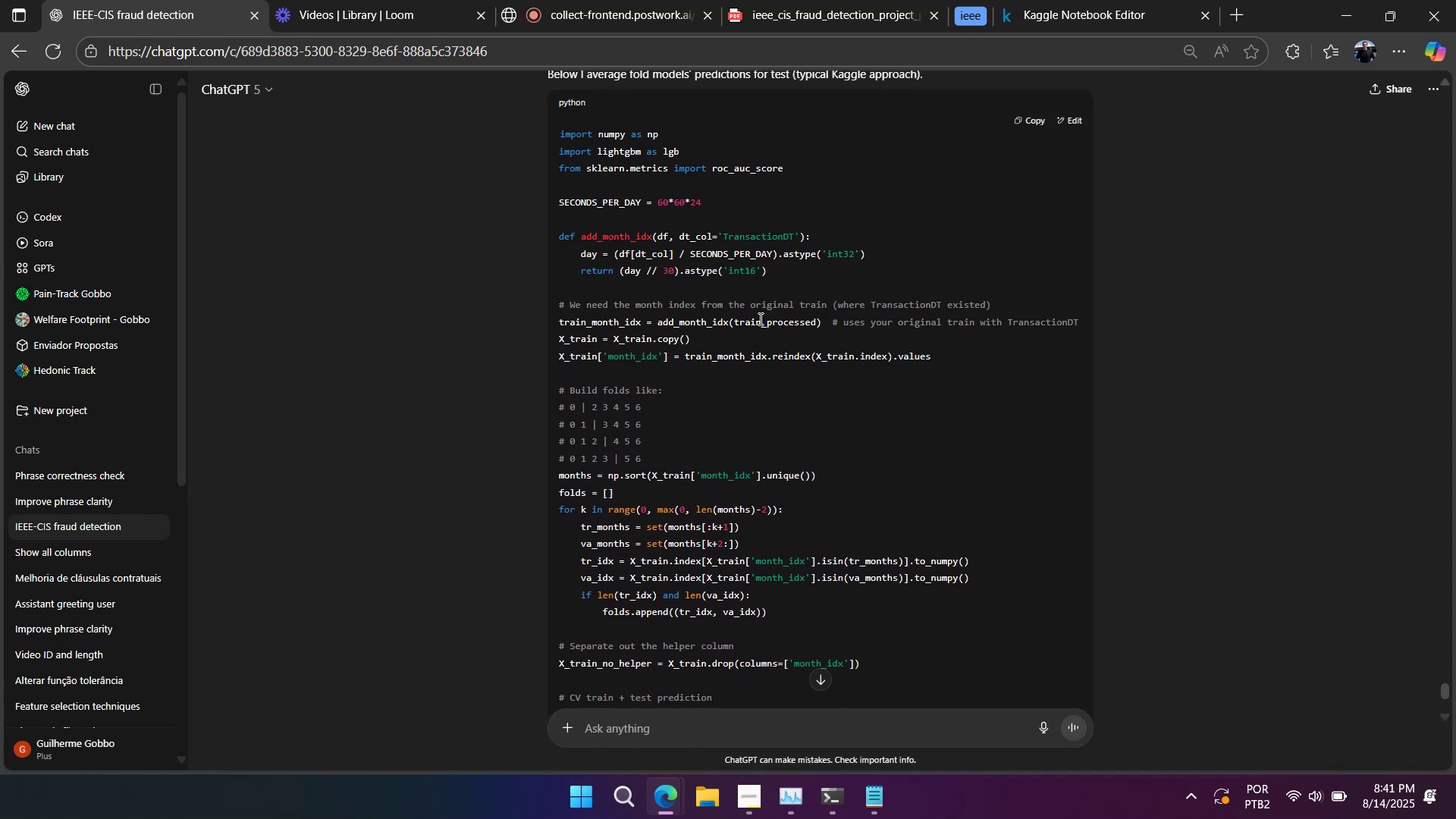 
left_click([1017, 114])
 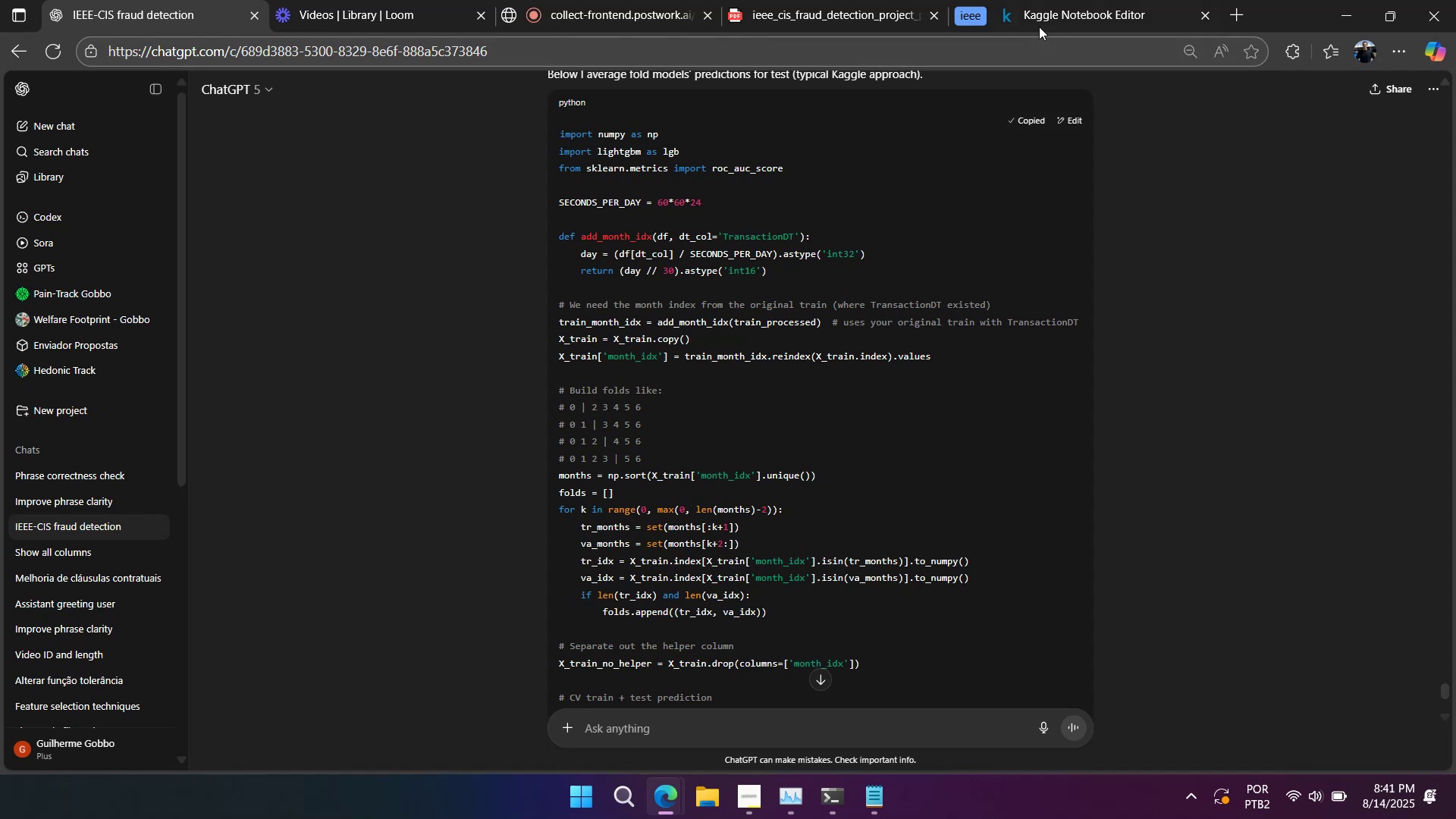 
left_click([1039, 25])
 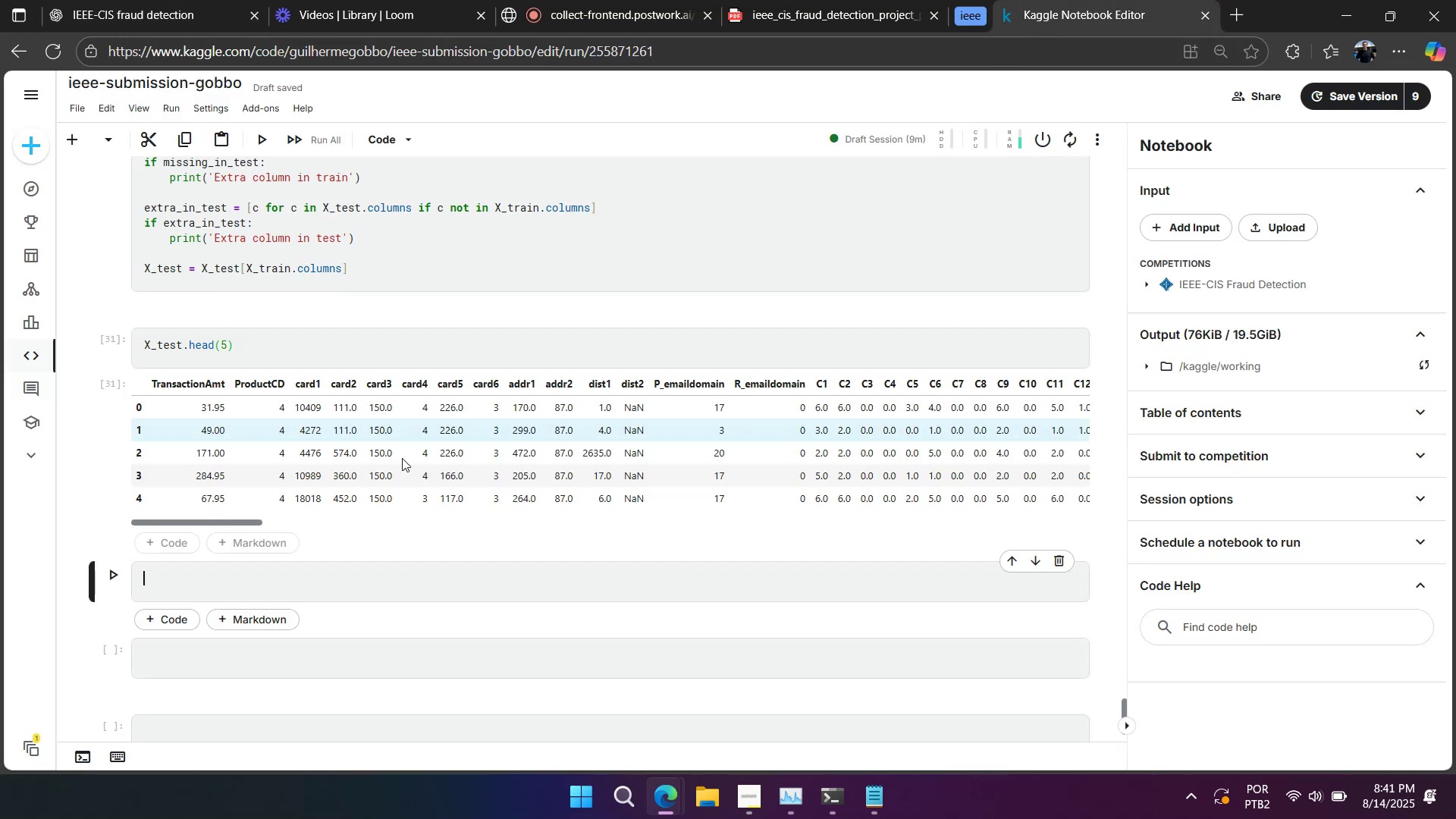 
scroll: coordinate [304, 550], scroll_direction: down, amount: 2.0
 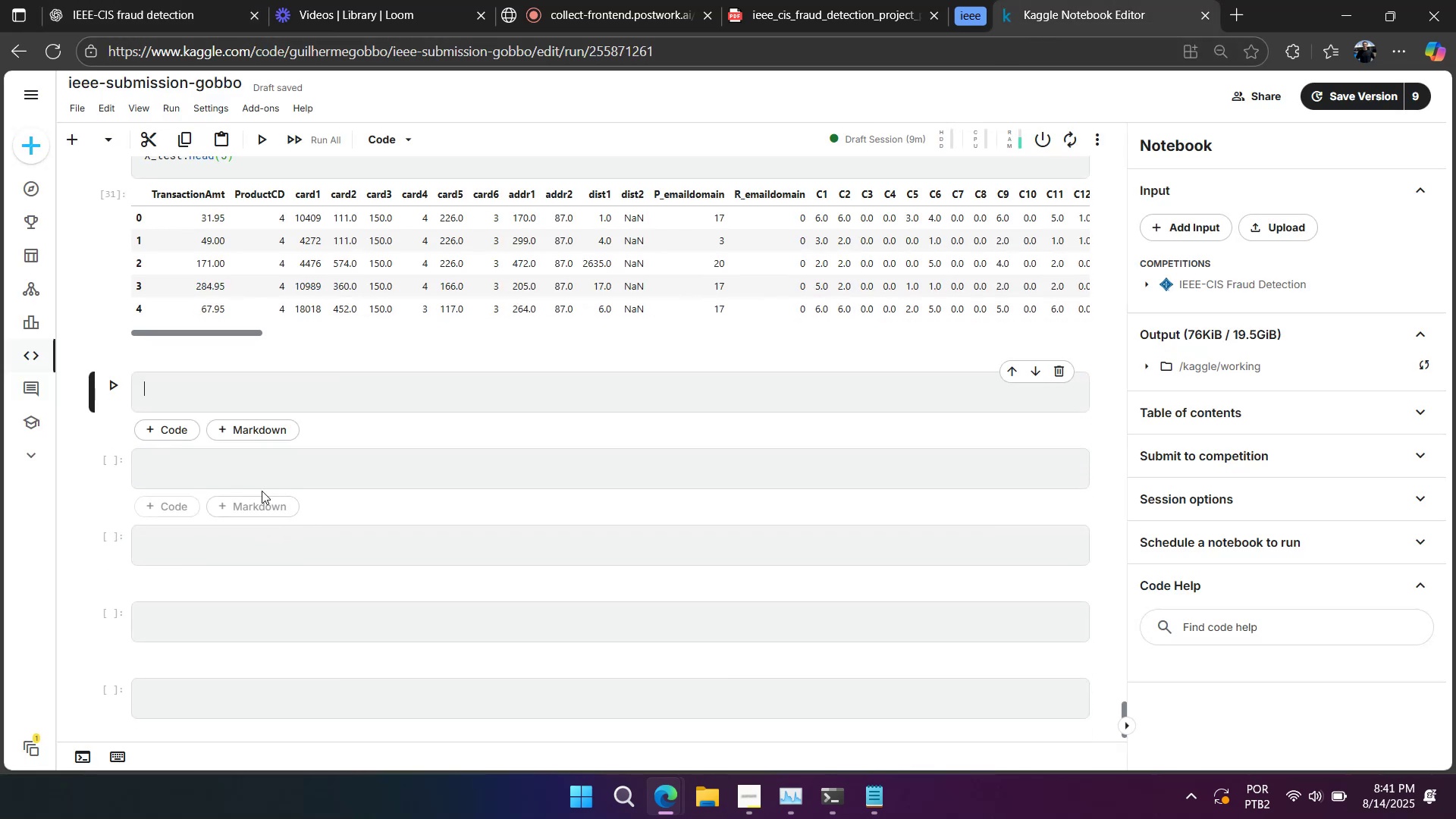 
left_click([262, 480])
 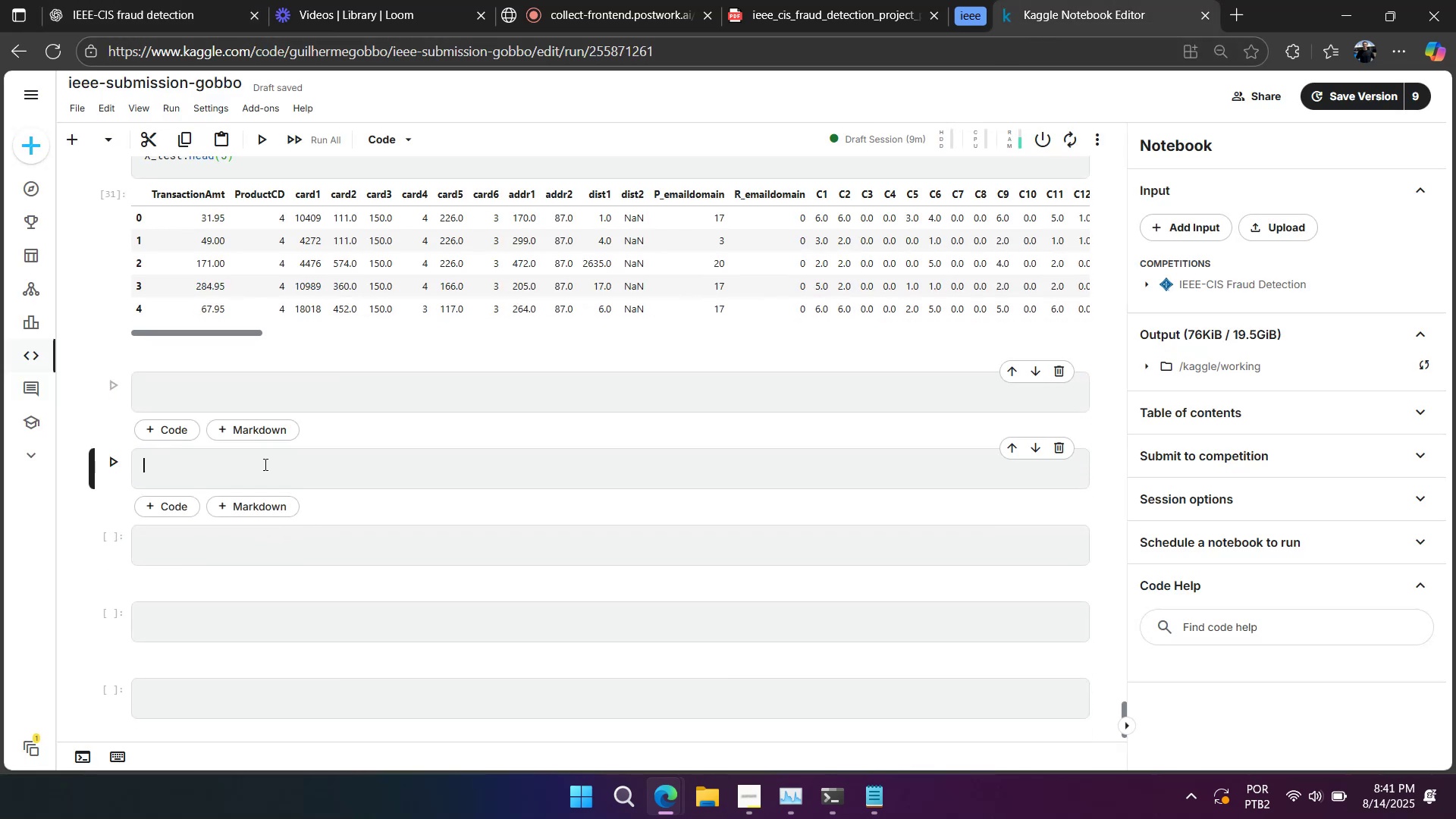 
key(Control+ControlLeft)
 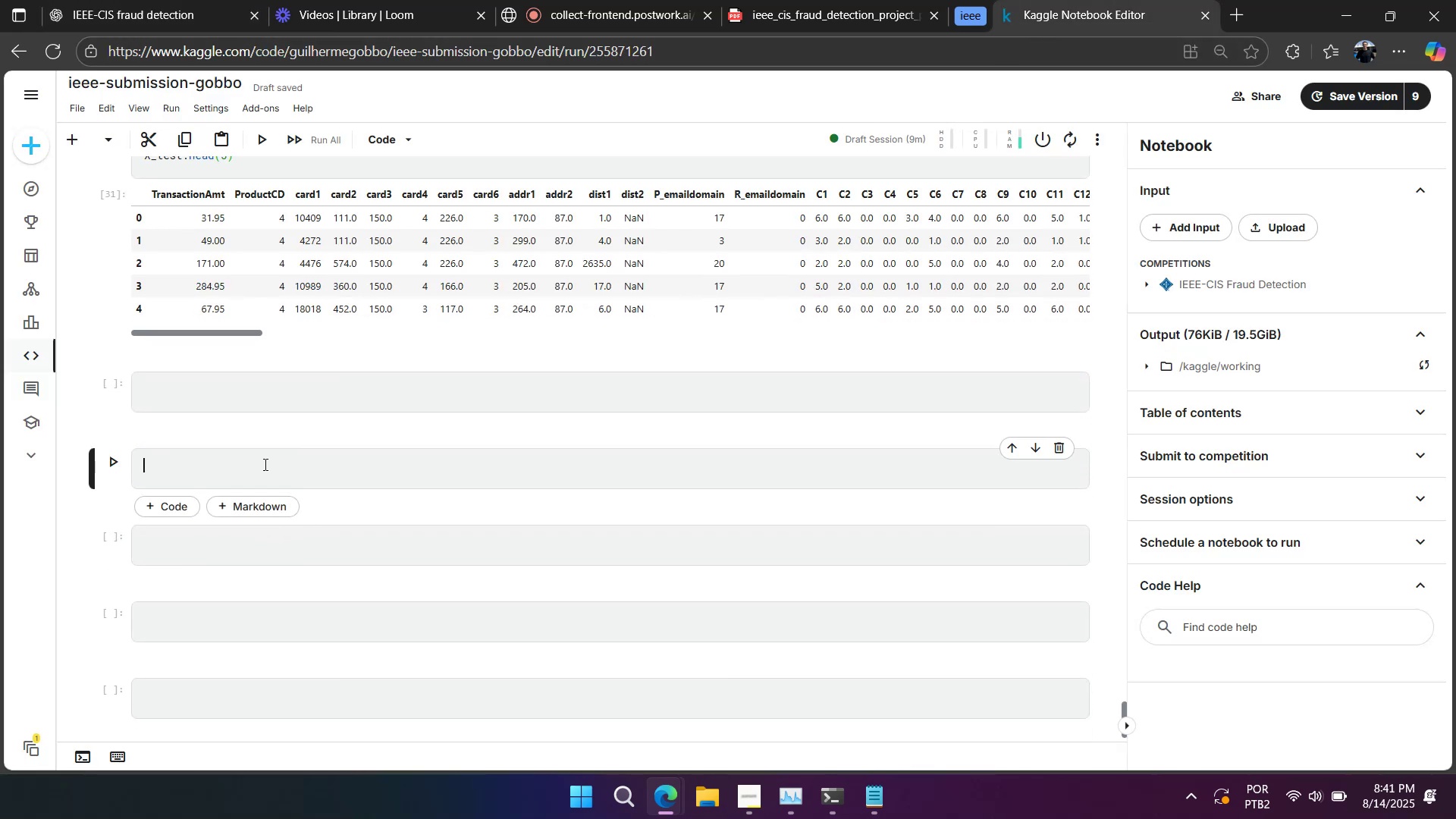 
key(Control+V)
 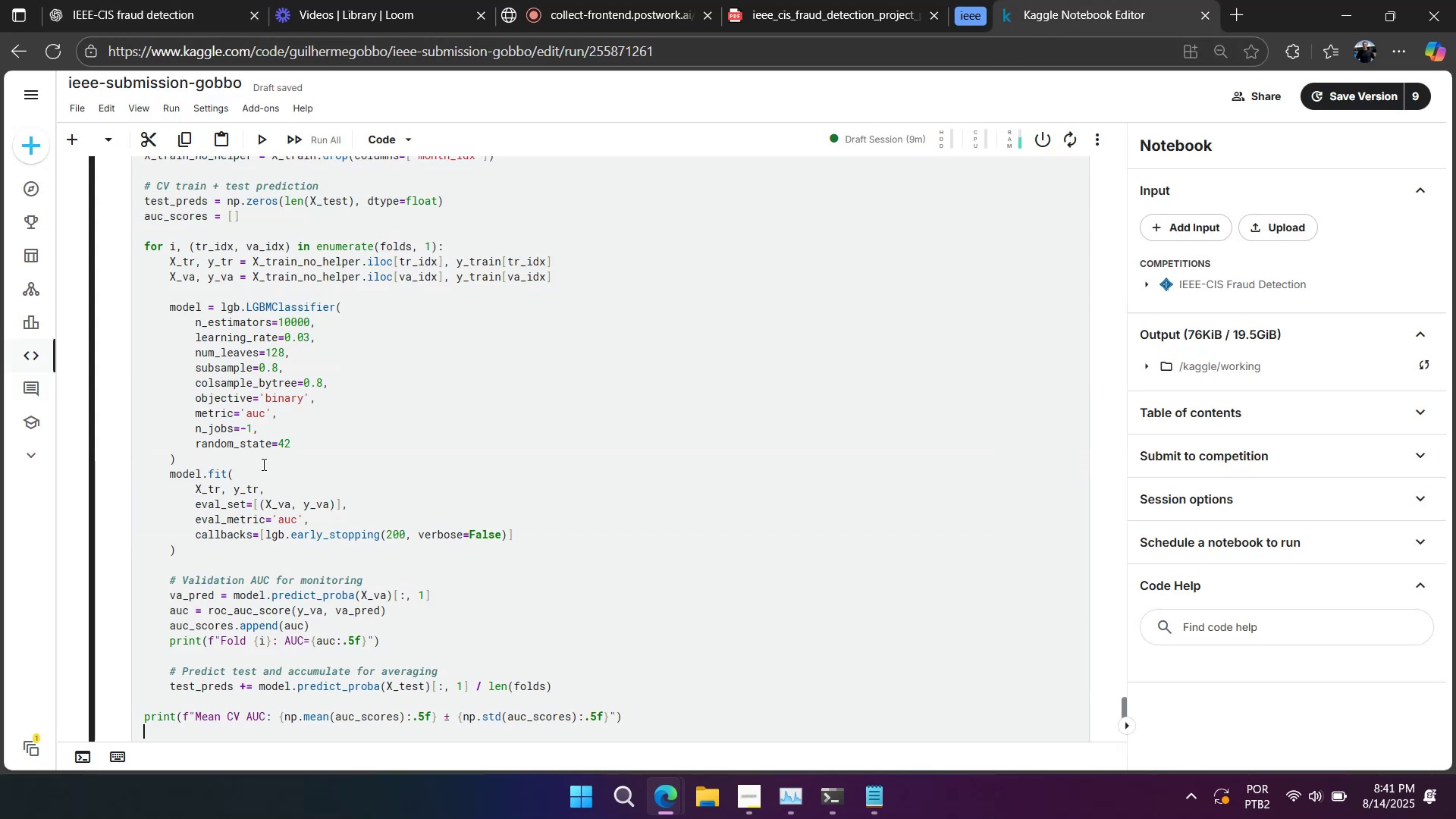 
scroll: coordinate [253, 469], scroll_direction: up, amount: 9.0
 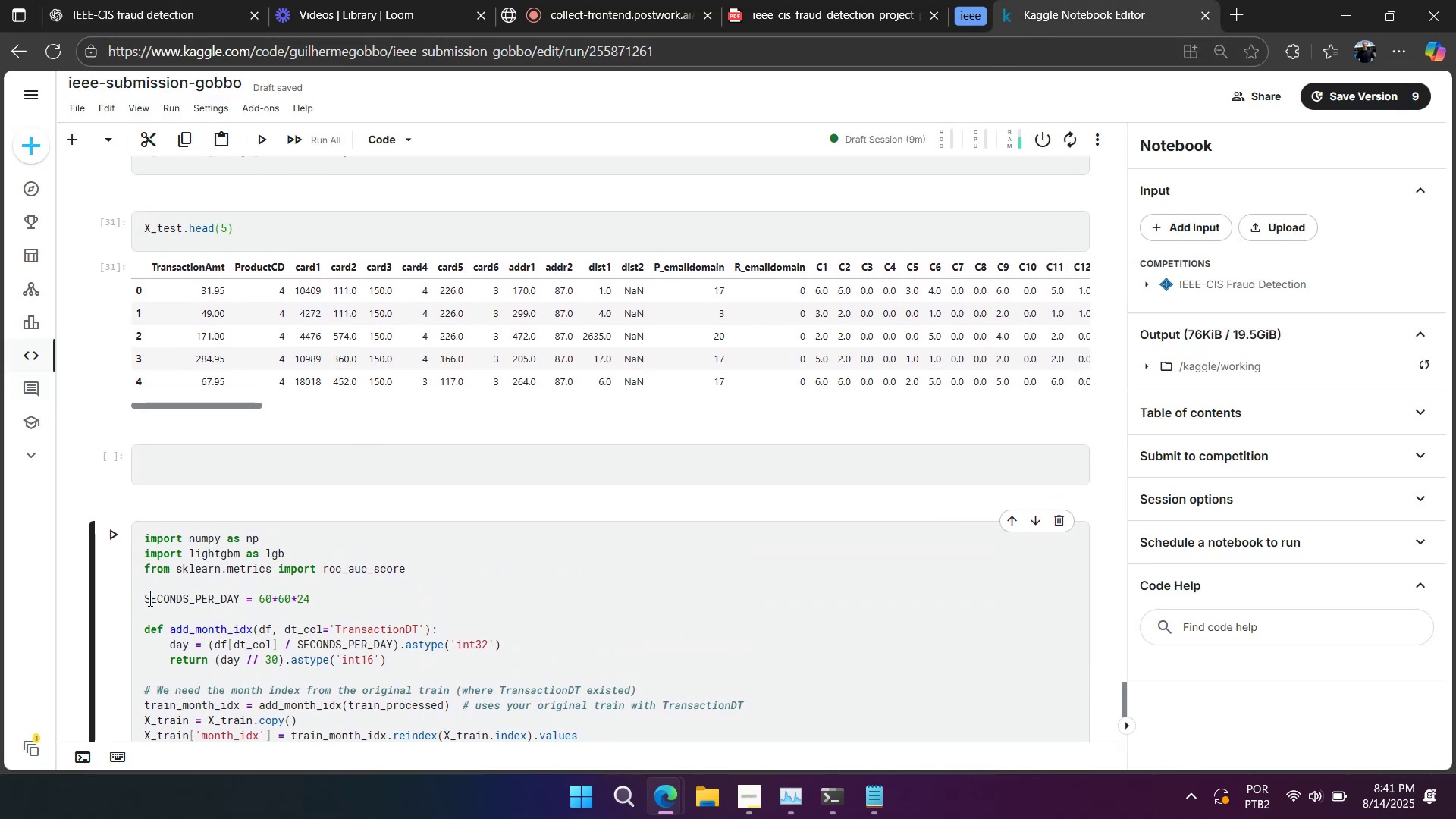 
left_click([147, 600])
 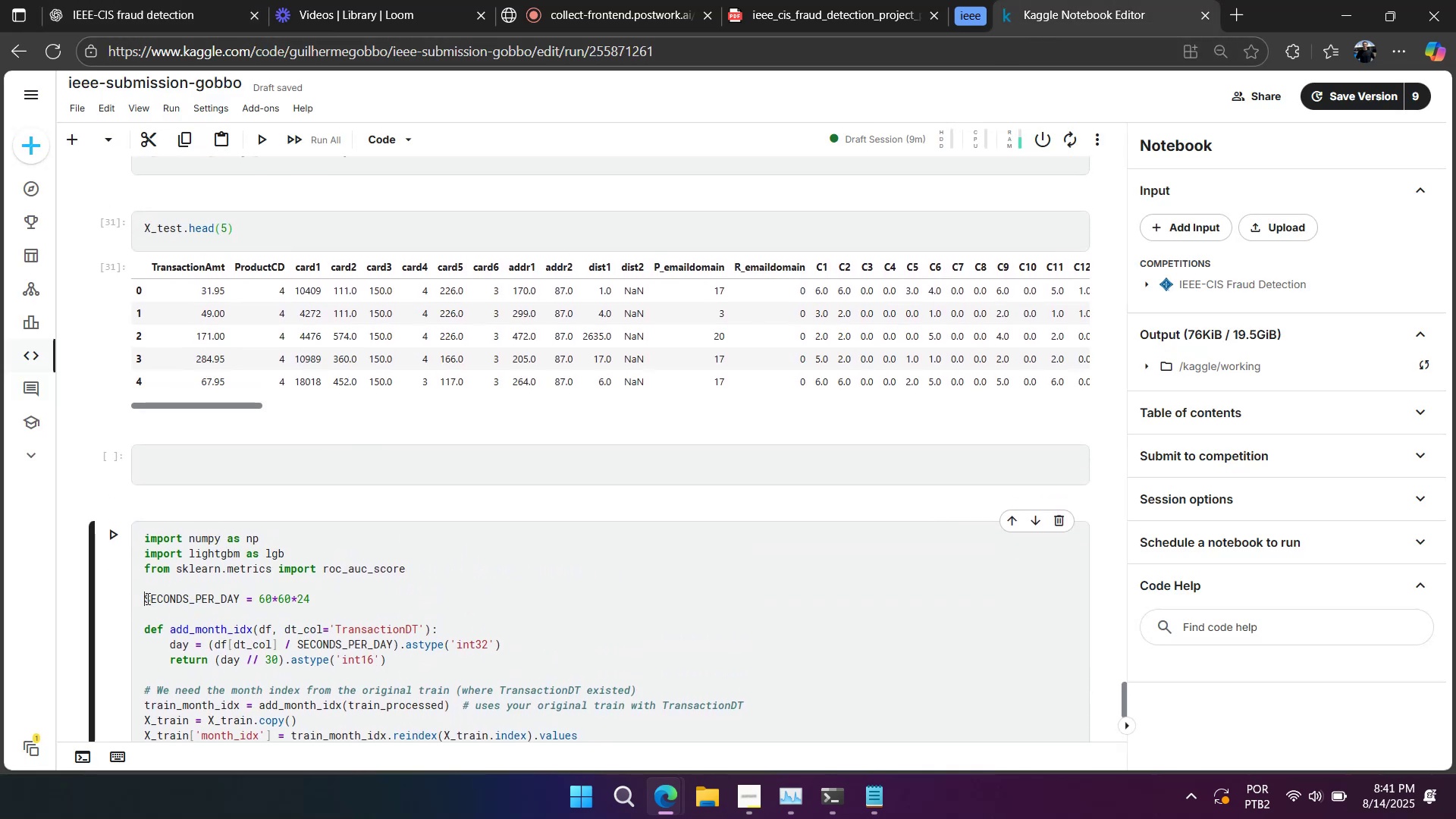 
left_click_drag(start_coordinate=[146, 600], to_coordinate=[136, 518])
 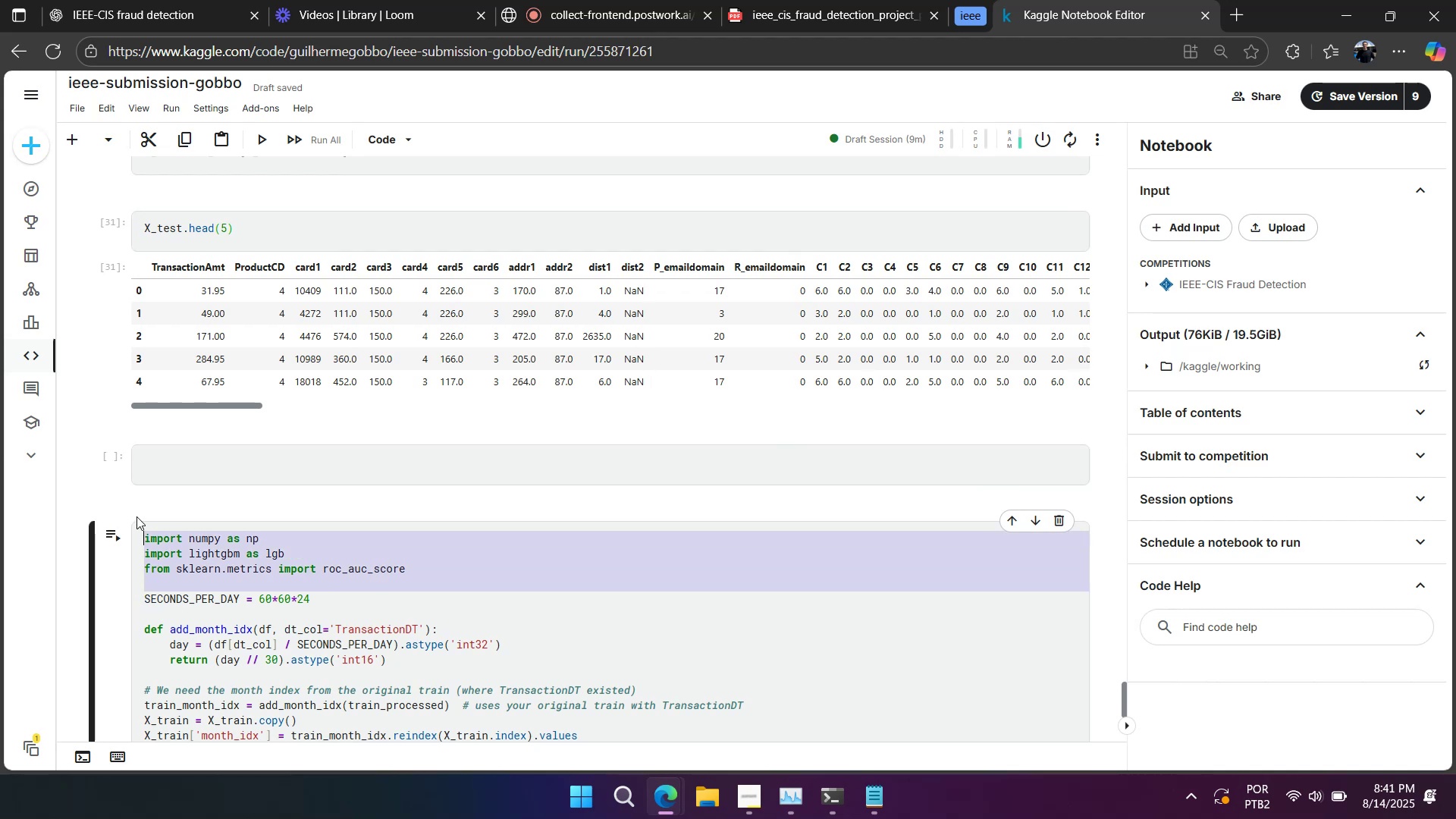 
key(Control+X)
 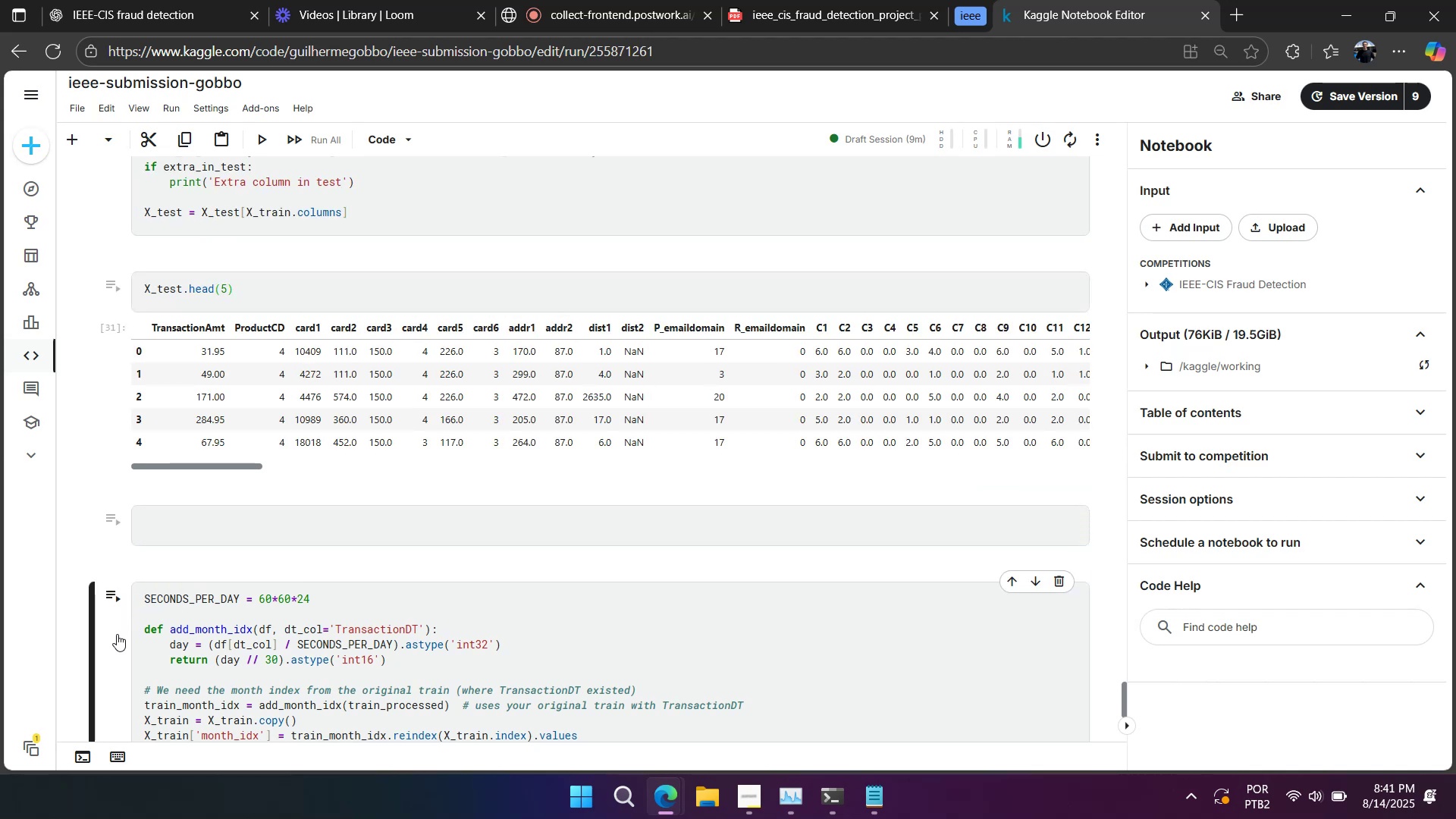 
key(A)
 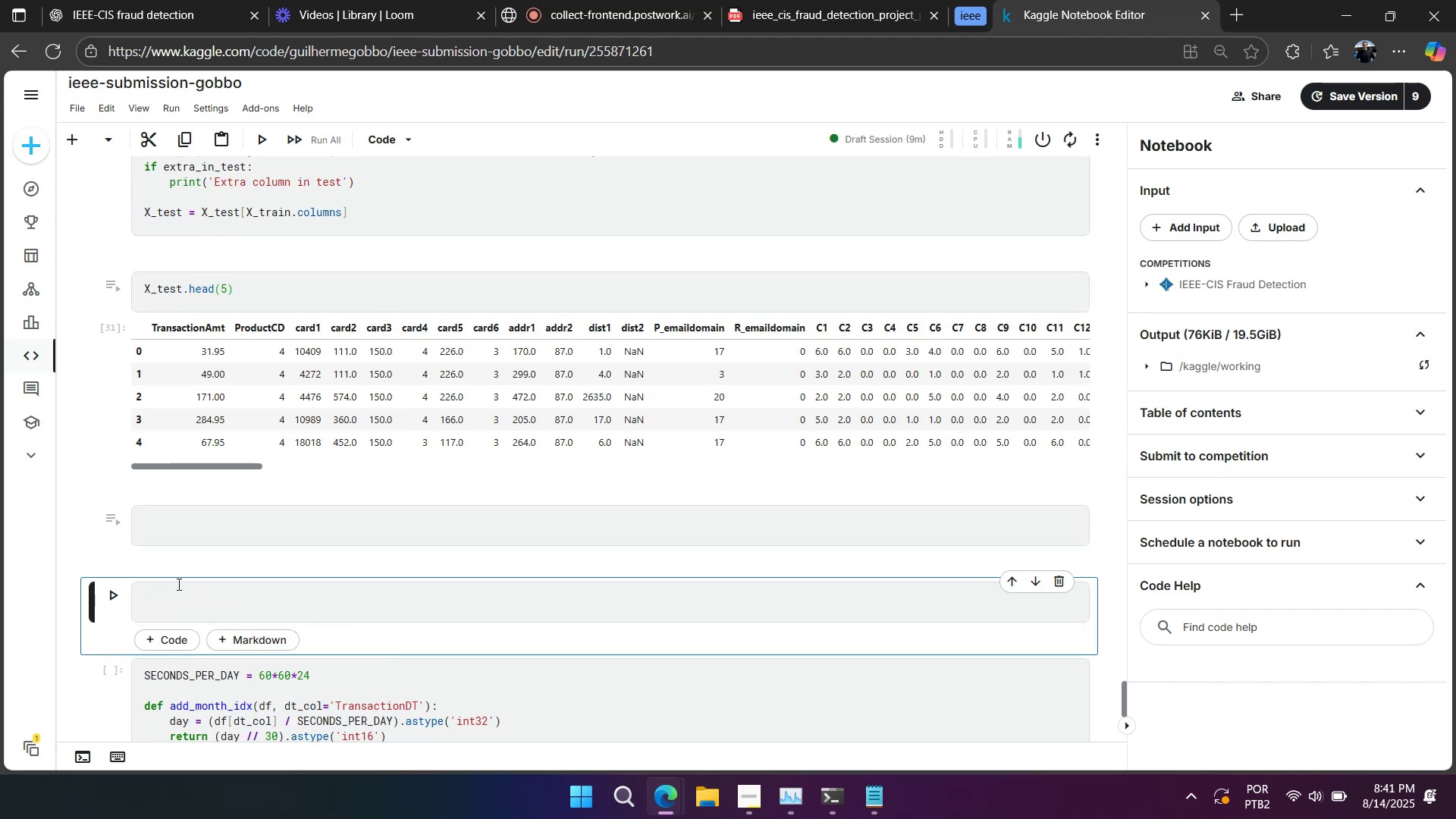 
left_click([177, 585])
 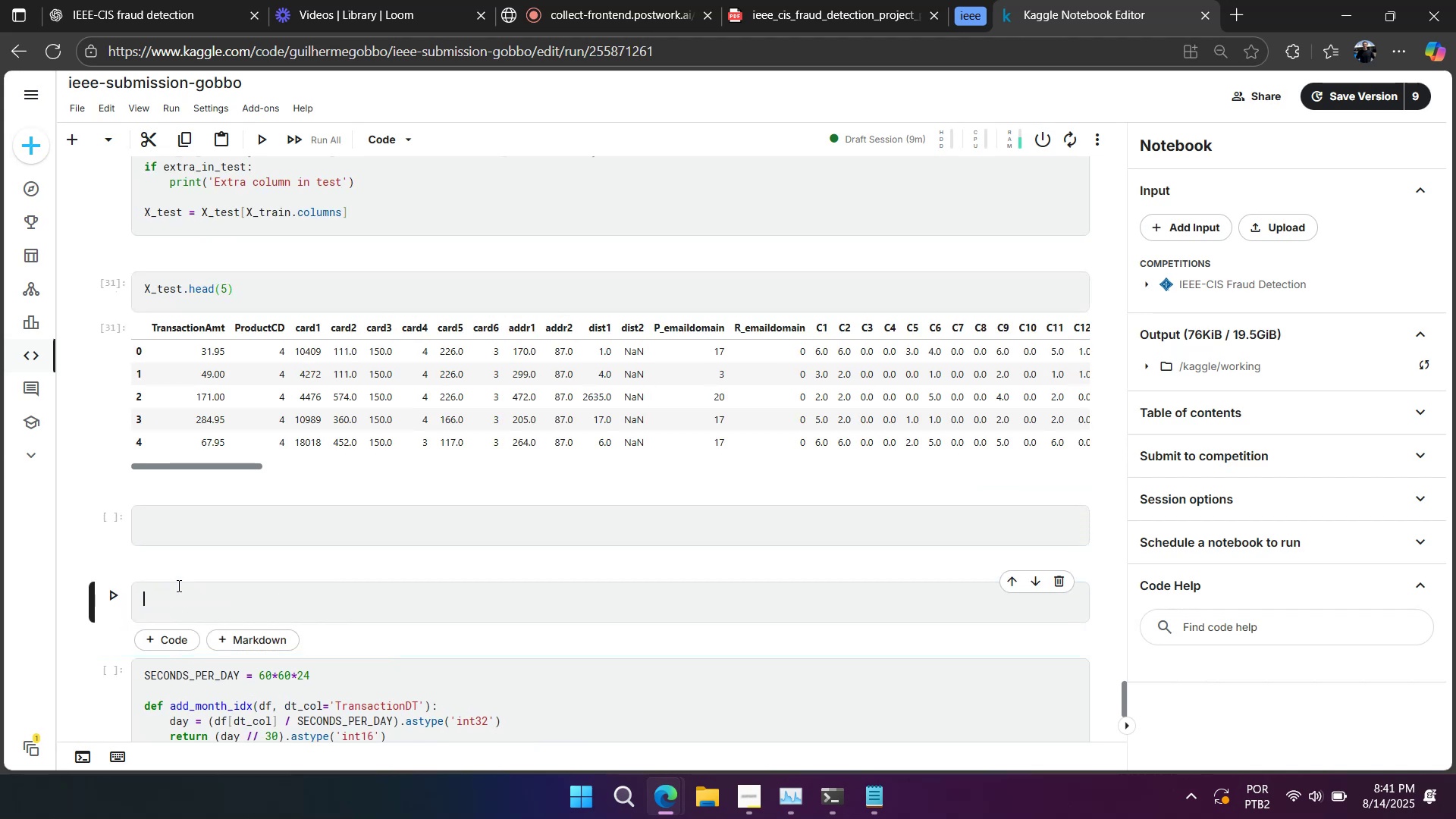 
key(Control+V)
 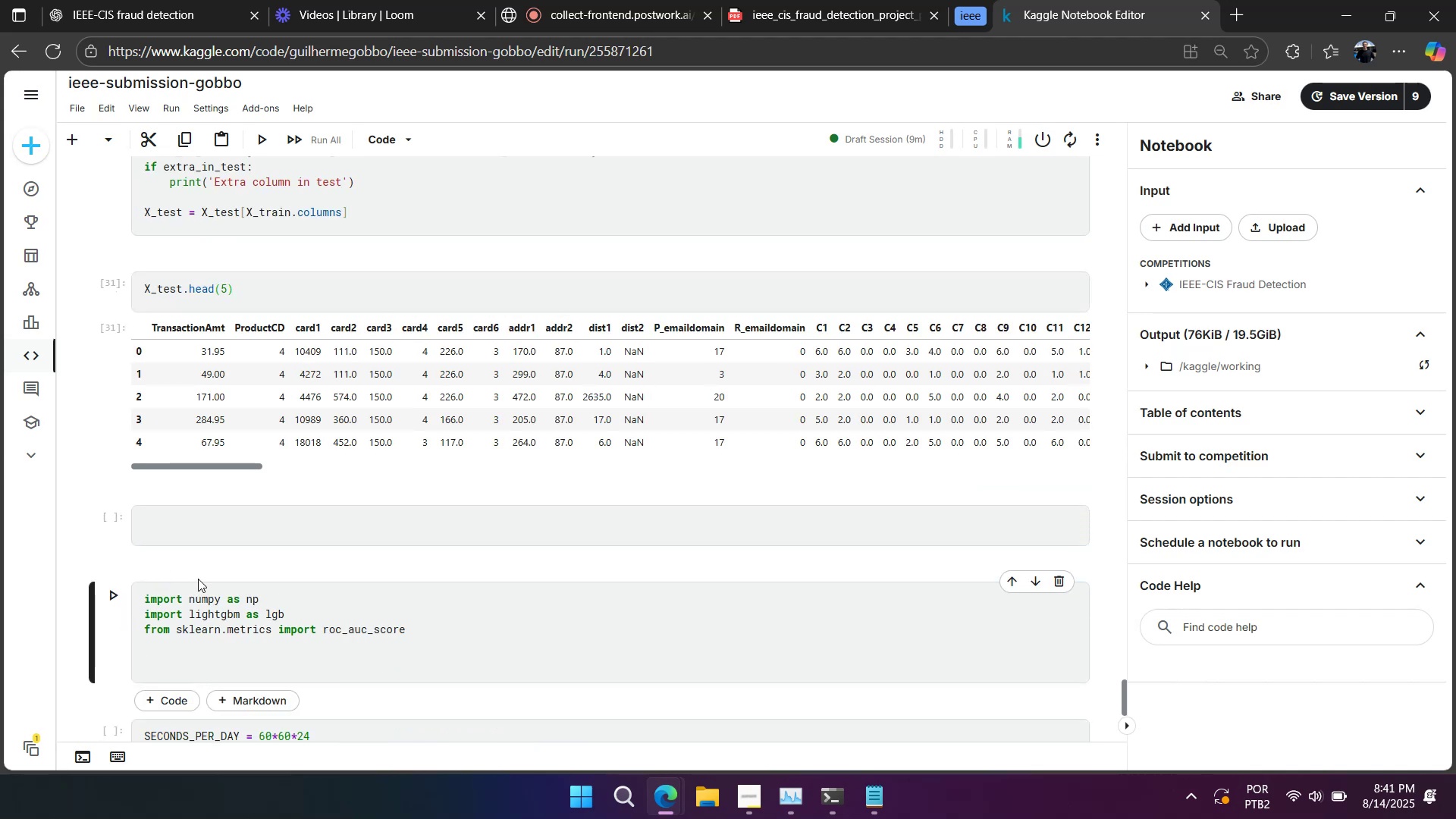 
key(Backspace)
 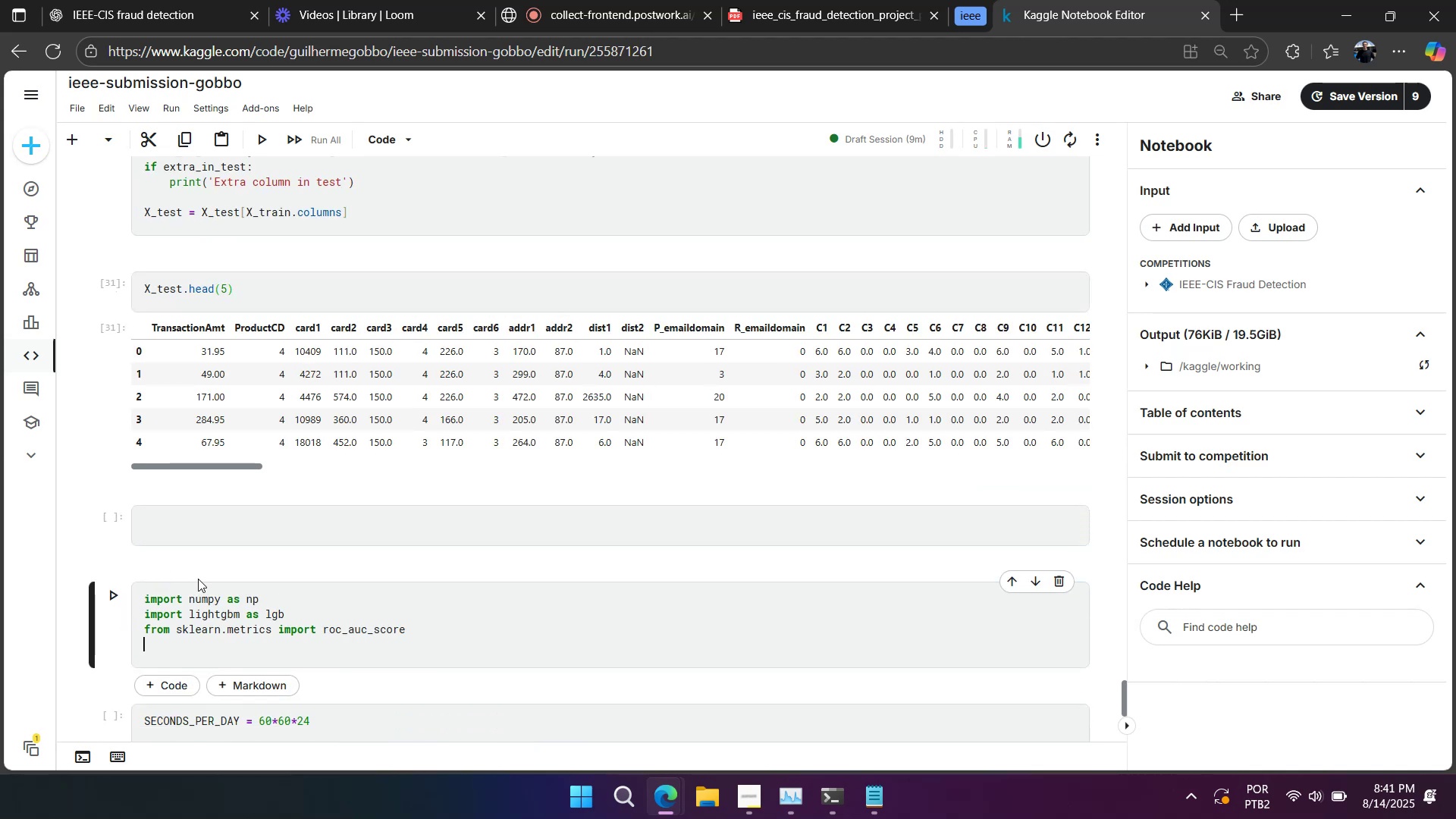 
key(Backspace)
 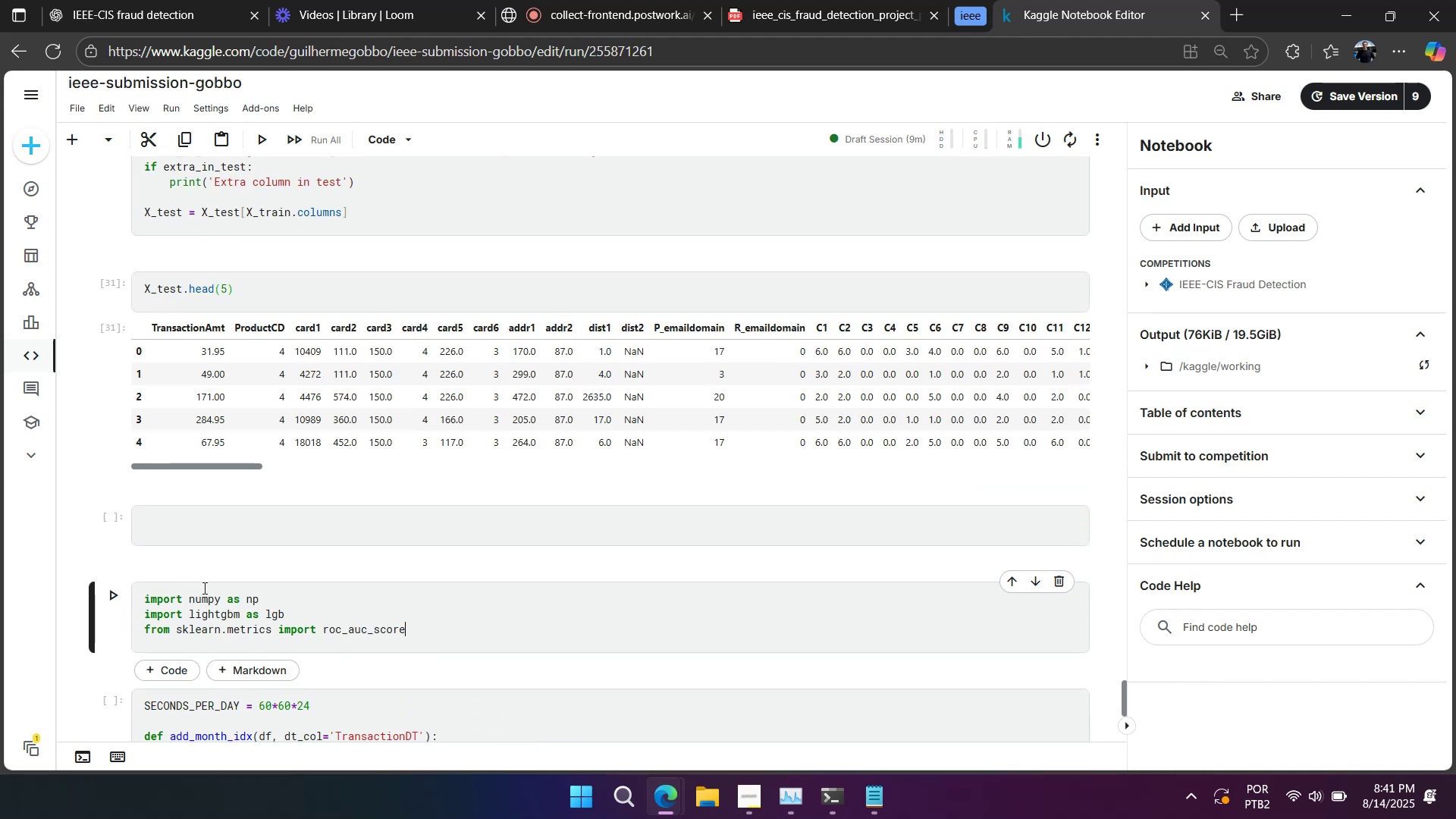 
double_click([205, 588])
 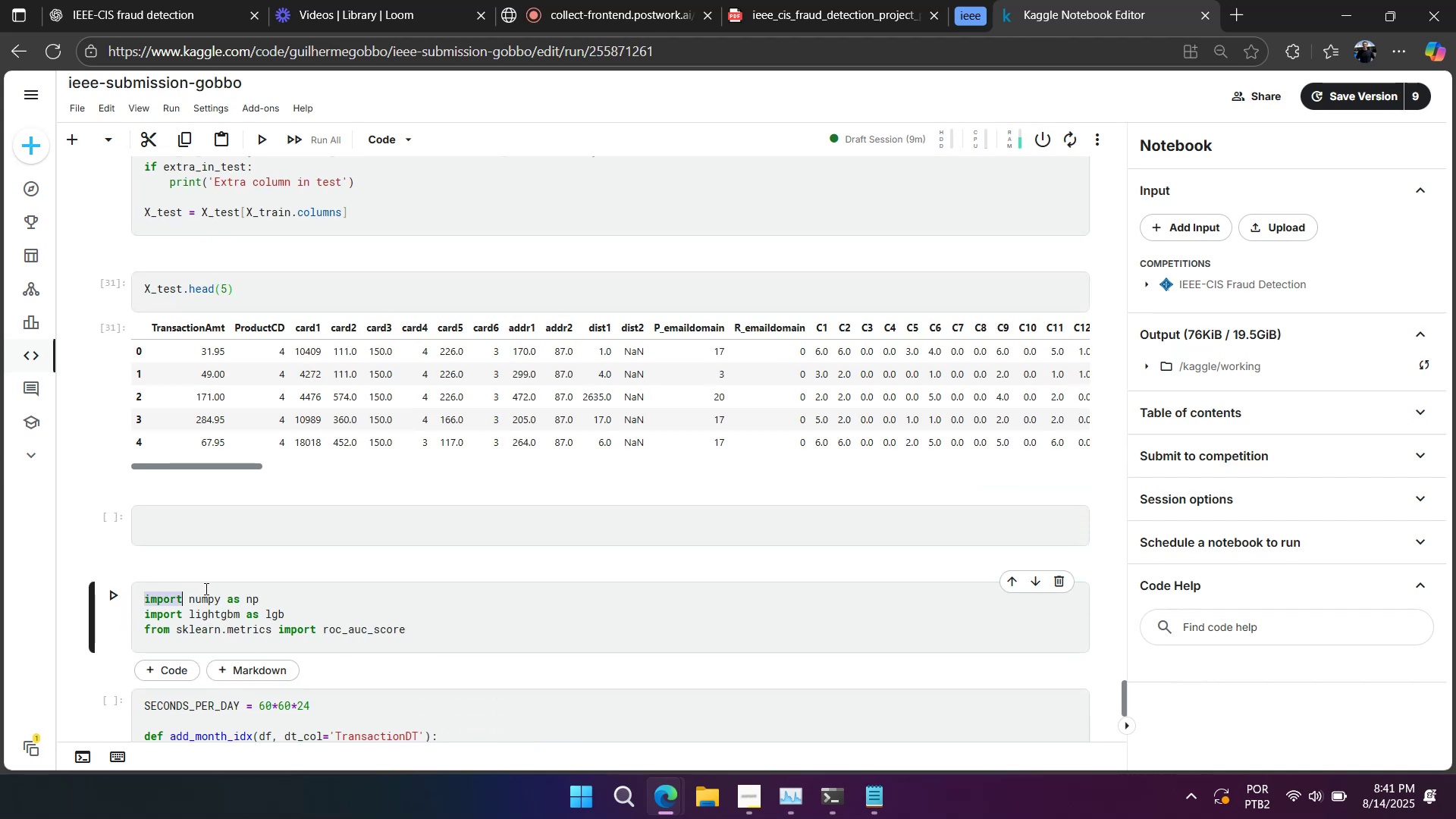 
triple_click([205, 588])
 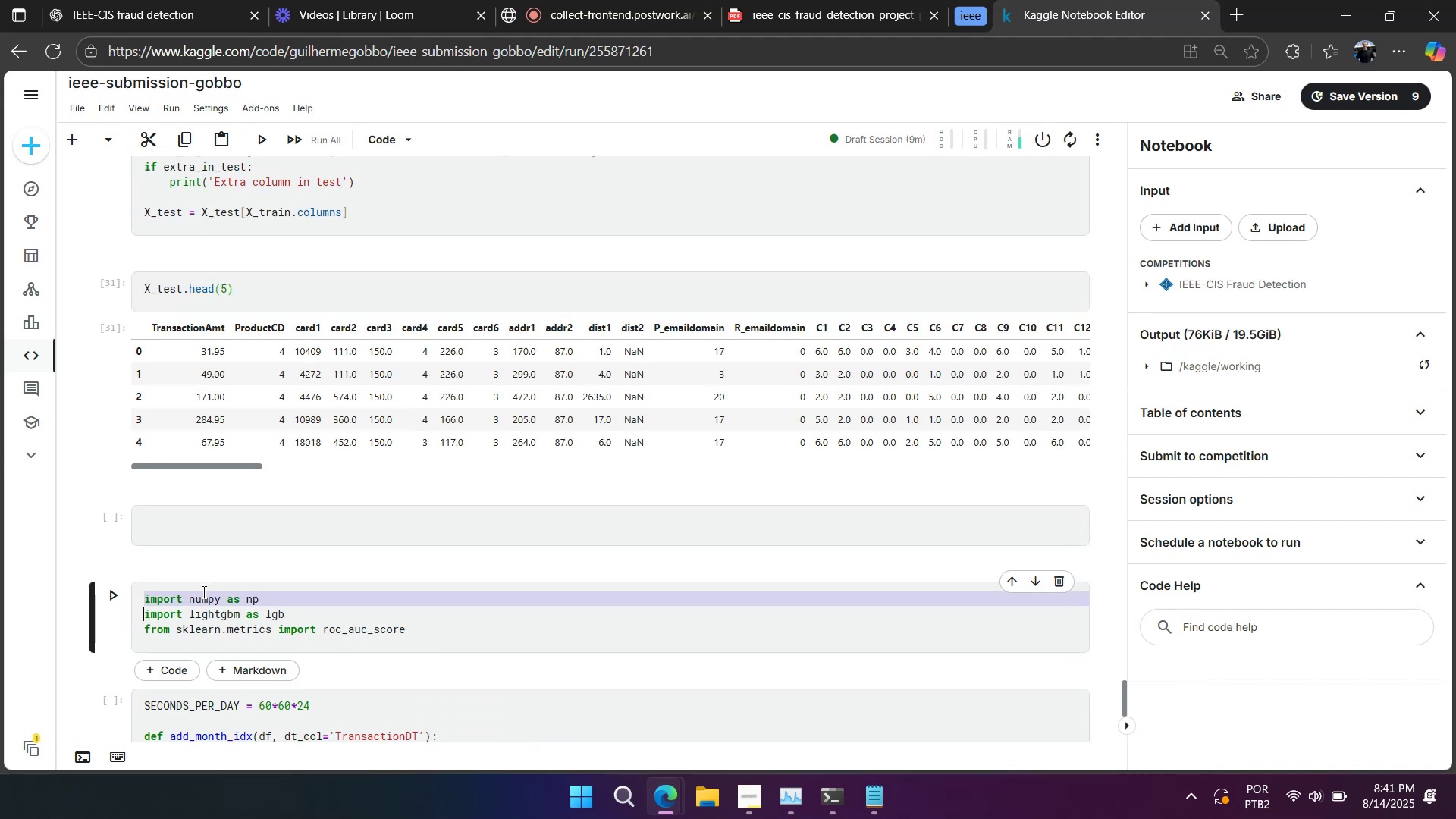 
key(Backspace)
 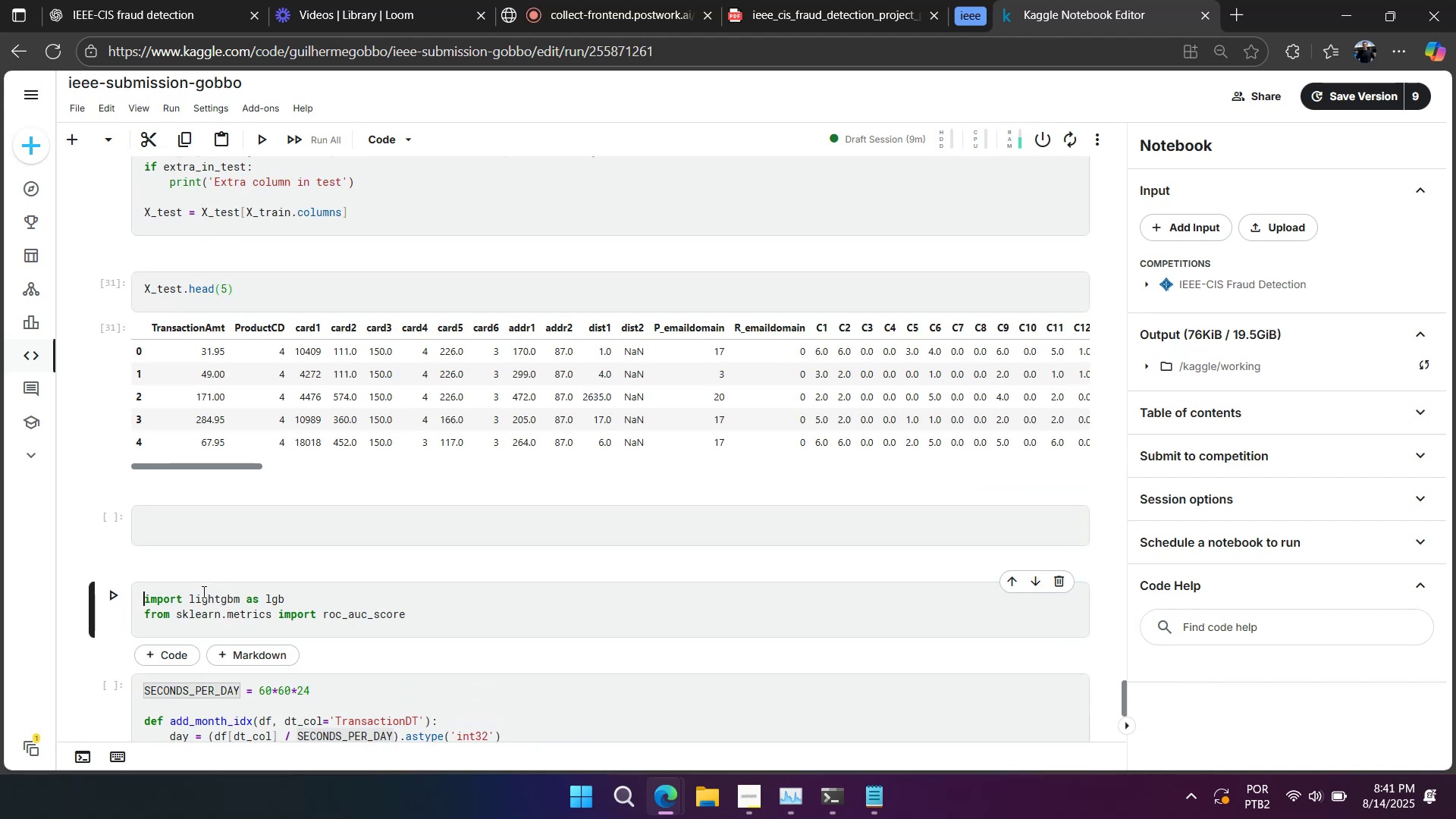 
key(Shift+Enter)
 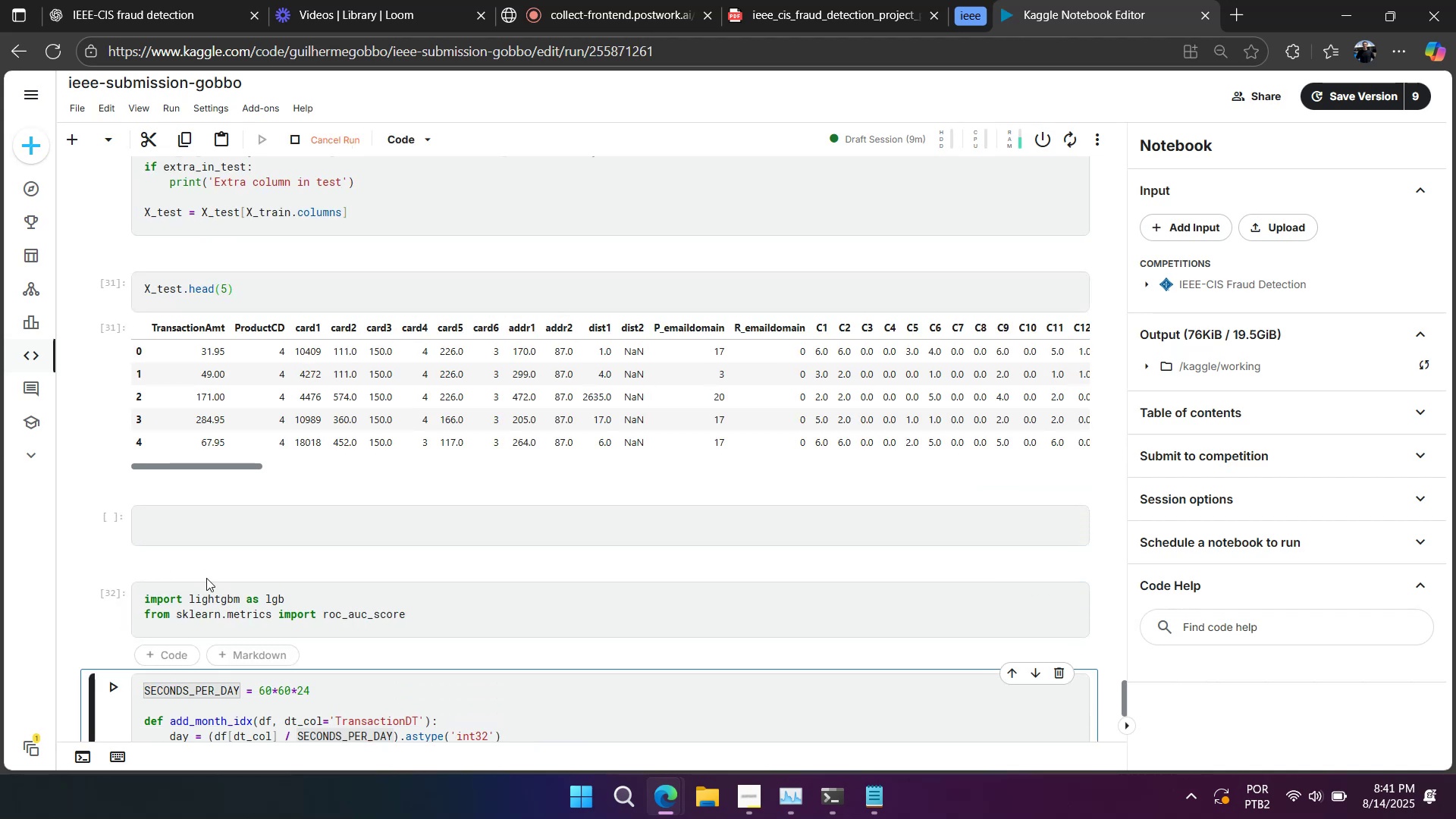 
scroll: coordinate [258, 467], scroll_direction: down, amount: 13.0
 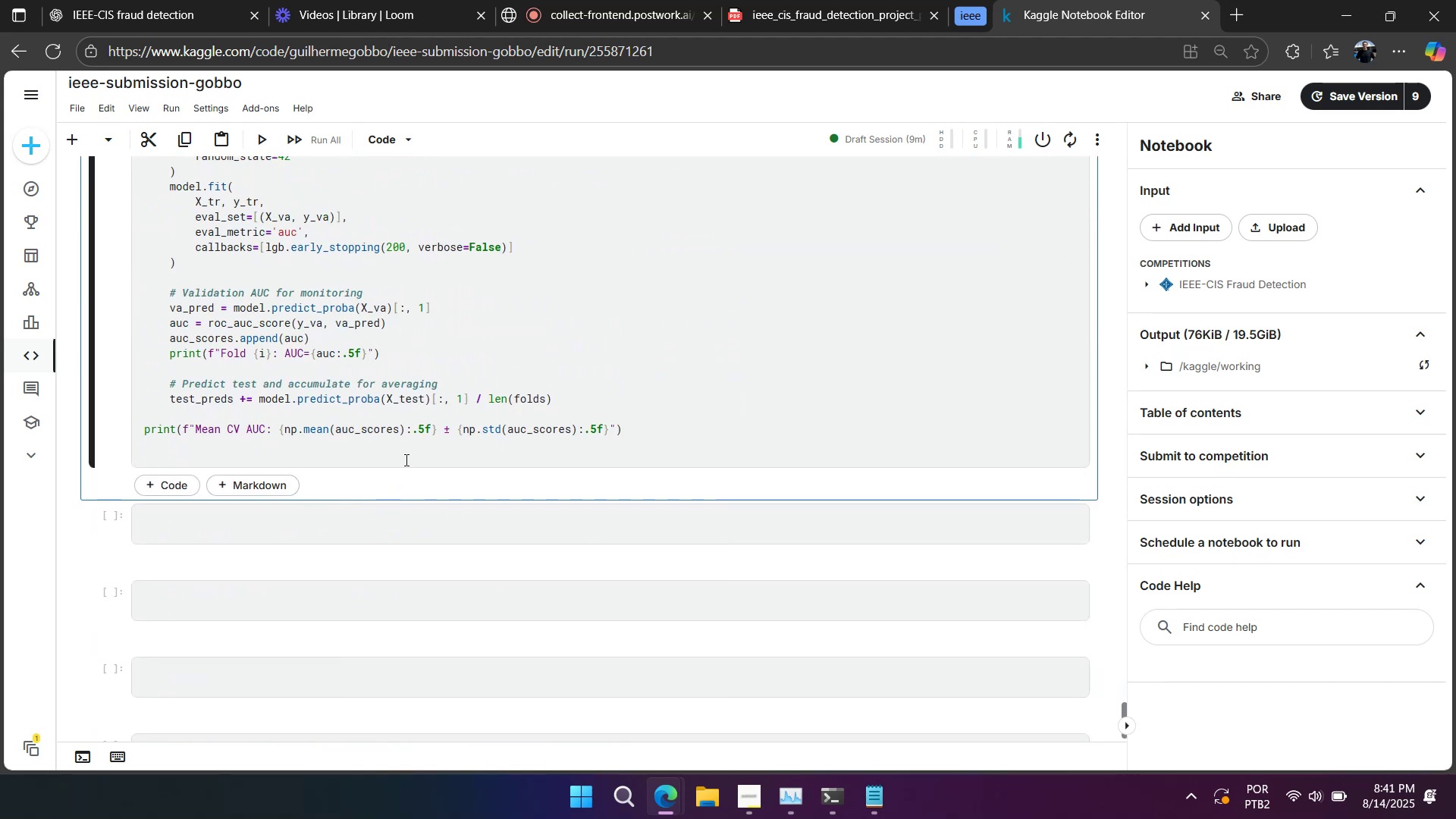 
left_click([403, 460])
 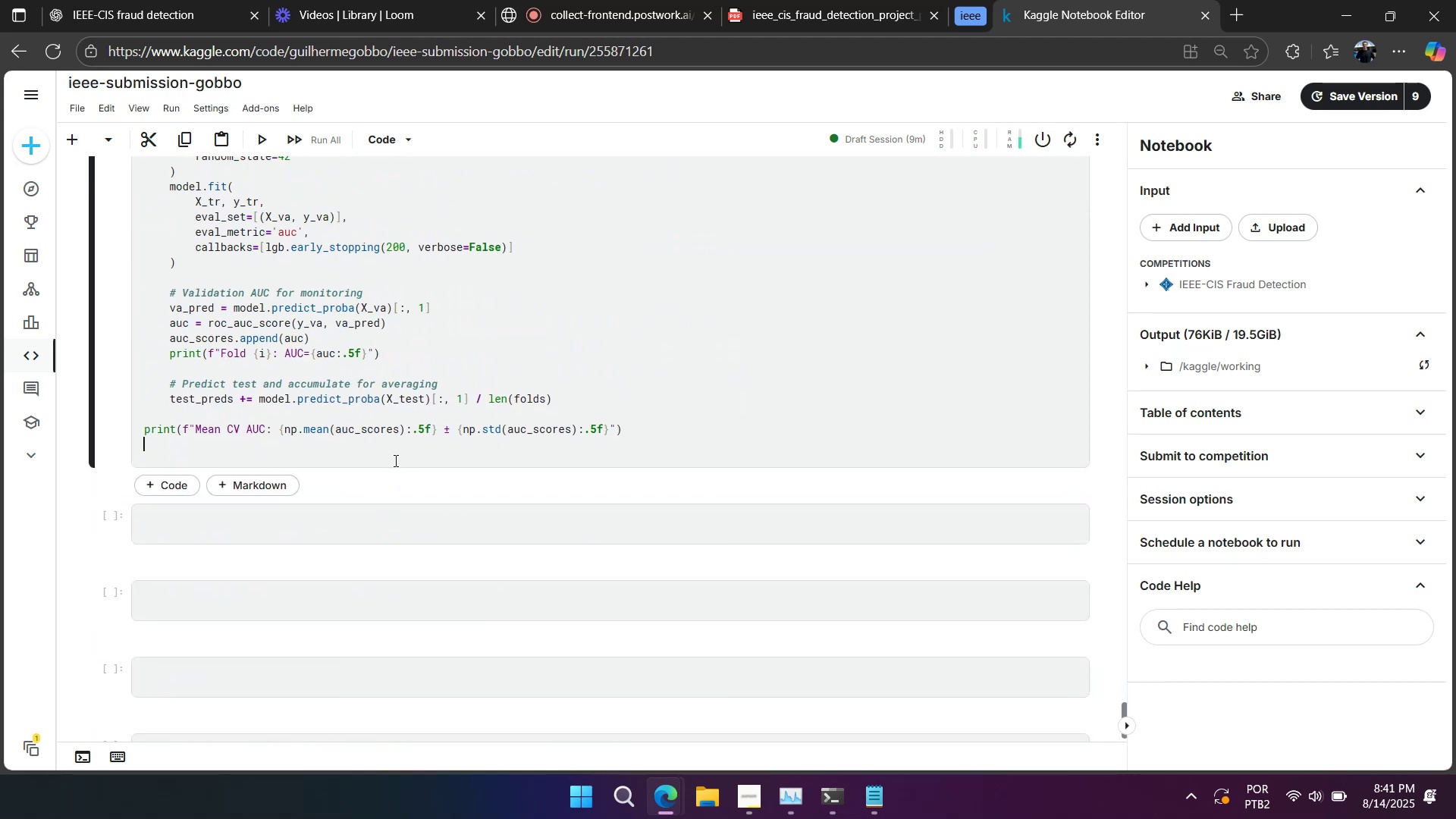 
key(Backspace)
 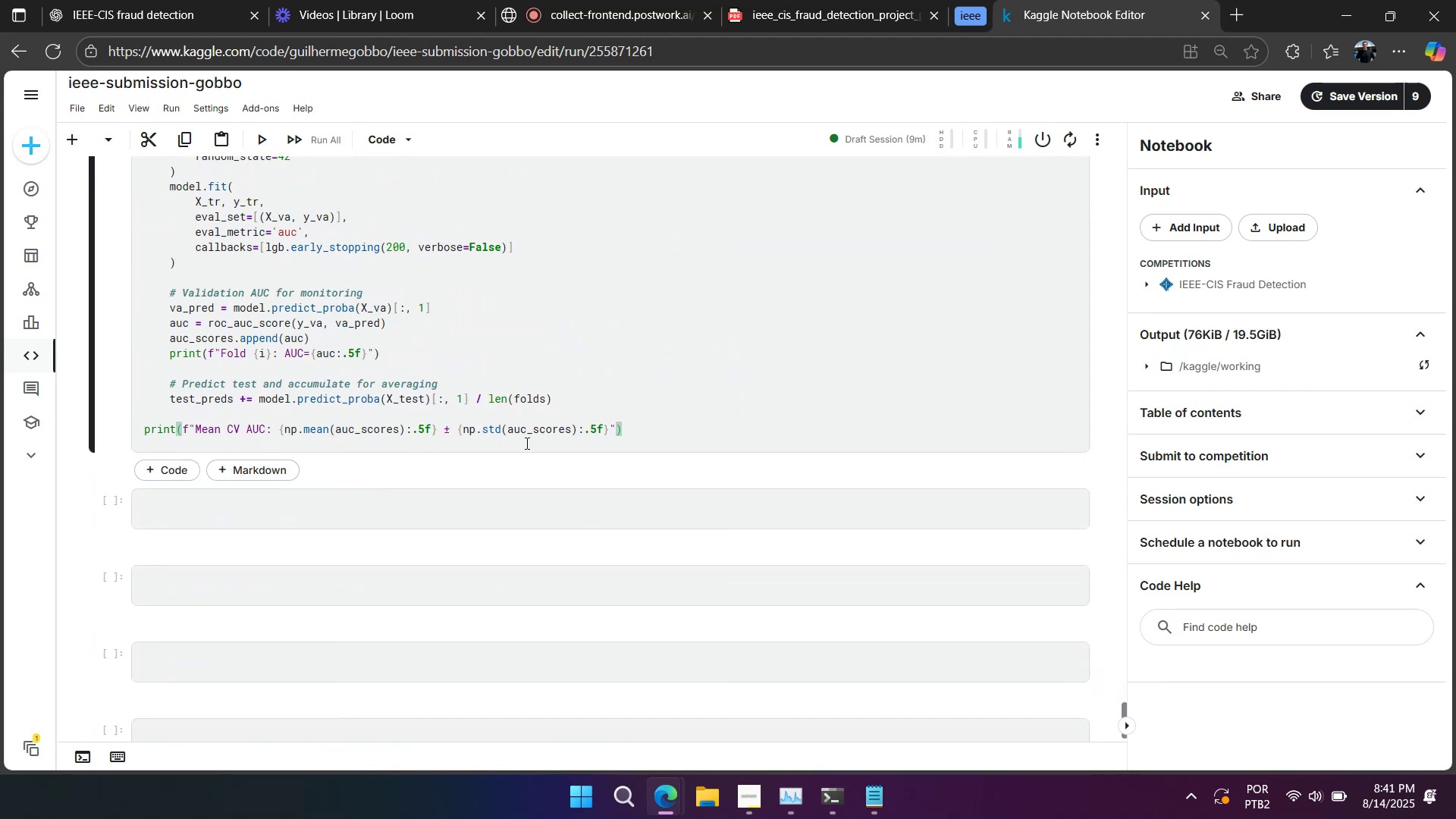 
left_click_drag(start_coordinate=[684, 428], to_coordinate=[139, 395])
 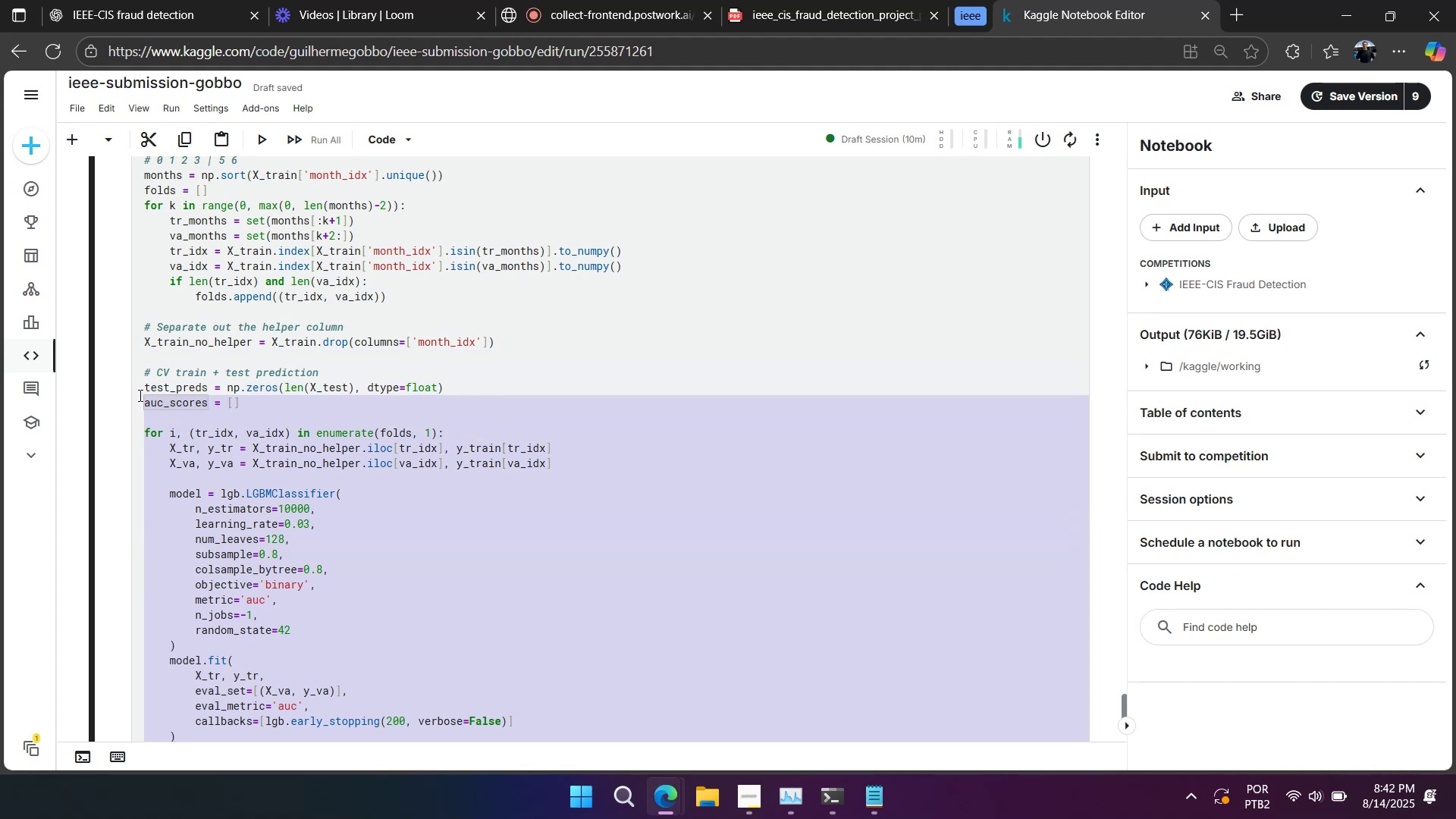 
scroll: coordinate [231, 573], scroll_direction: up, amount: 9.0
 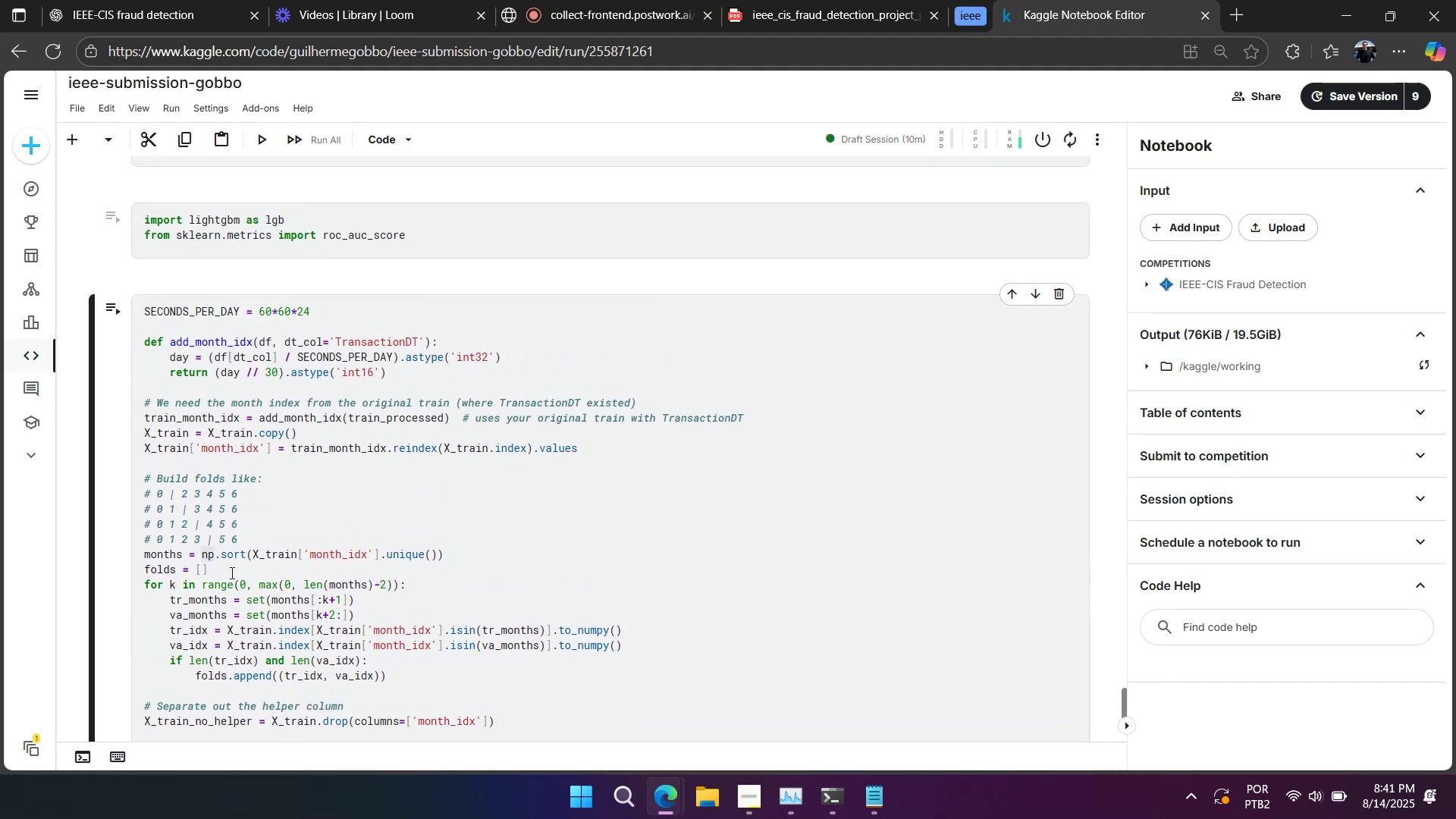 
scroll: coordinate [263, 579], scroll_direction: down, amount: 4.0
 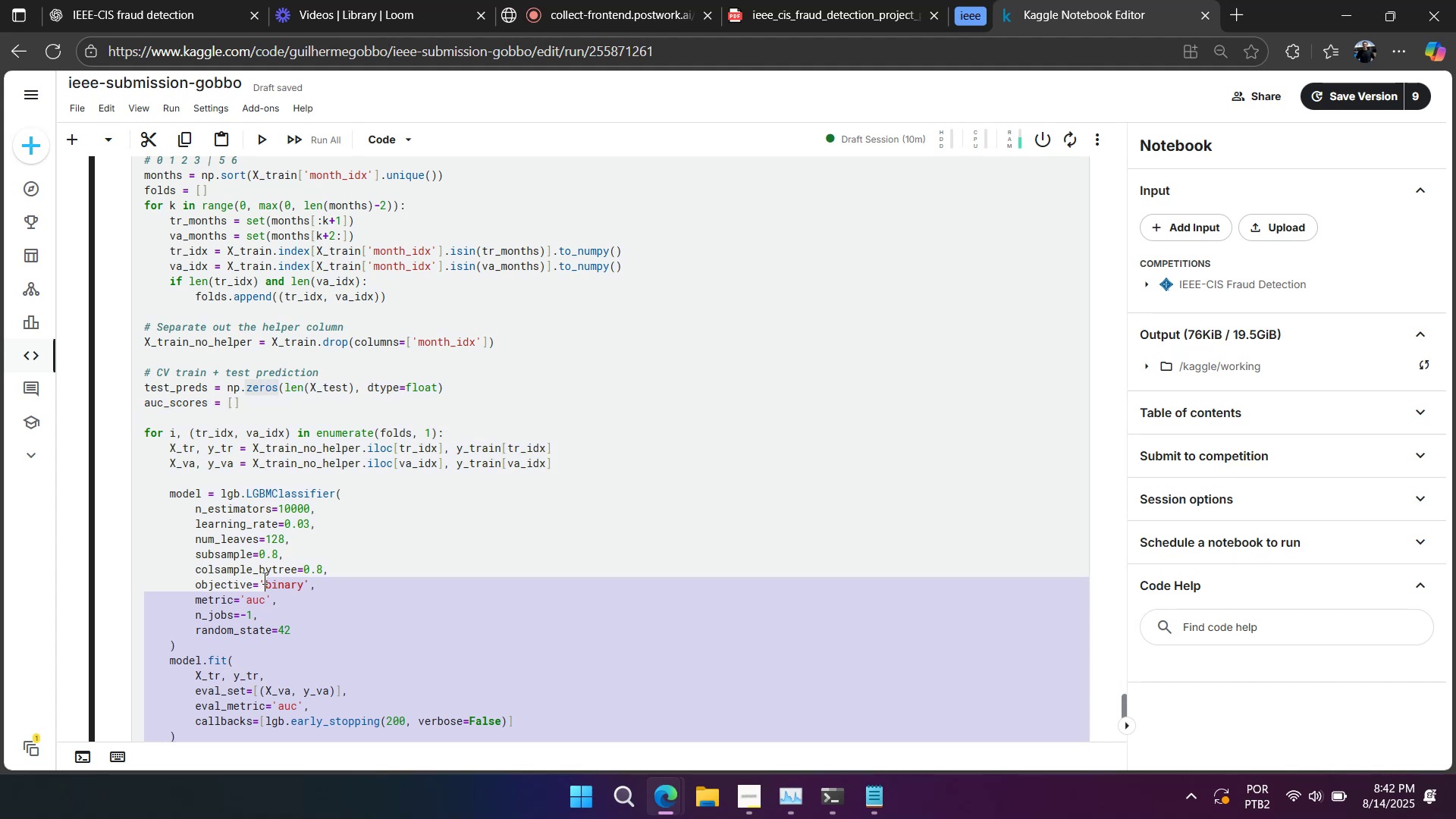 
left_click_drag(start_coordinate=[185, 354], to_coordinate=[300, 423])
 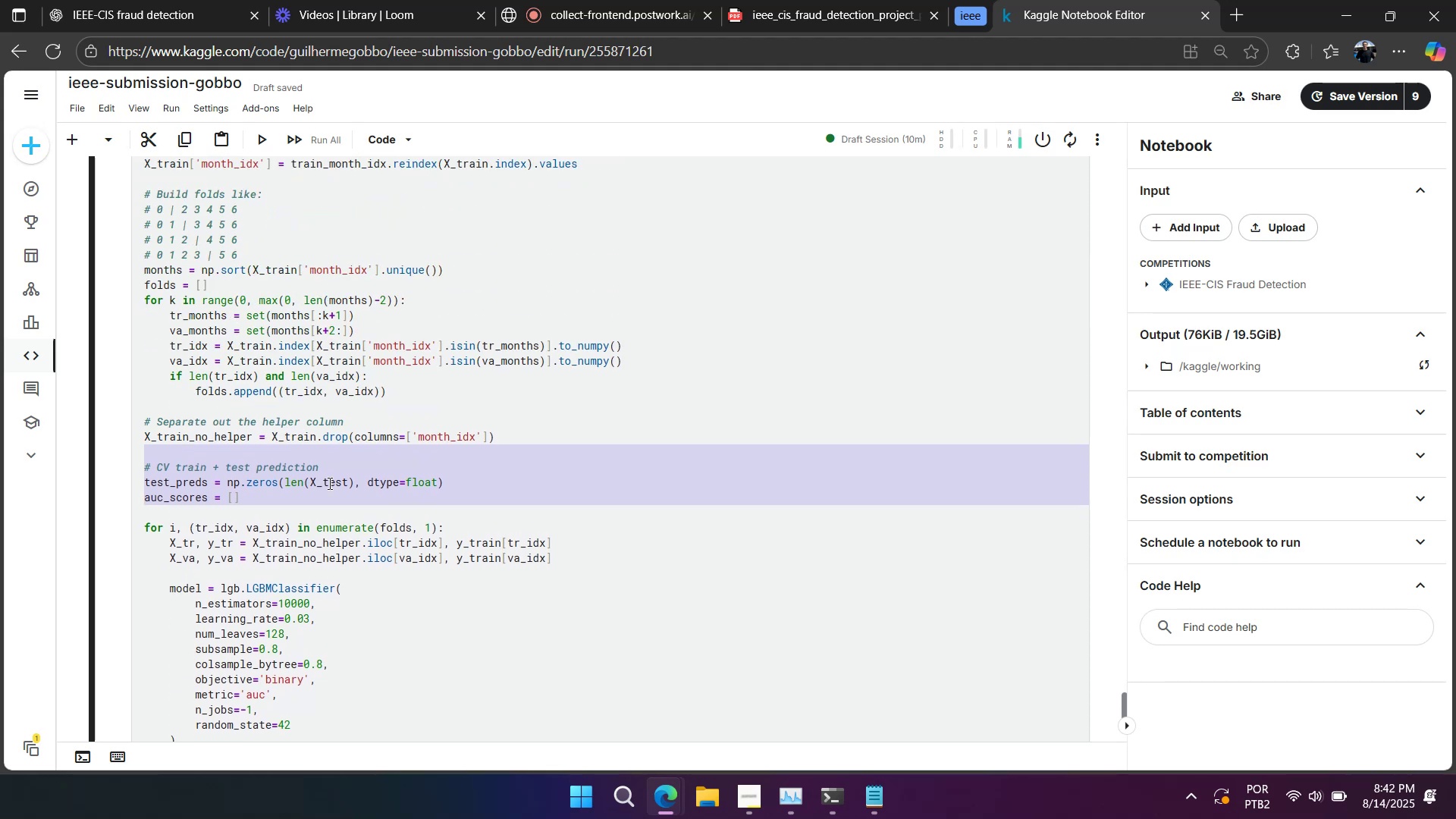 
scroll: coordinate [300, 423], scroll_direction: none, amount: 0.0
 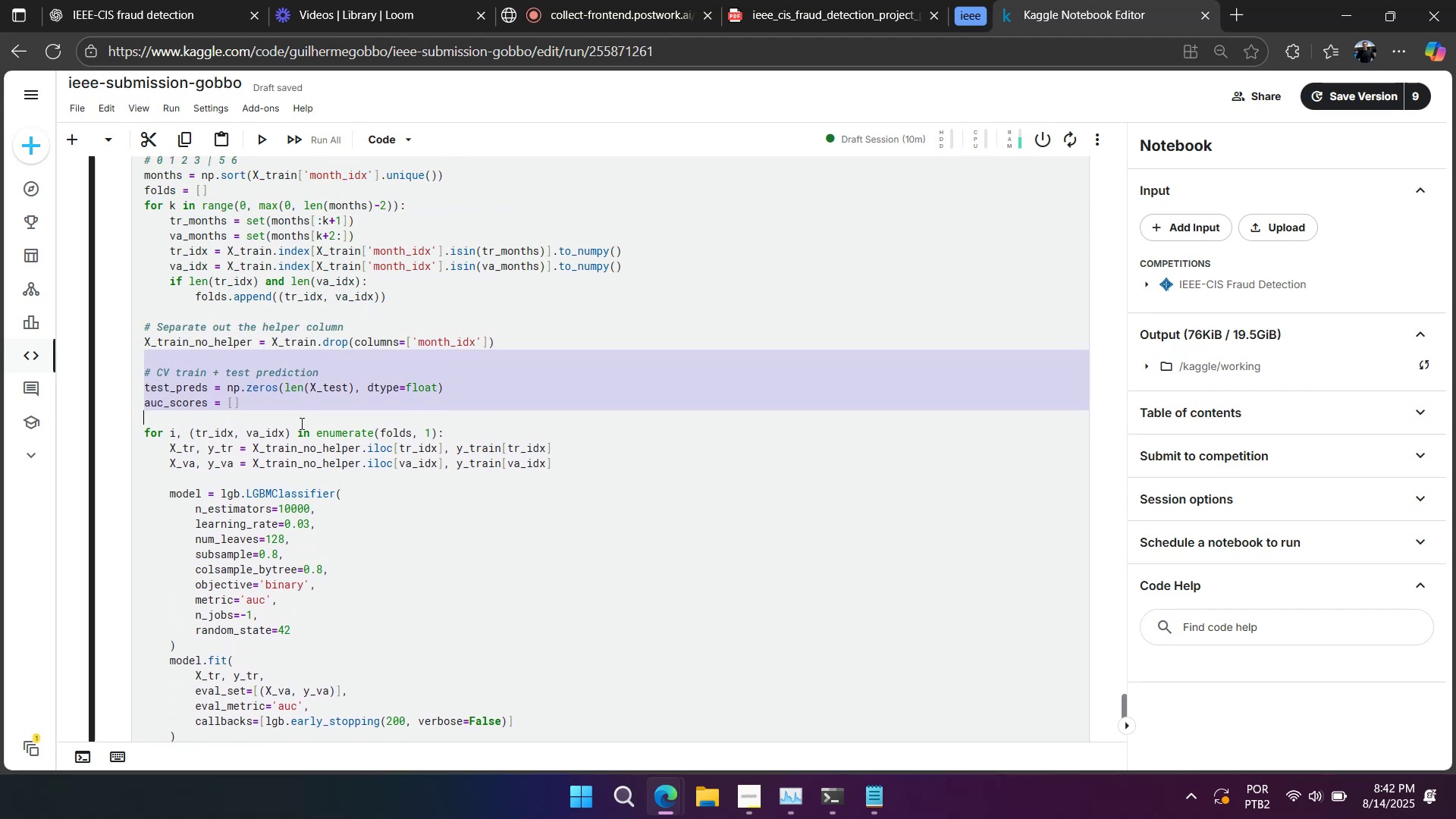 
scroll: coordinate [300, 423], scroll_direction: up, amount: 2.0
 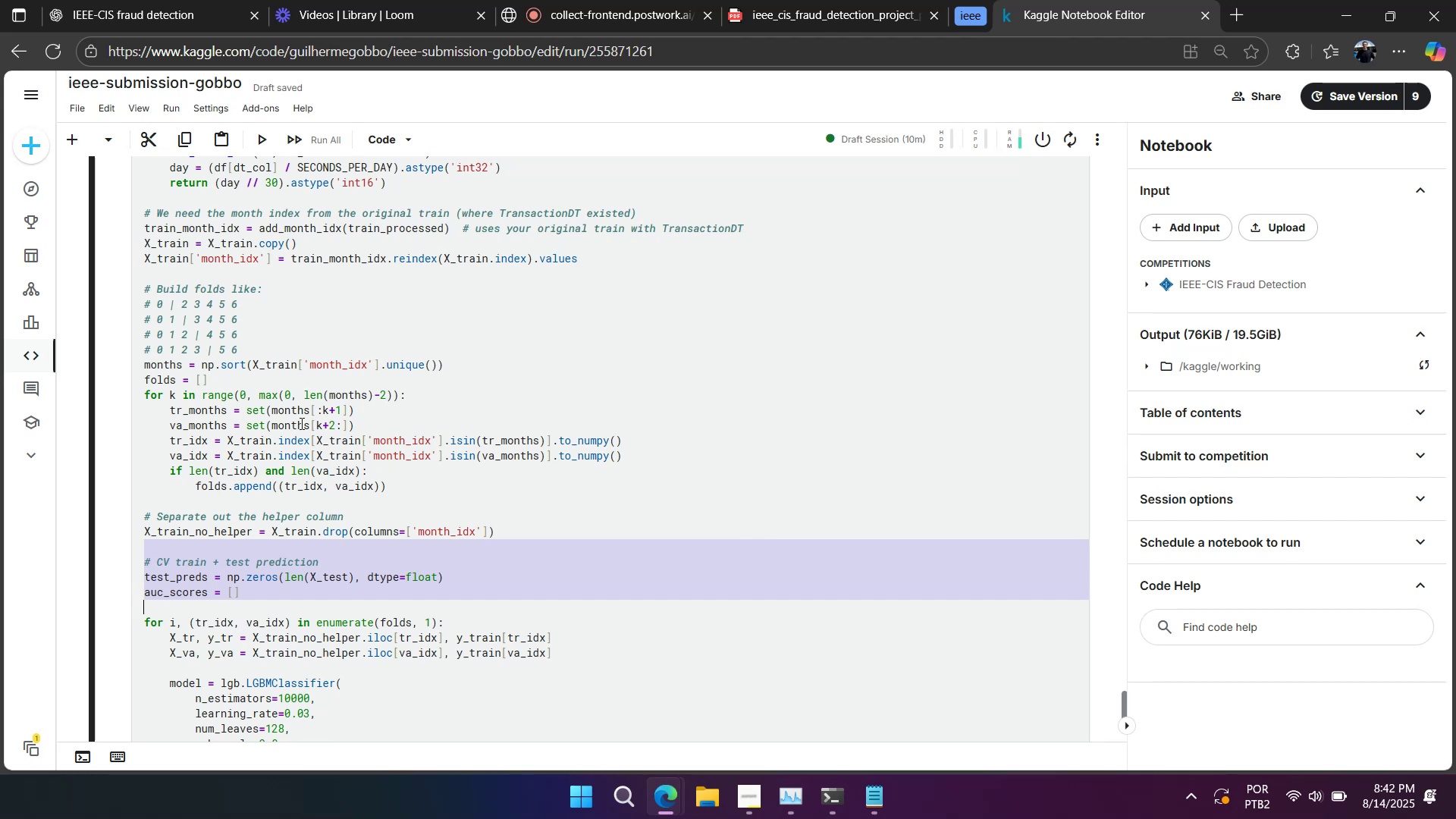 
scroll: coordinate [300, 423], scroll_direction: down, amount: 3.0
 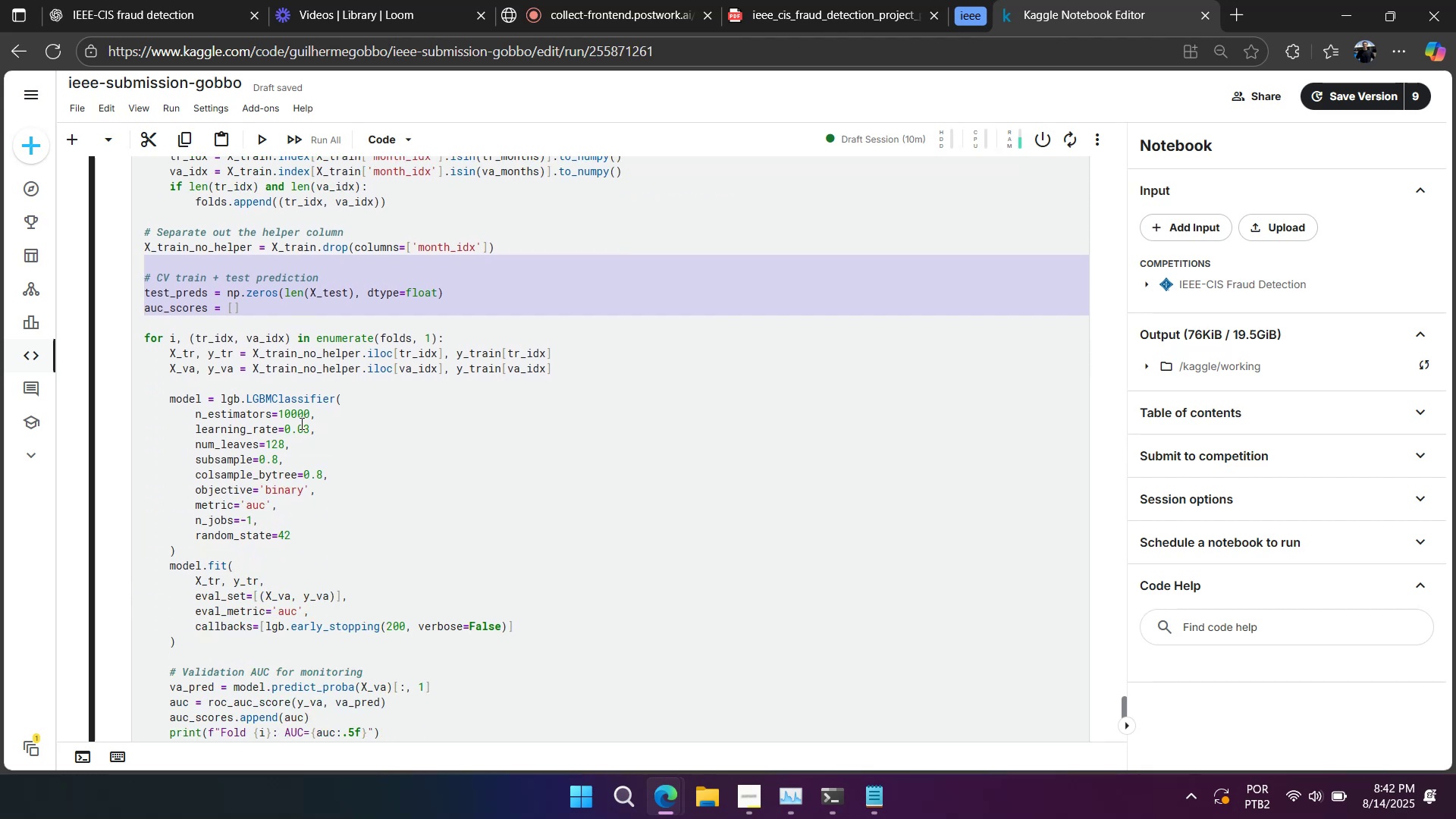 
scroll: coordinate [300, 423], scroll_direction: up, amount: 2.0
 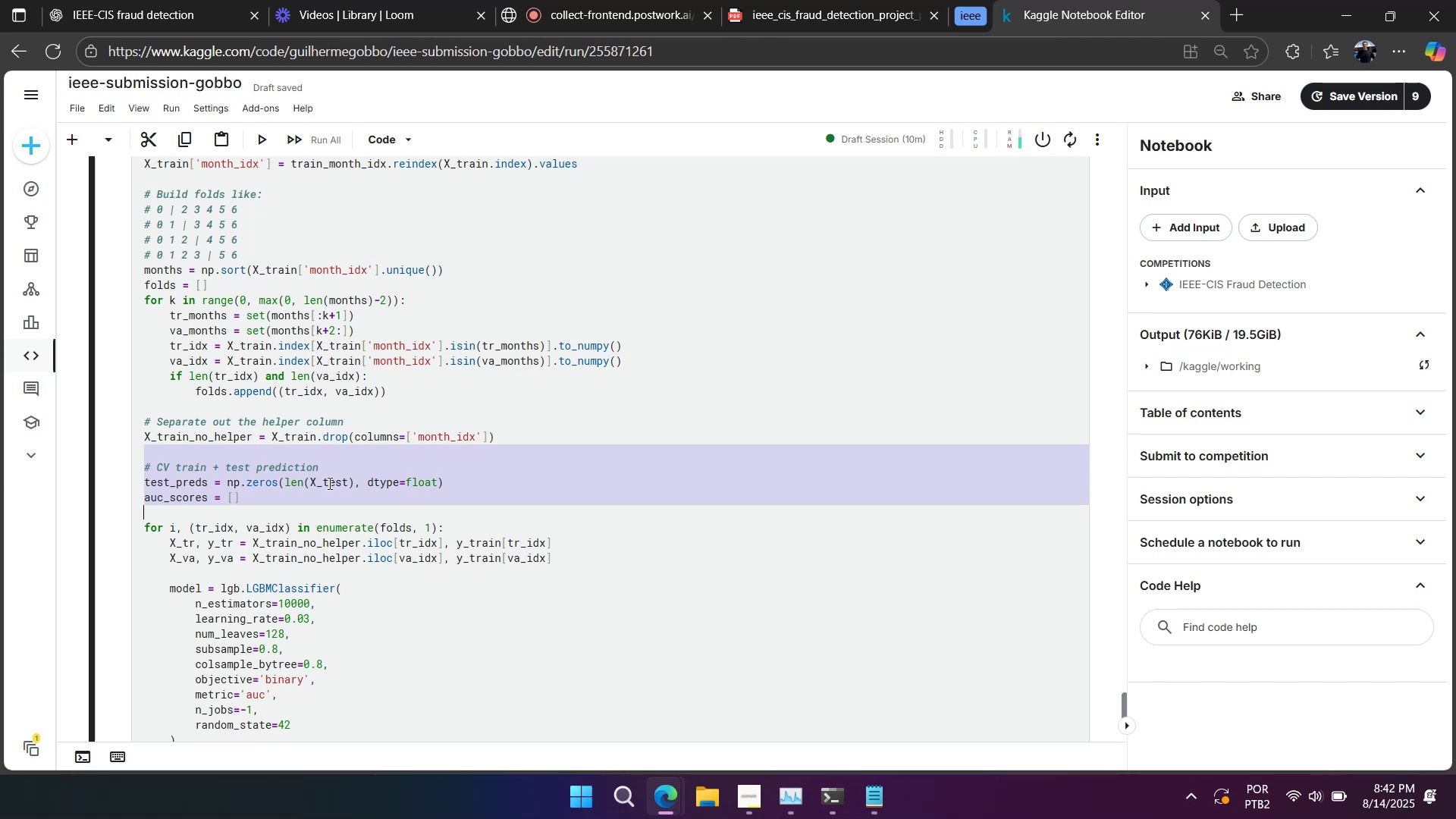 
wait(15.19)
 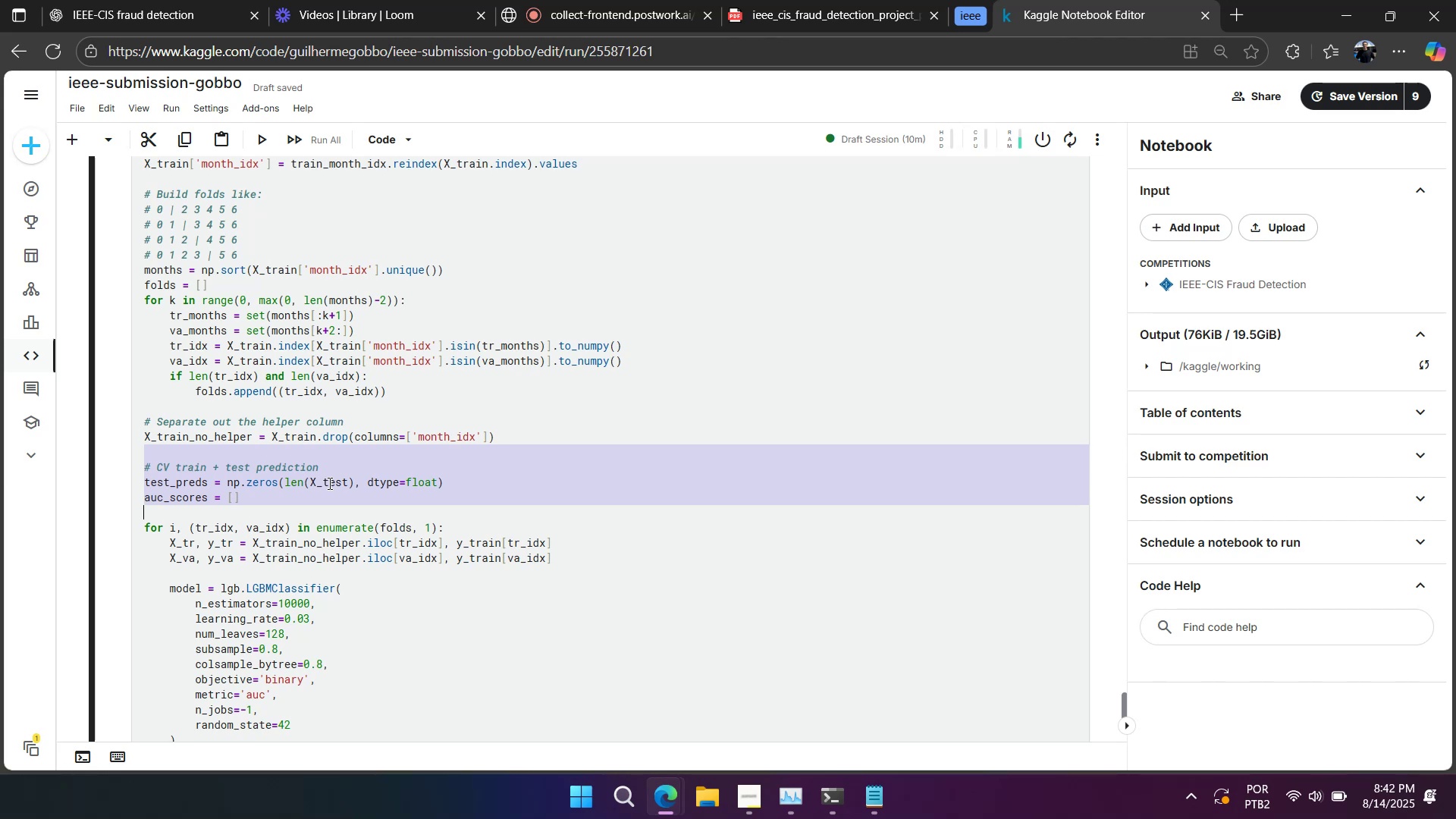 
scroll: coordinate [333, 232], scroll_direction: up, amount: 1.0
 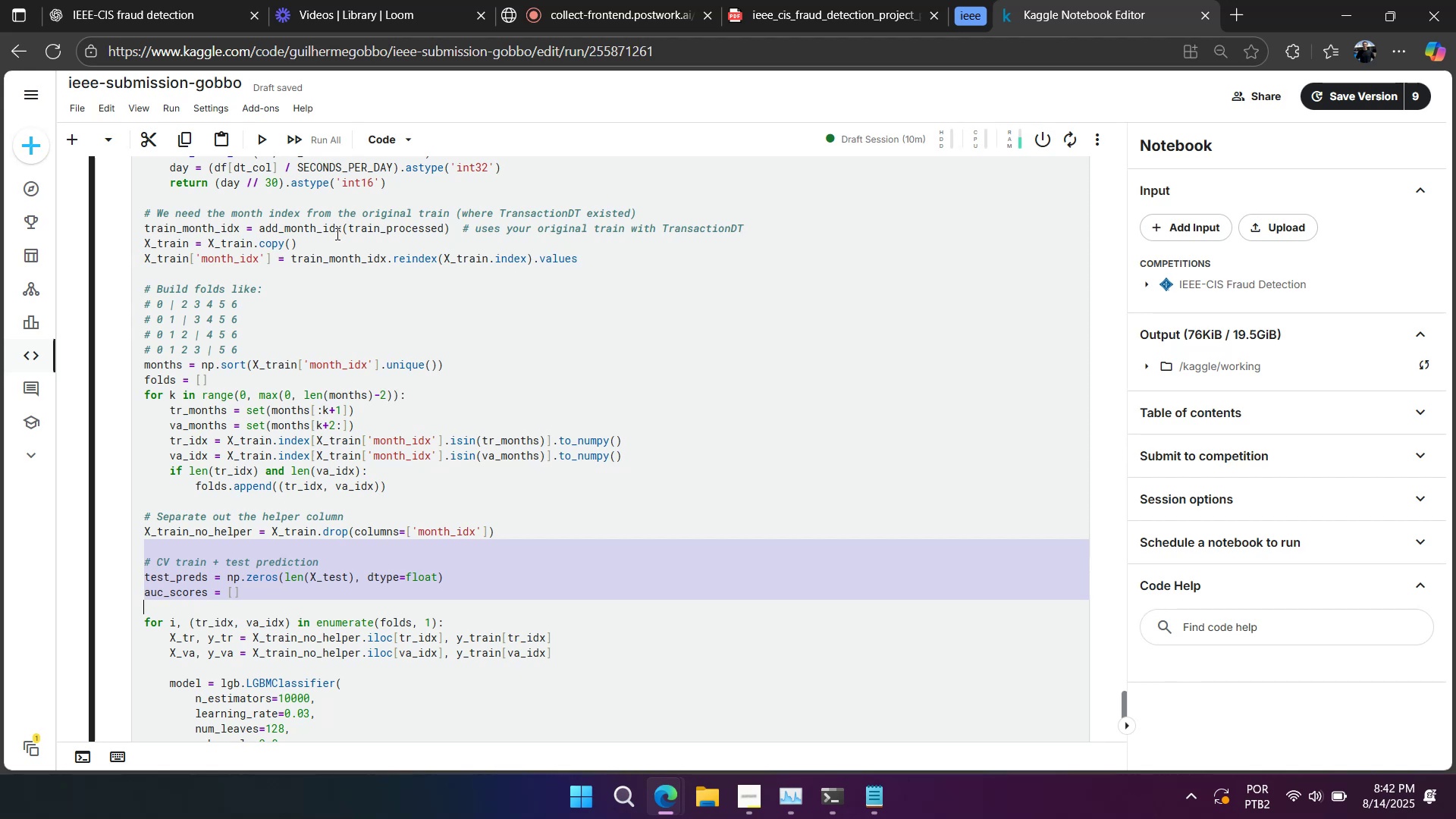 
right_click([366, 256])
 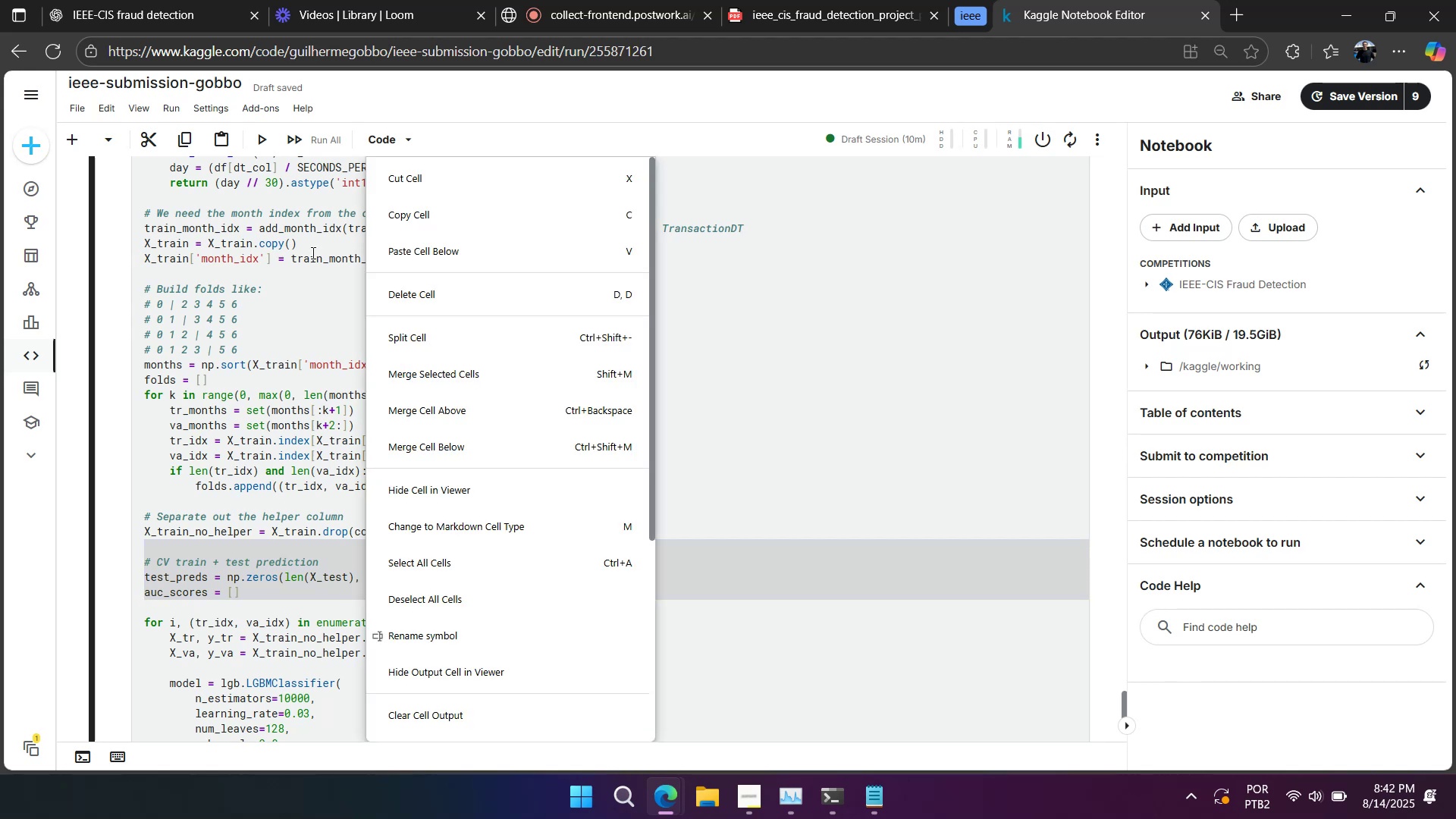 
left_click([312, 253])
 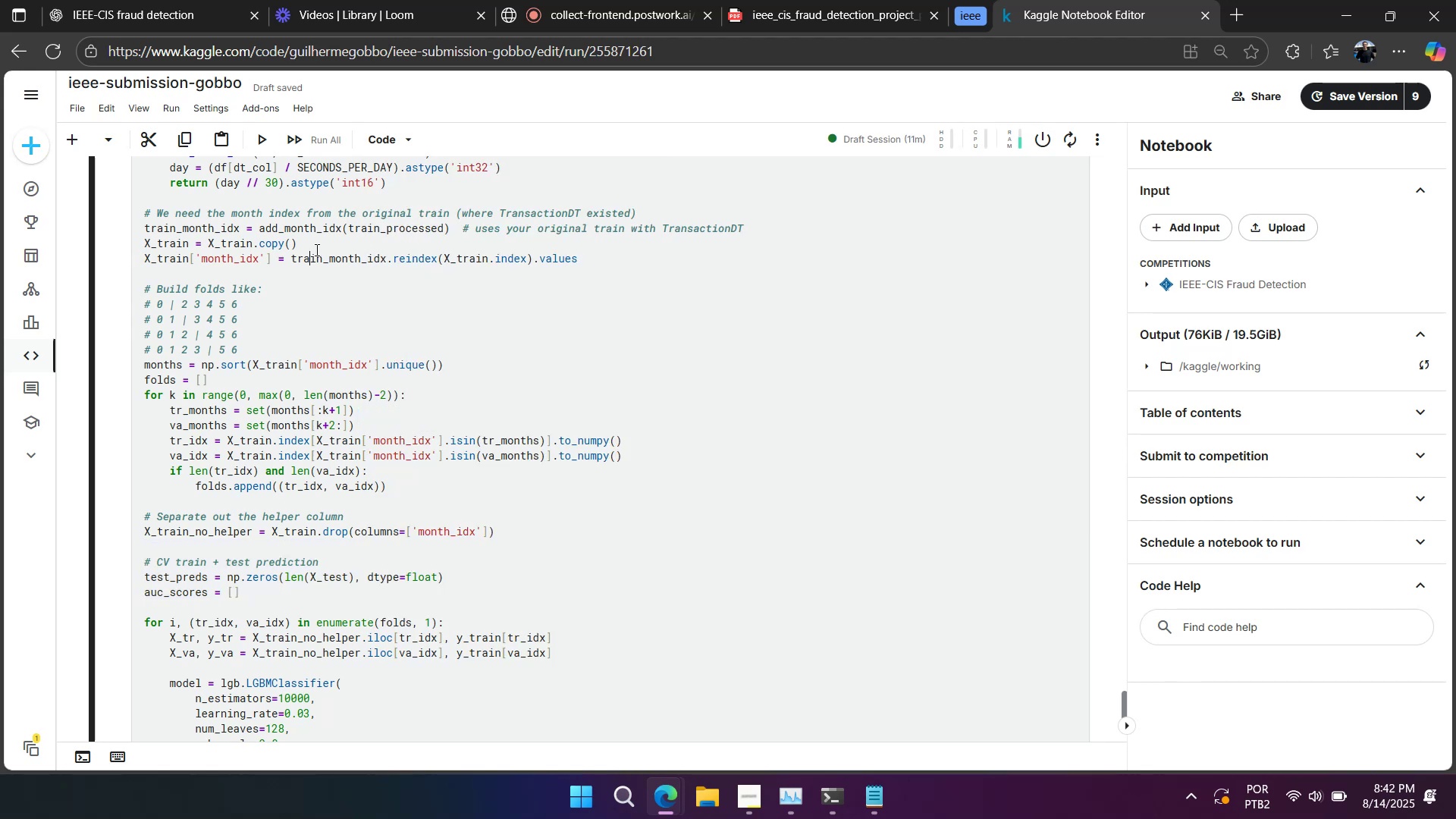 
scroll: coordinate [318, 249], scroll_direction: up, amount: 1.0
 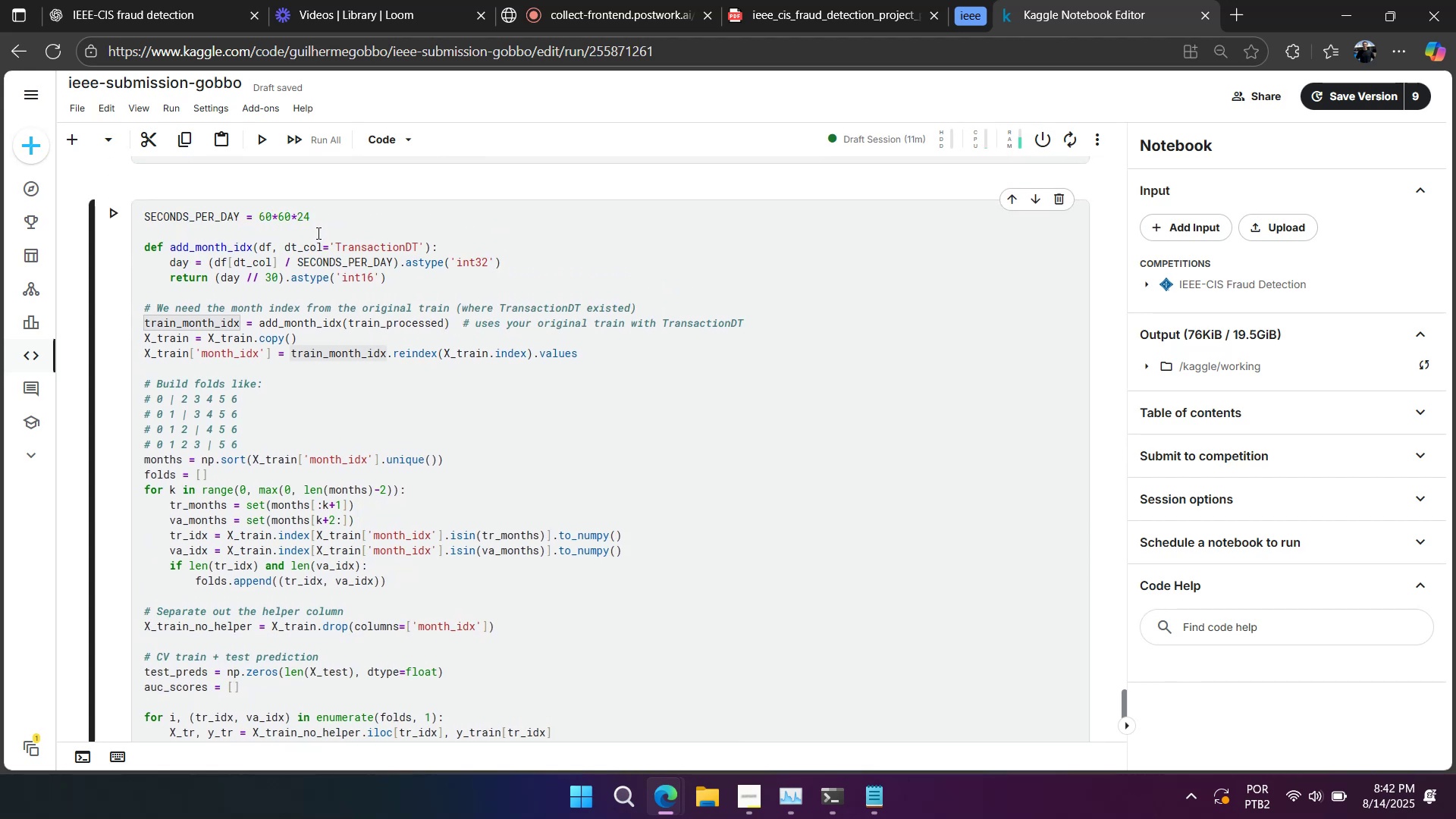 
scroll: coordinate [317, 232], scroll_direction: down, amount: 2.0
 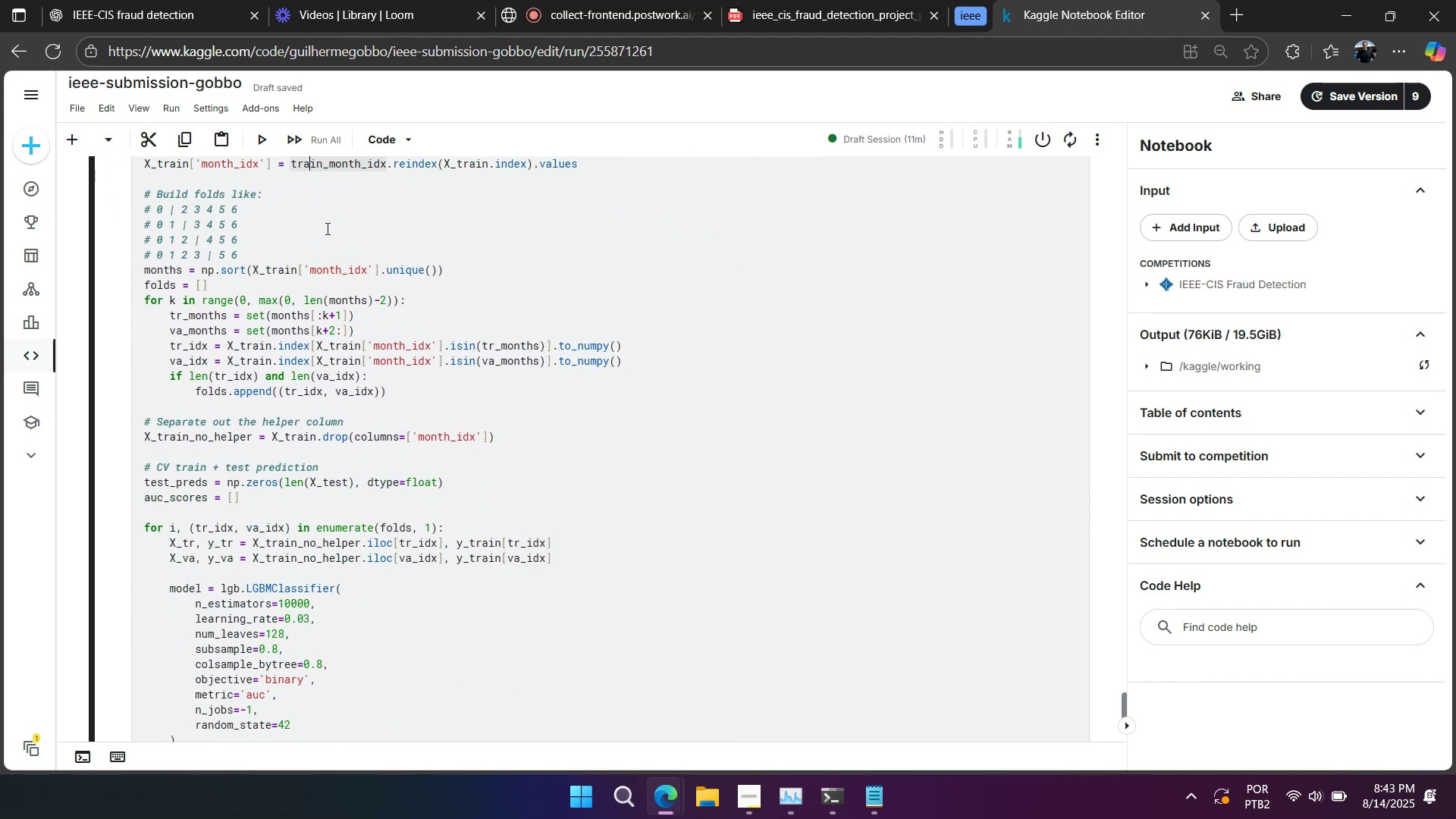 
wait(5.04)
 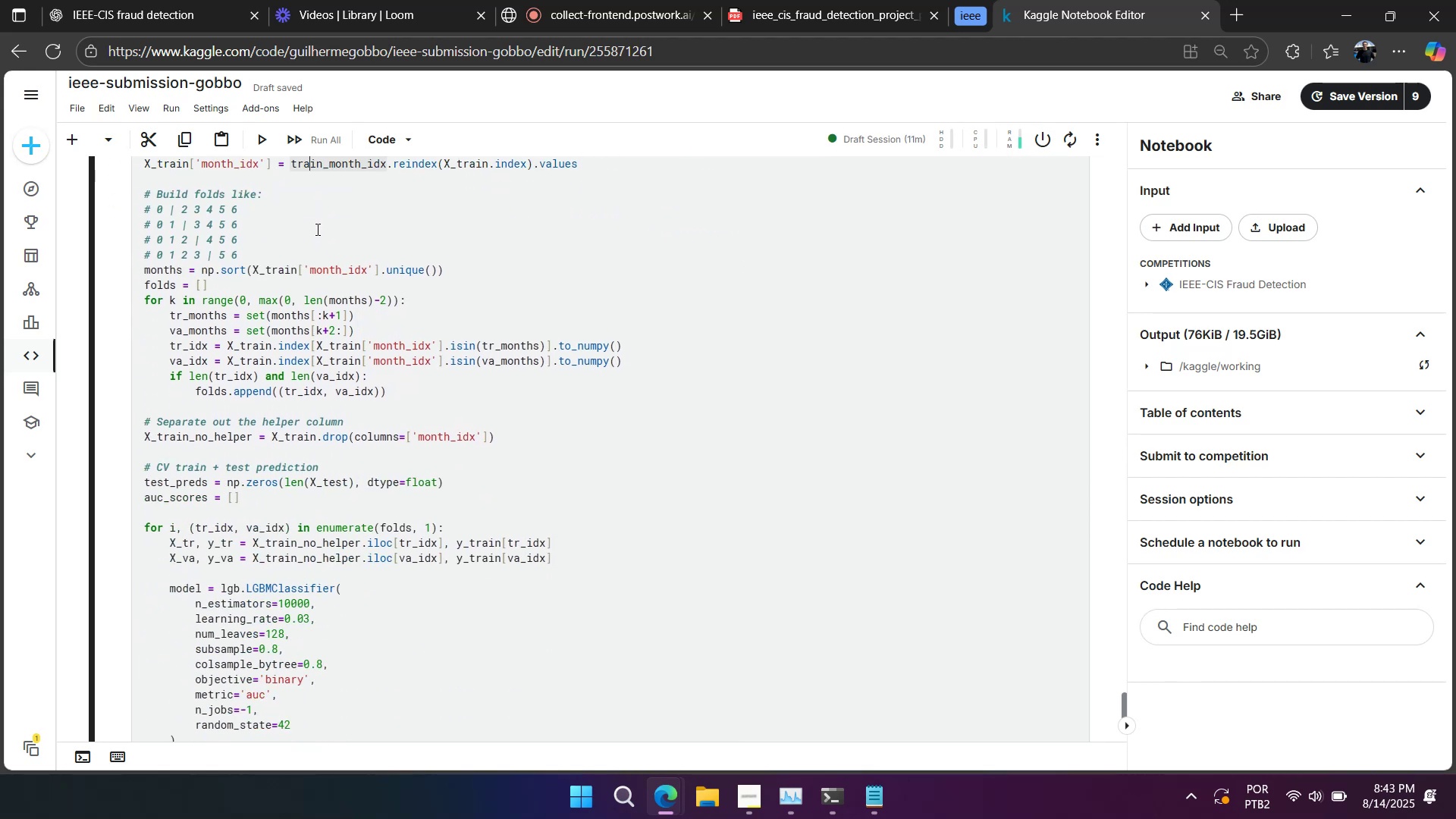 
scroll: coordinate [271, 362], scroll_direction: down, amount: 2.0
 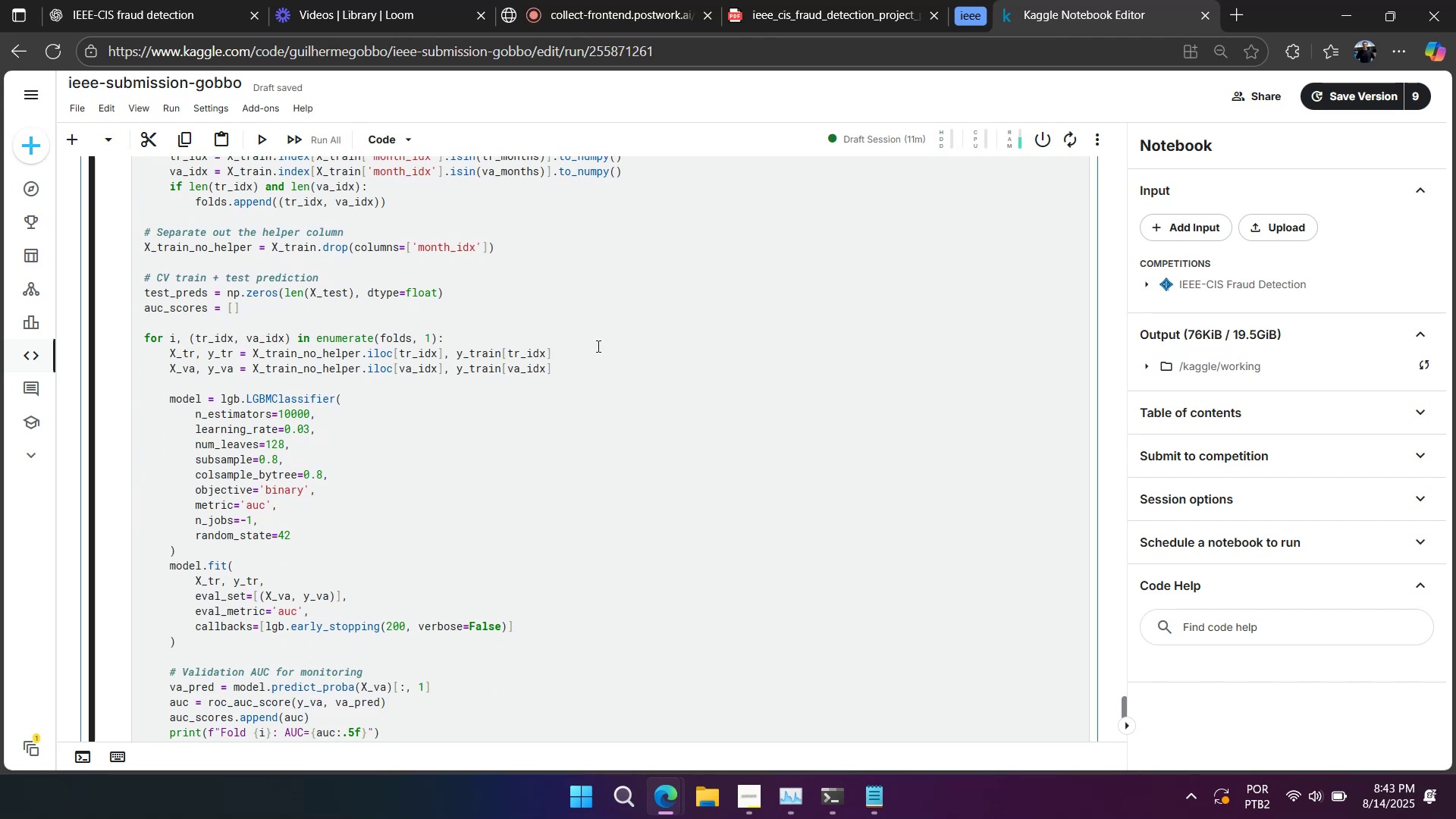 
left_click([566, 337])
 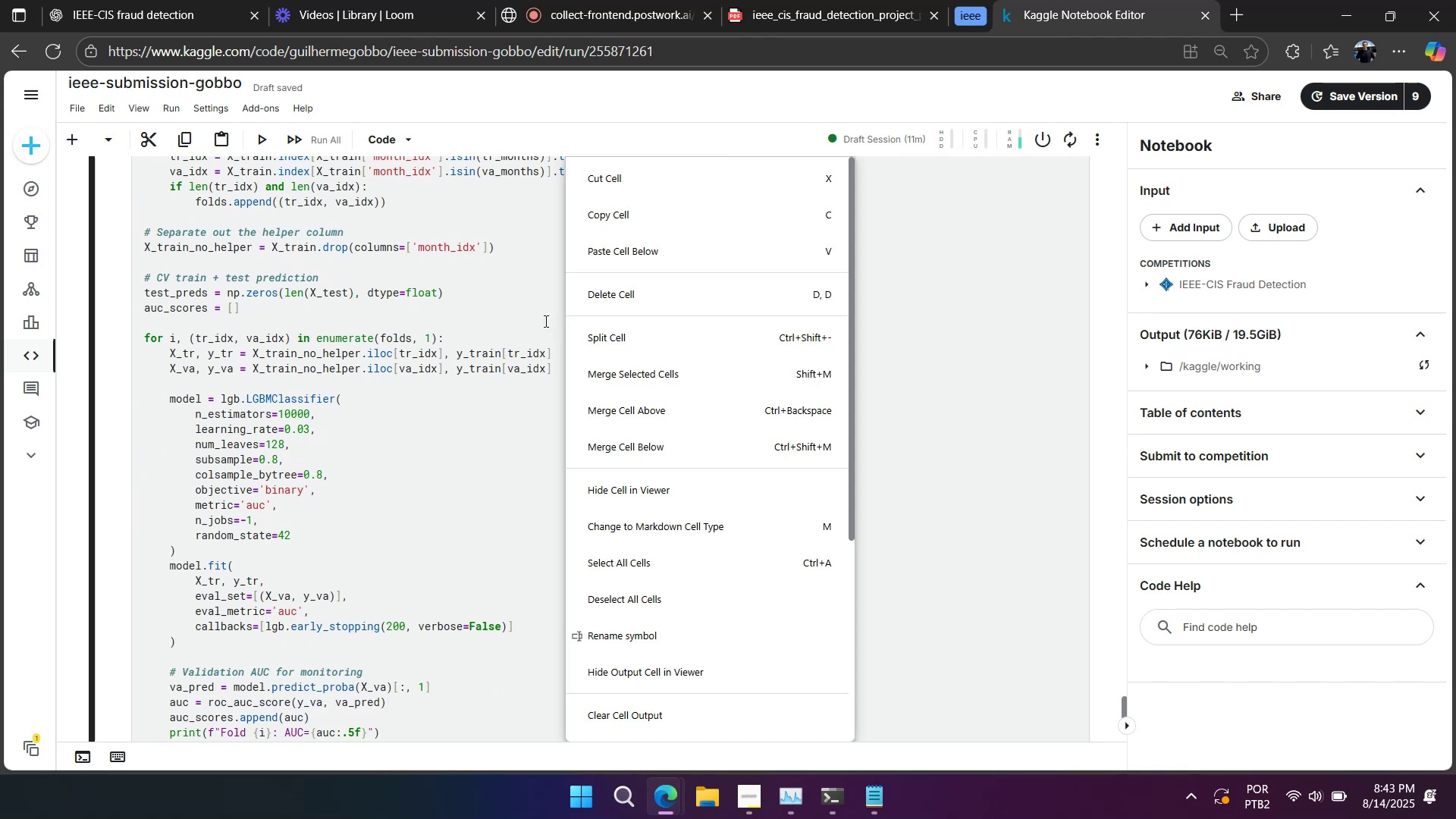 
left_click([544, 321])
 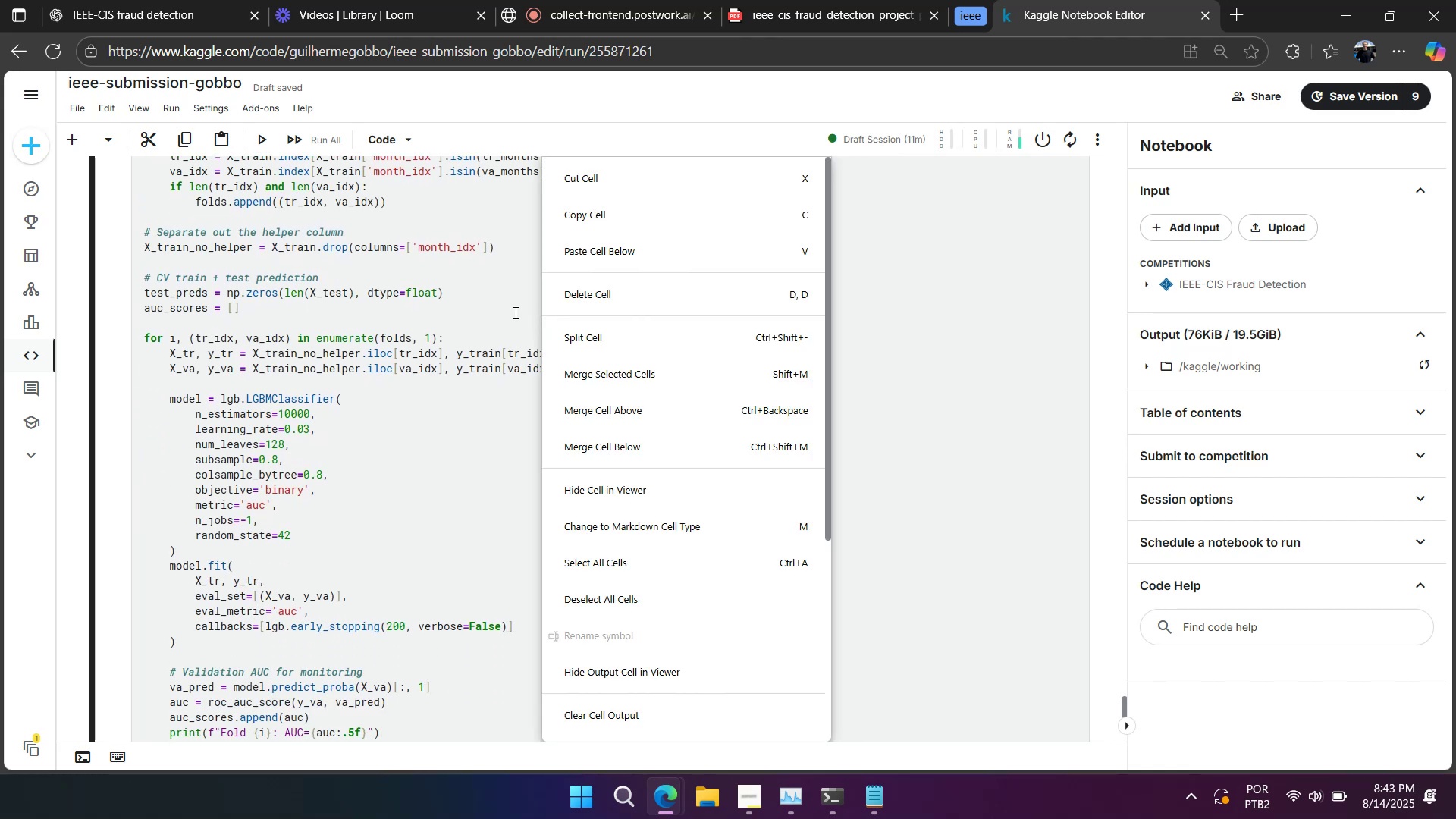 
left_click([514, 312])
 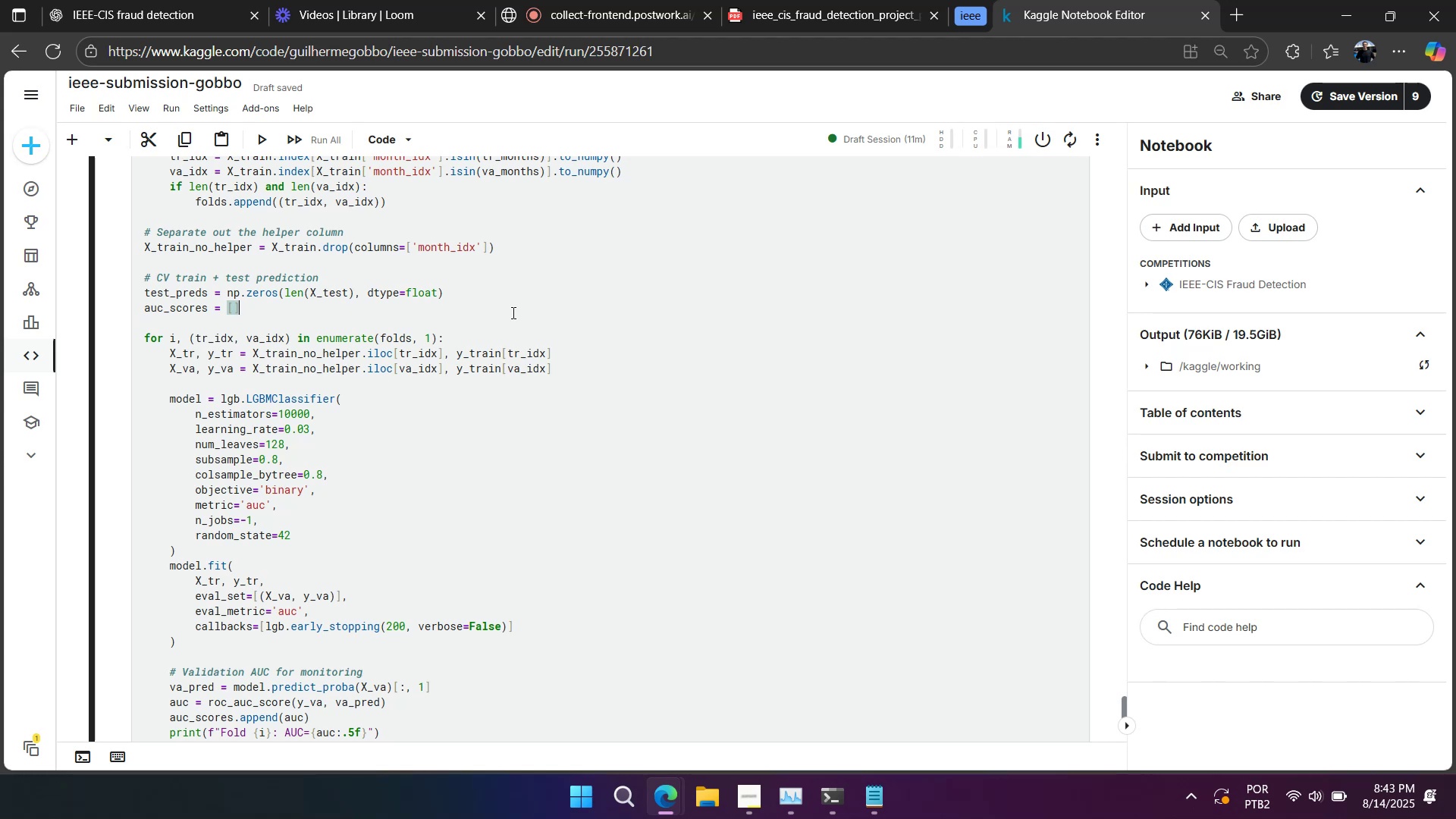 
wait(17.08)
 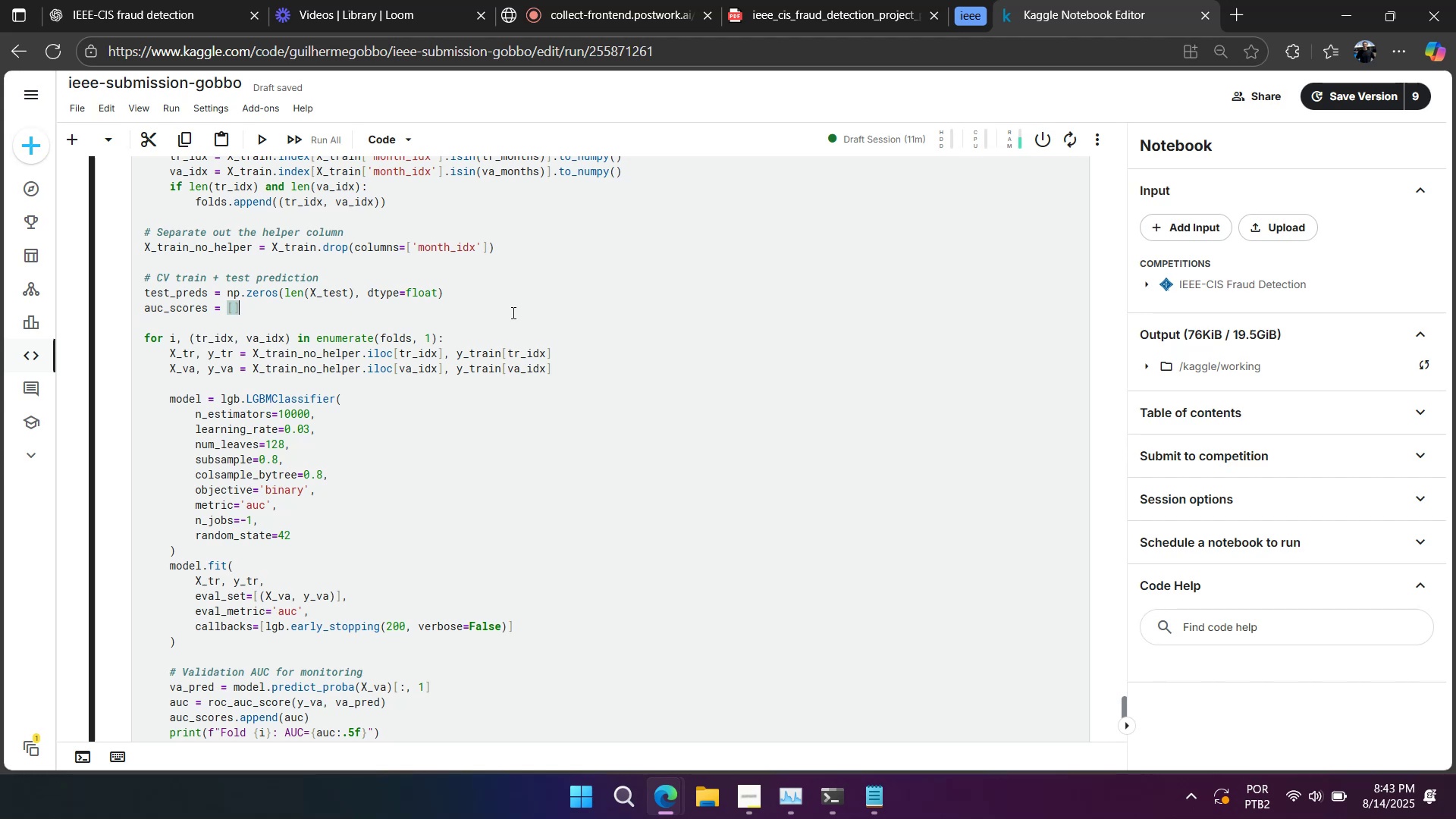 
scroll: coordinate [438, 318], scroll_direction: up, amount: 1.0
 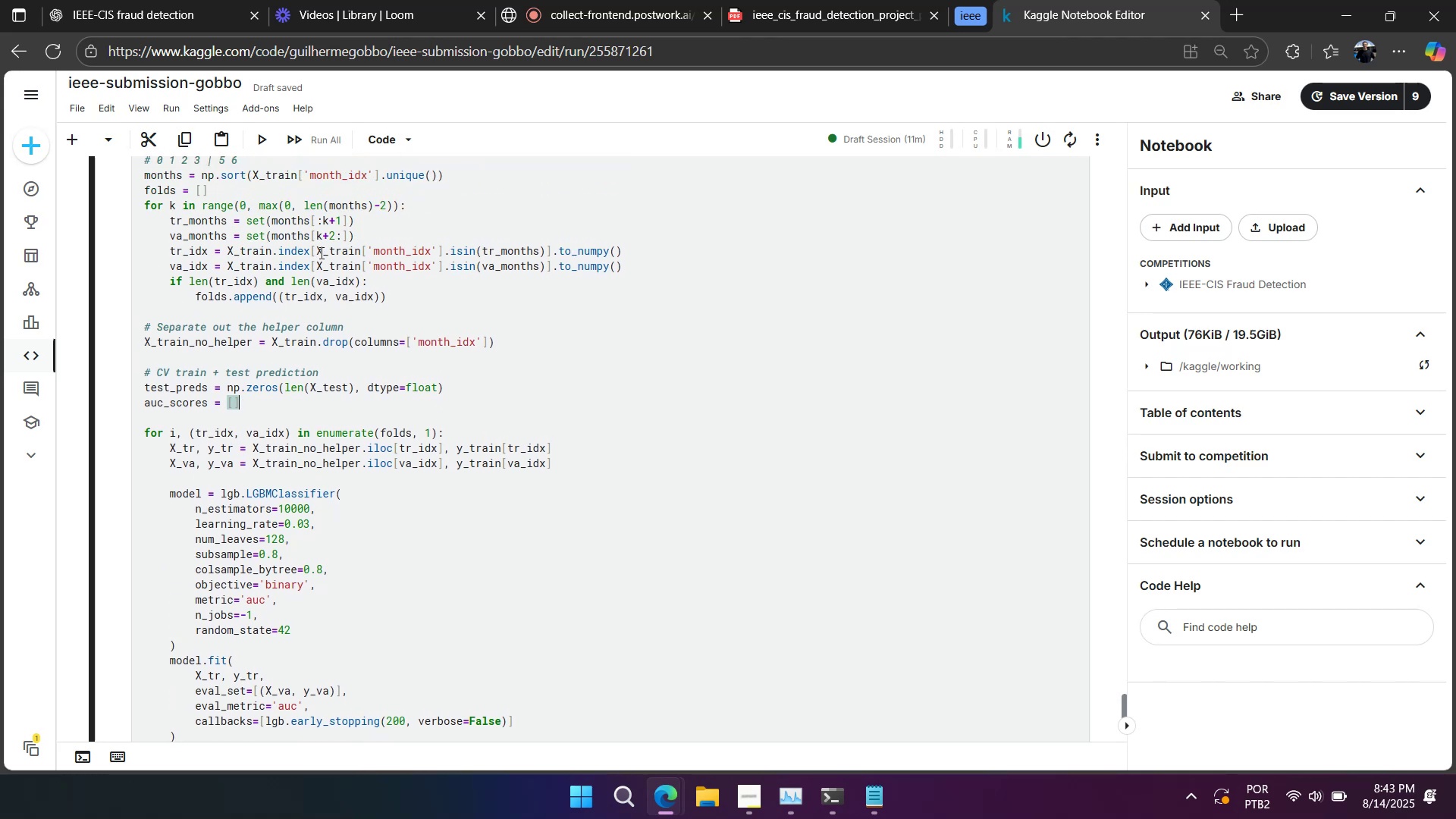 
left_click_drag(start_coordinate=[237, 215], to_coordinate=[366, 224])
 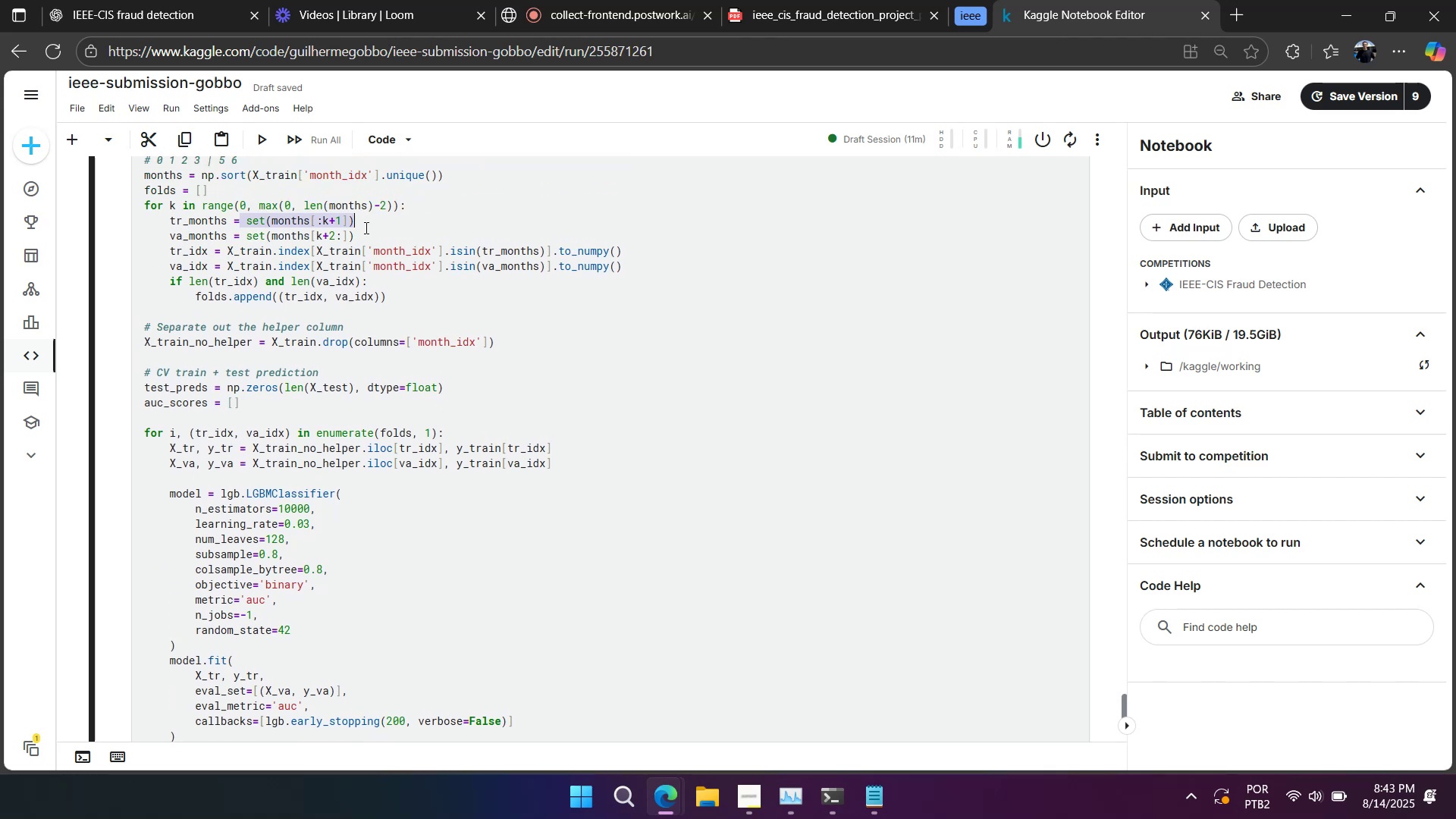 
scroll: coordinate [356, 237], scroll_direction: up, amount: 1.0
 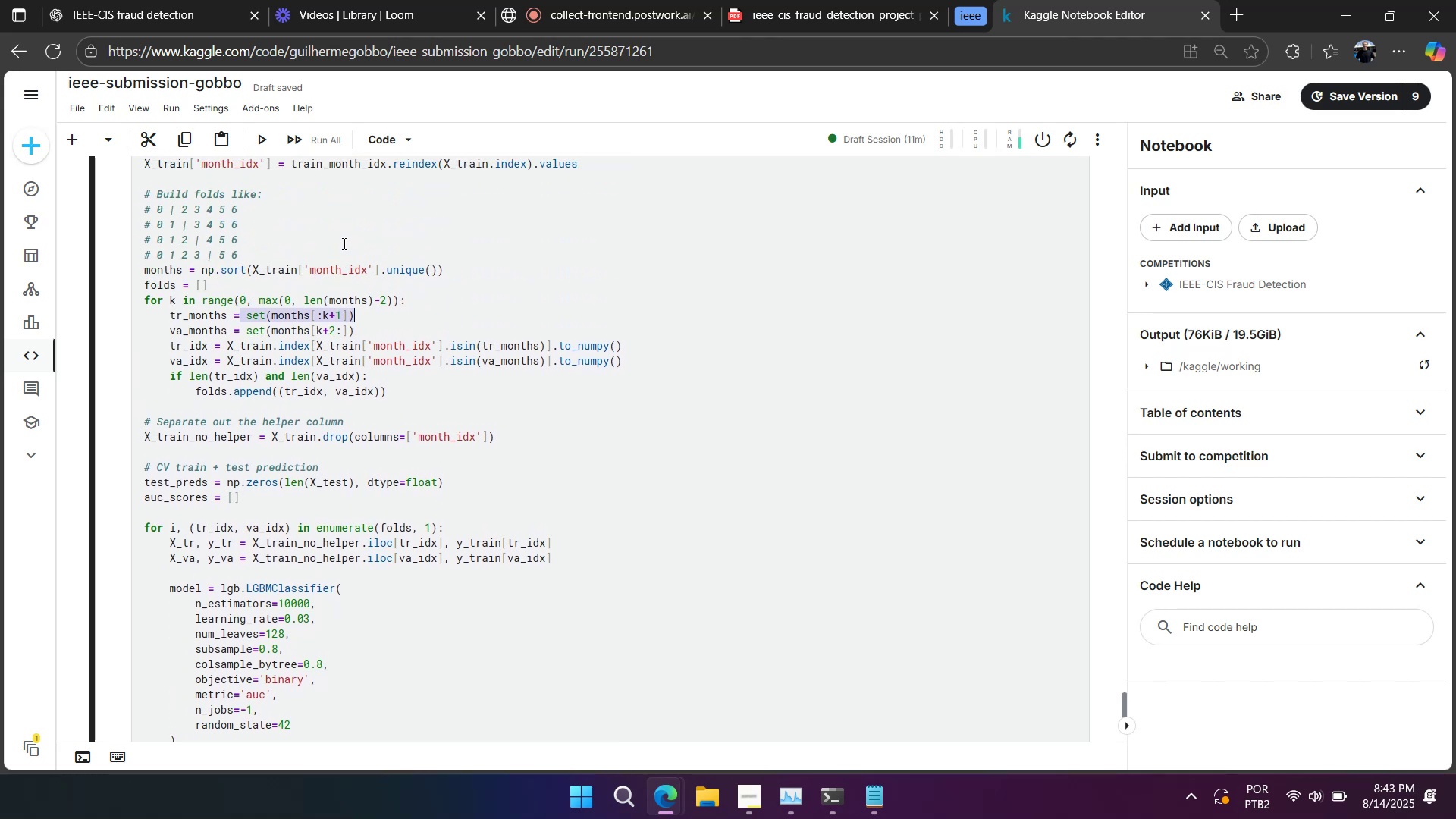 
scroll: coordinate [342, 244], scroll_direction: down, amount: 2.0
 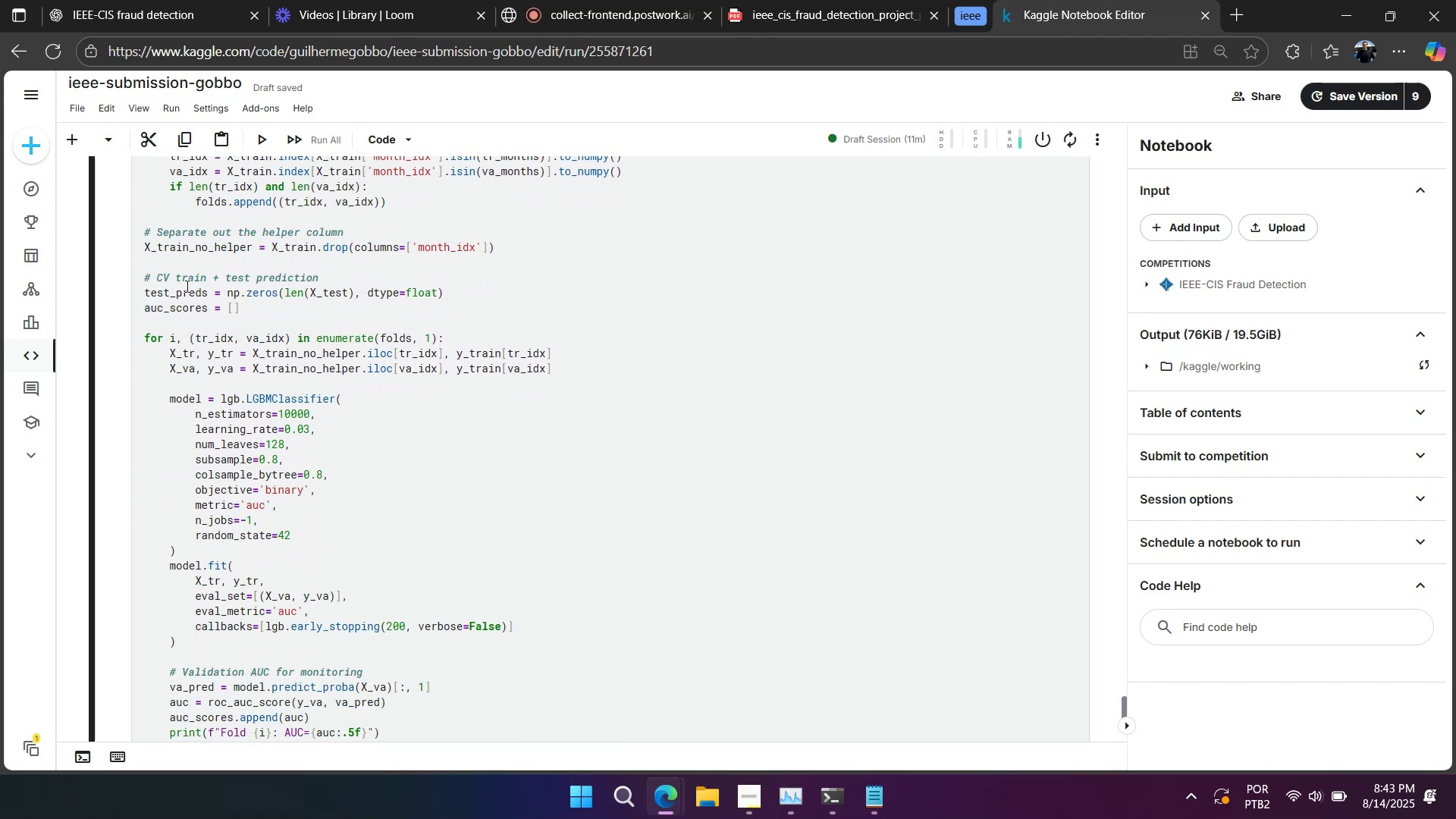 
left_click_drag(start_coordinate=[149, 266], to_coordinate=[504, 350])
 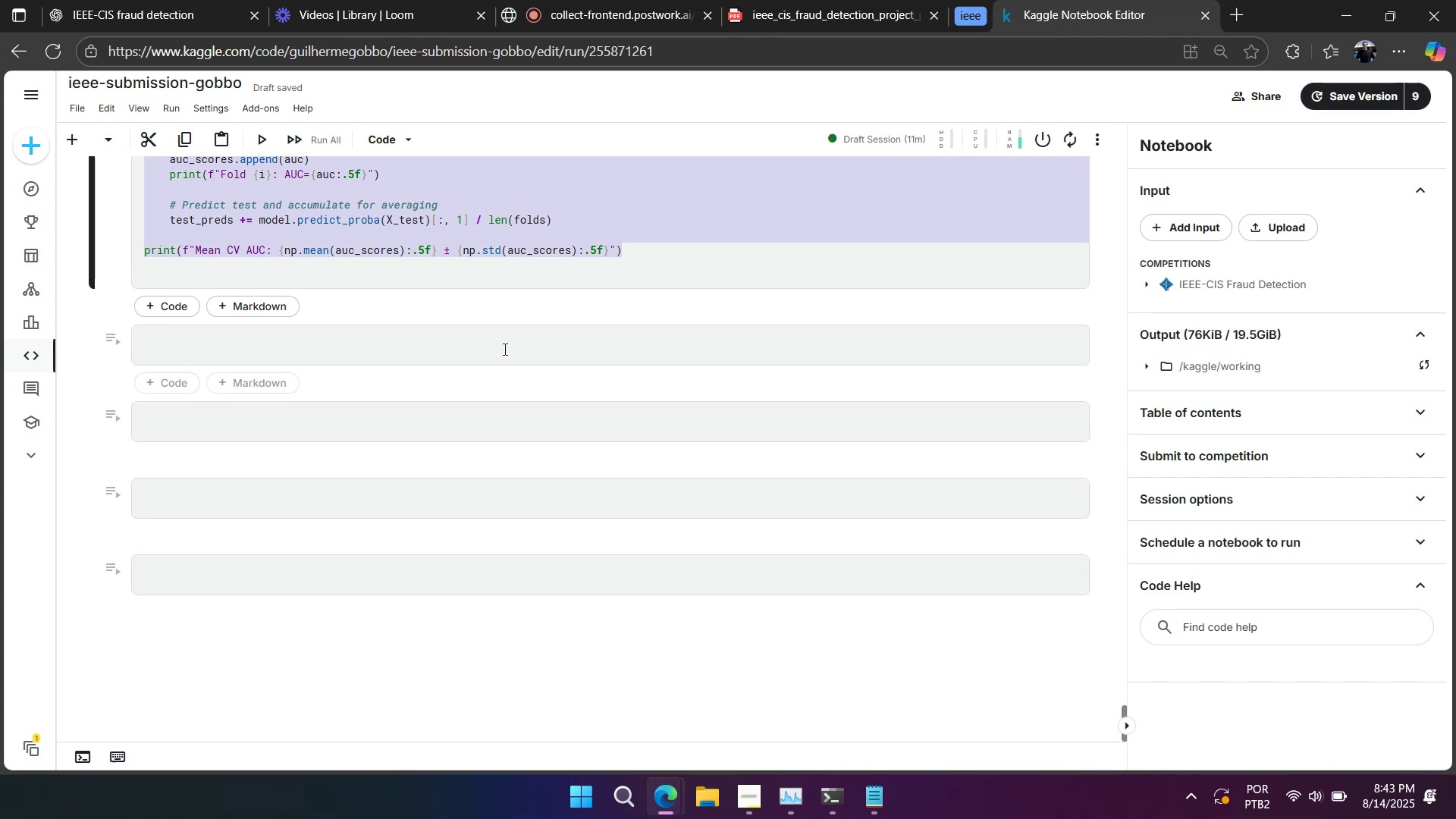 
scroll: coordinate [456, 443], scroll_direction: down, amount: 6.0
 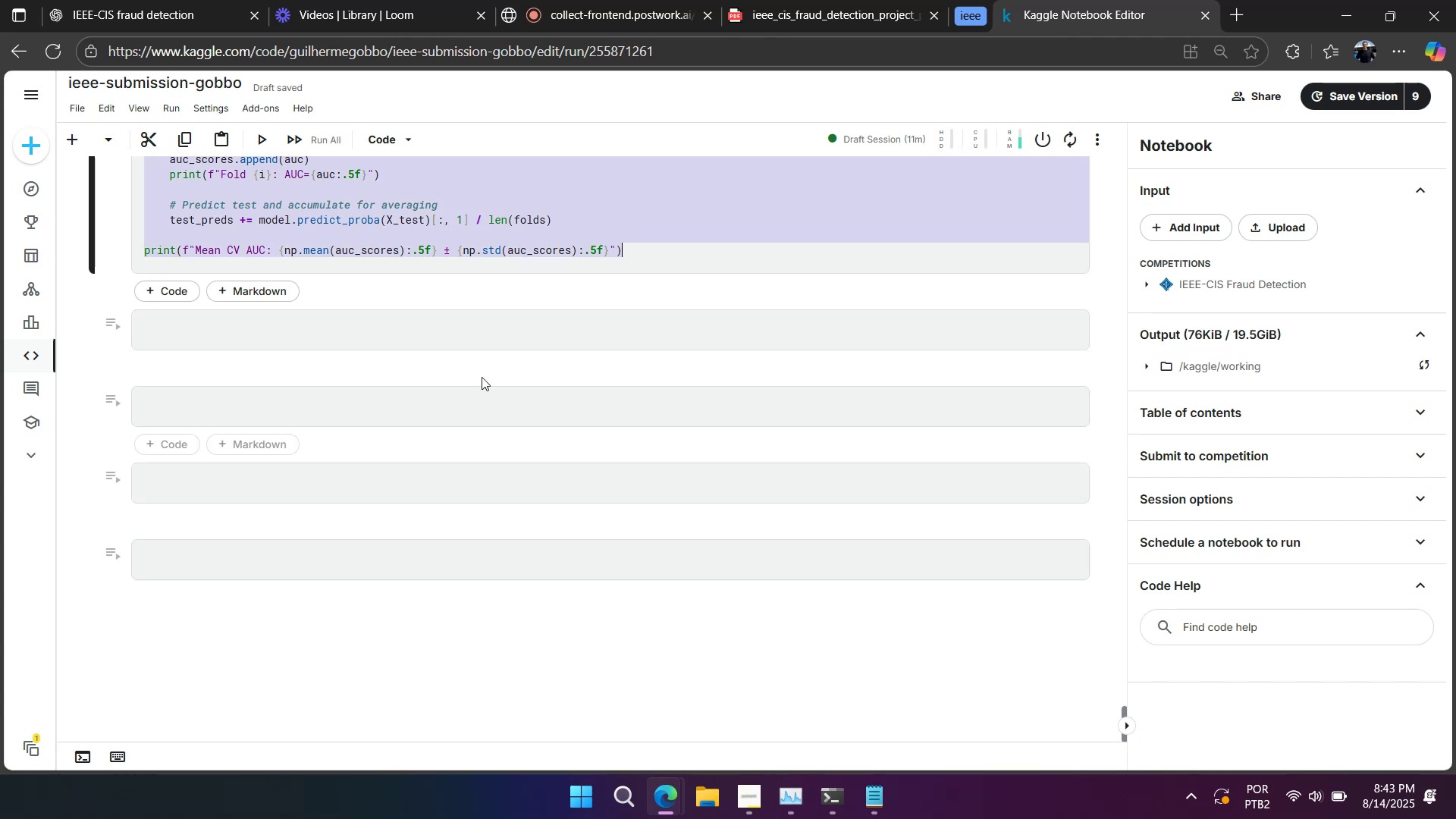 
key(Control+Z)
 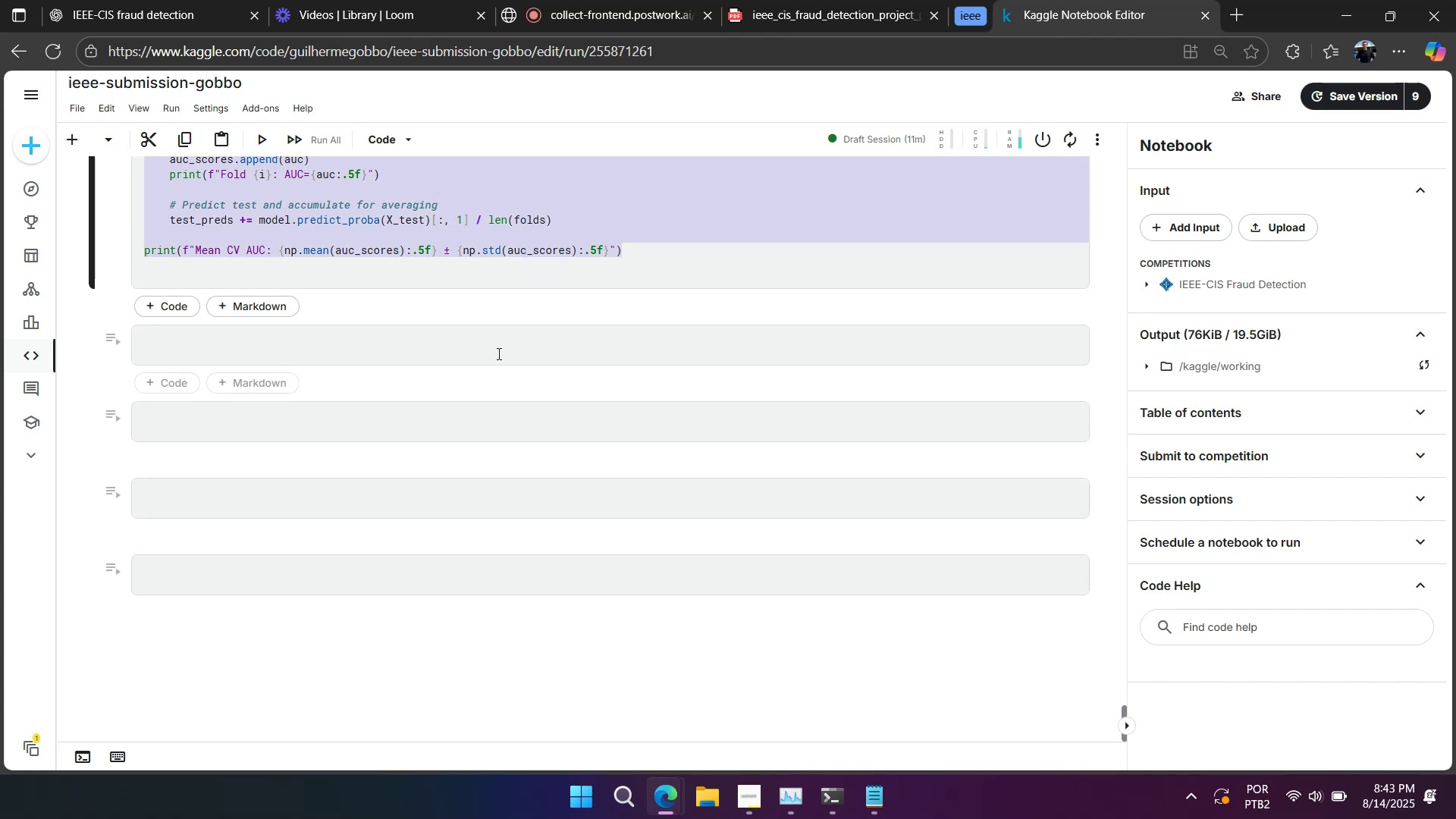 
key(Control+Y)
 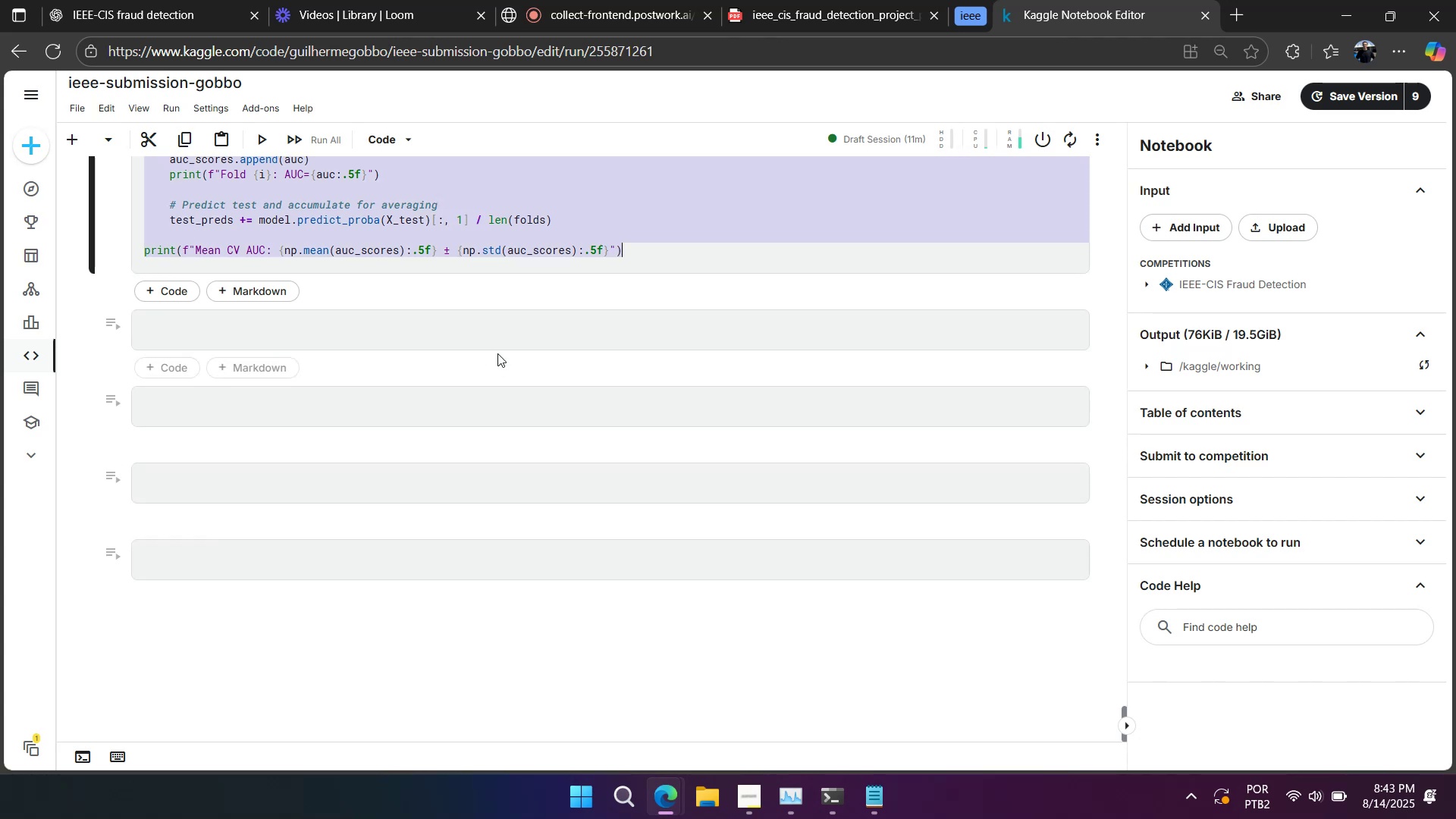 
key(Control+X)
 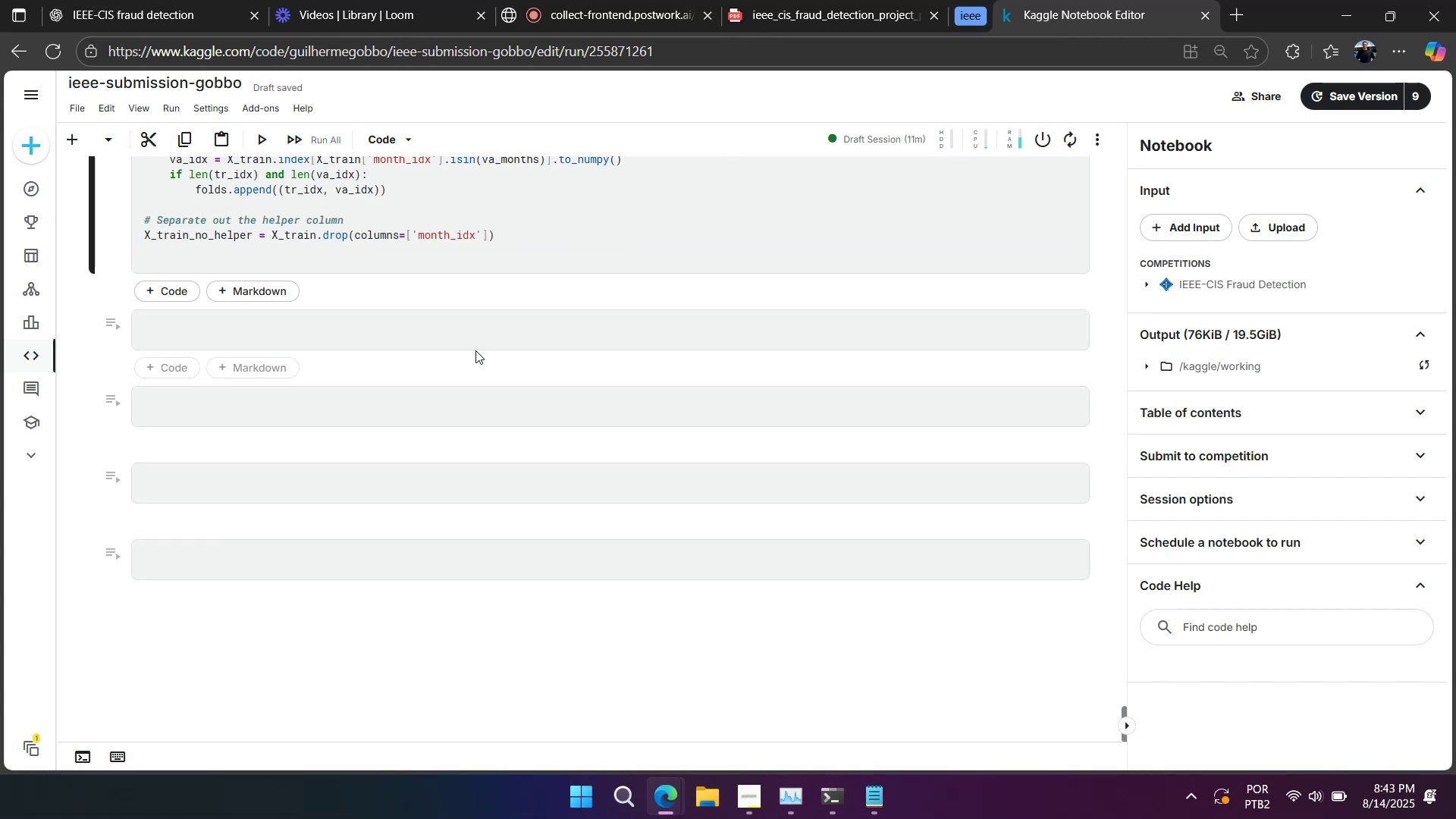 
key(Backspace)
 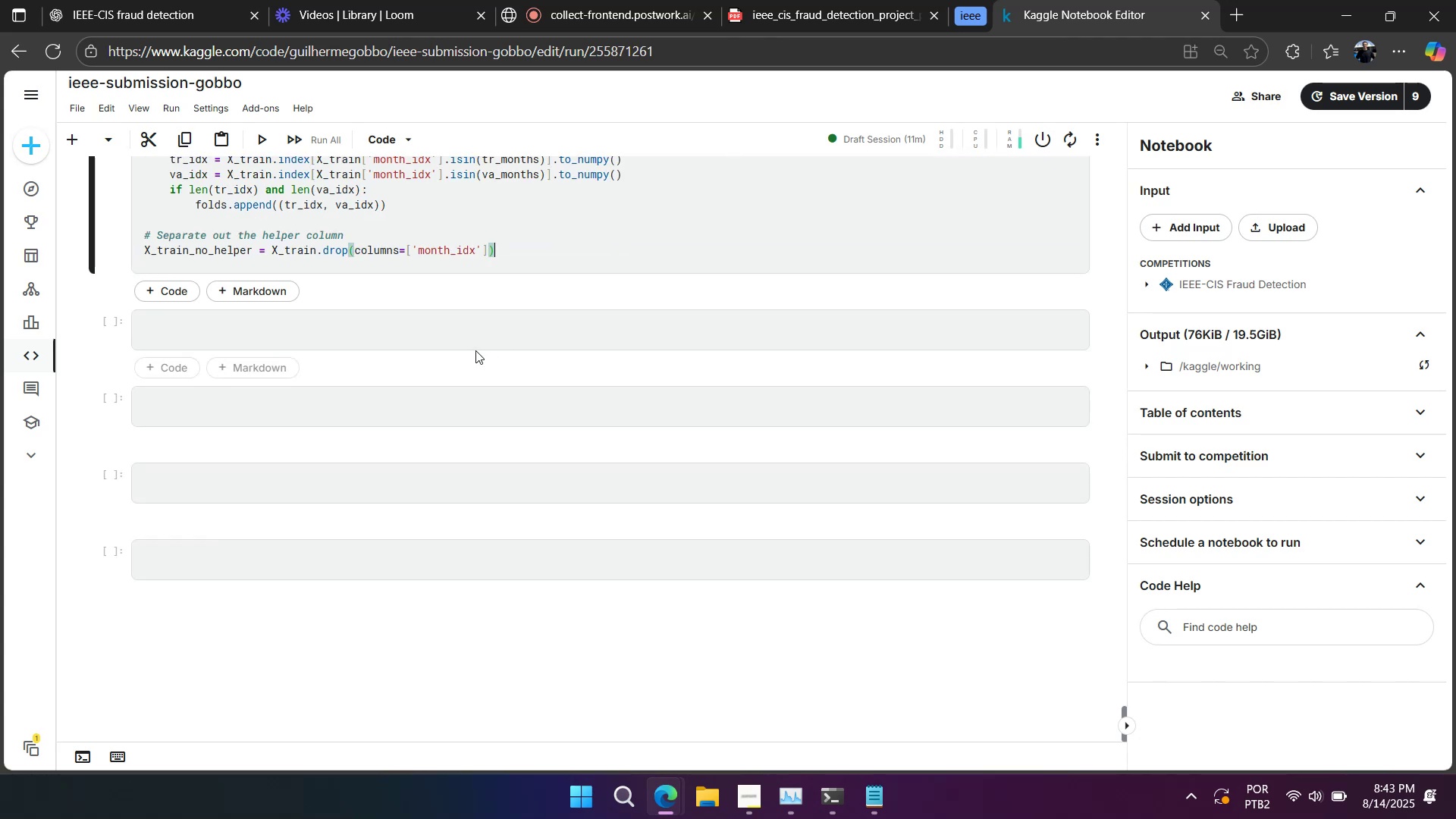 
left_click([479, 337])
 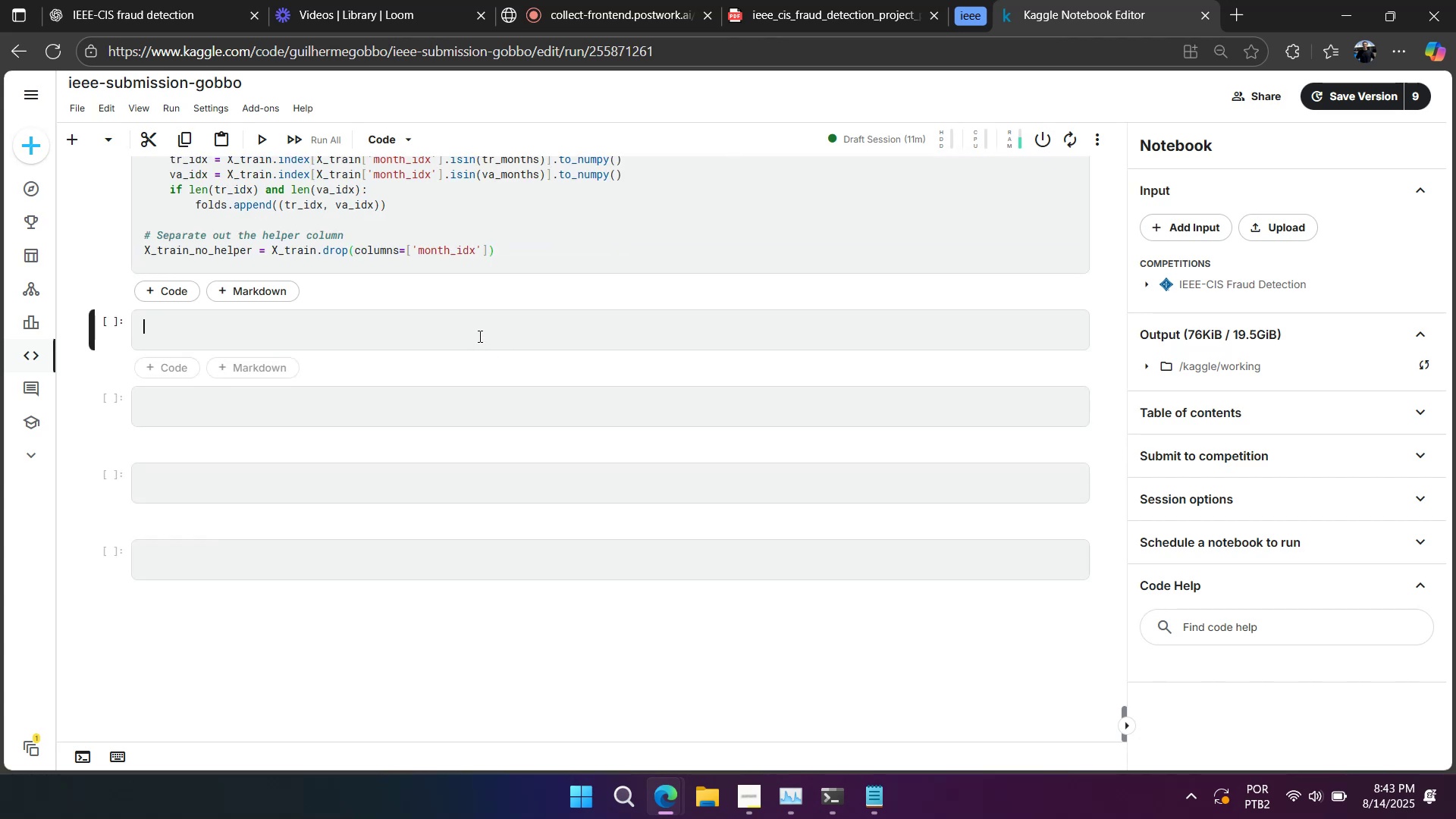 
key(Control+V)
 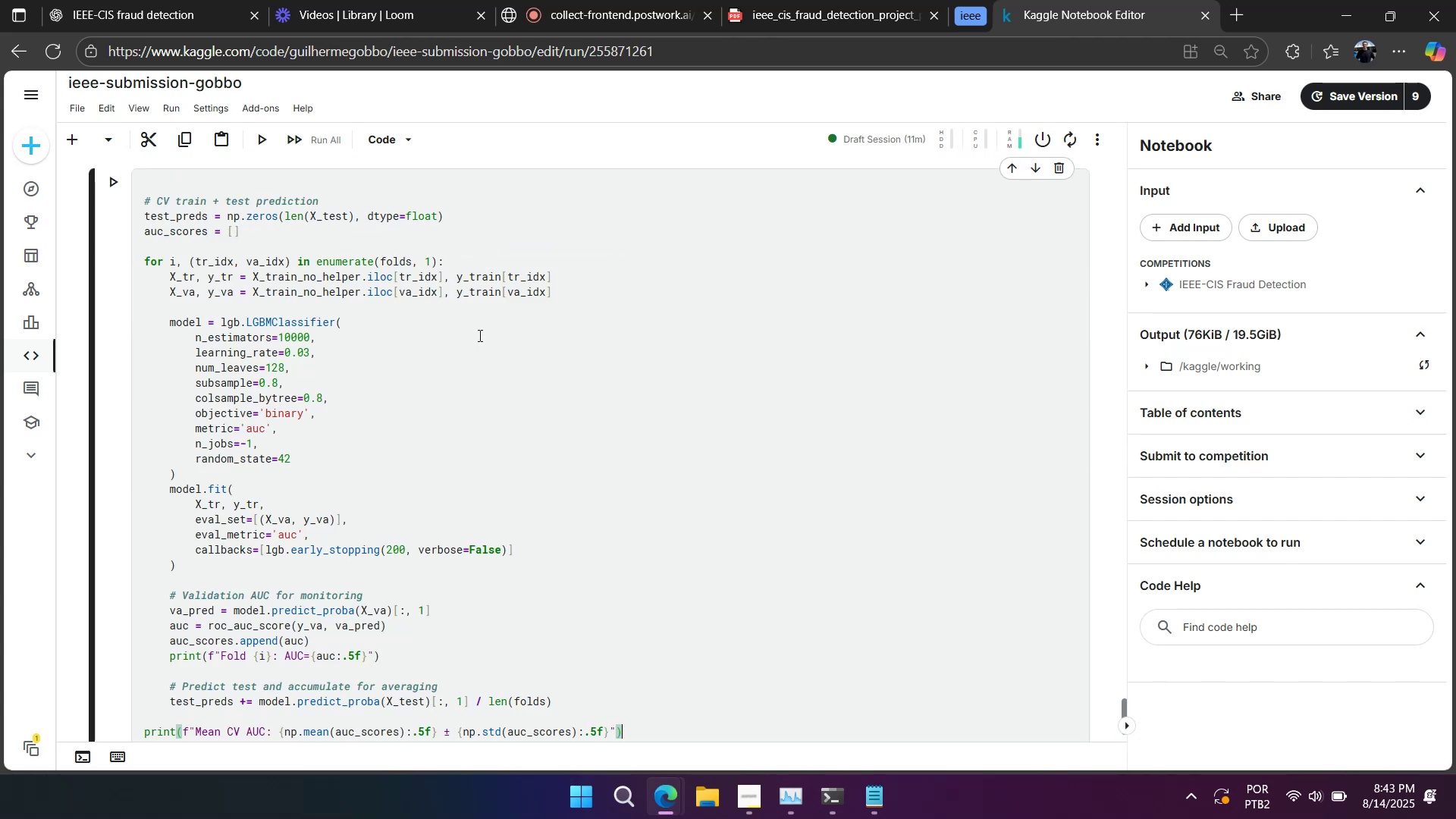 
scroll: coordinate [479, 335], scroll_direction: down, amount: 2.0
 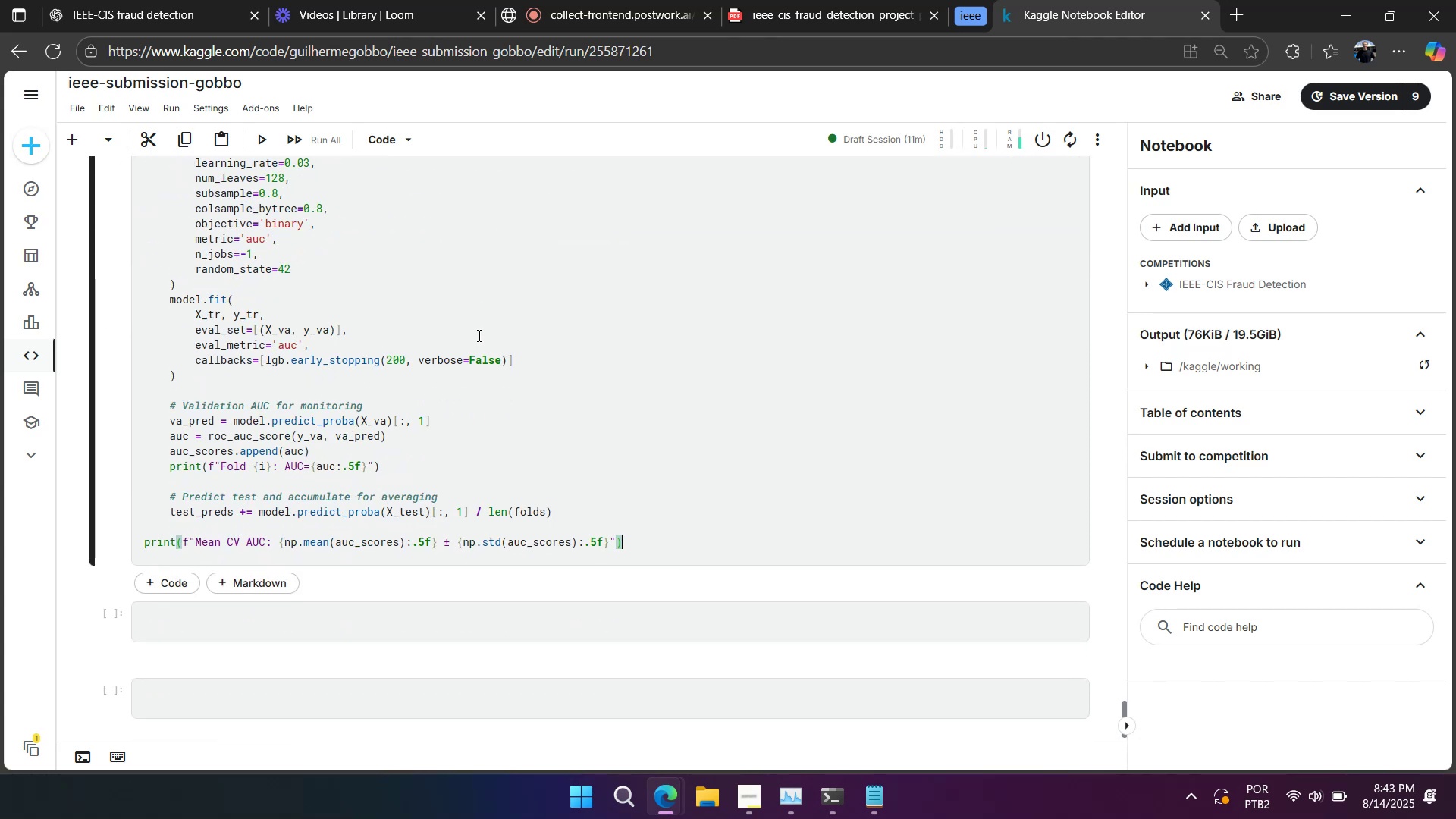 
scroll: coordinate [478, 335], scroll_direction: up, amount: 3.0
 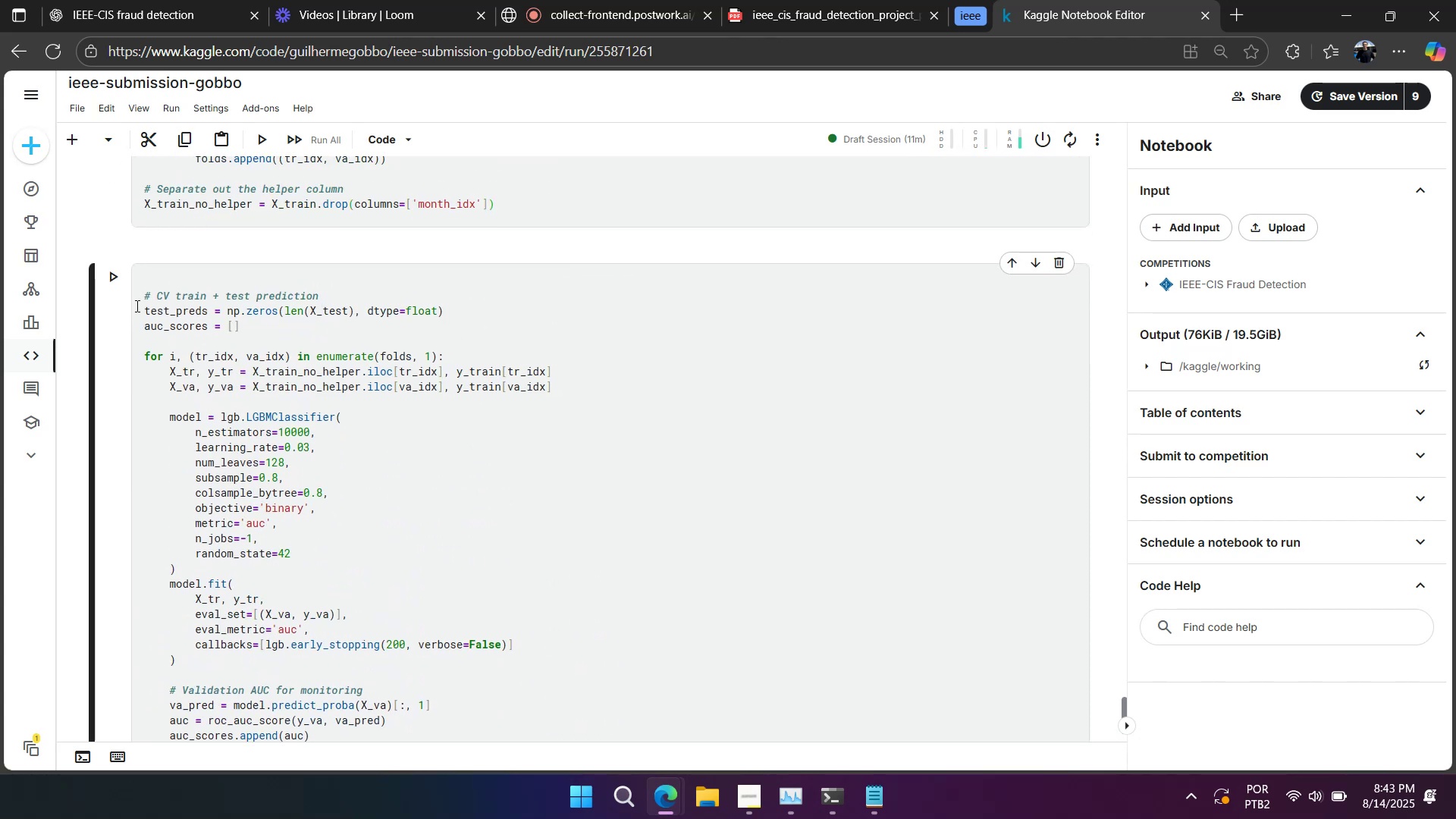 
left_click_drag(start_coordinate=[140, 299], to_coordinate=[133, 265])
 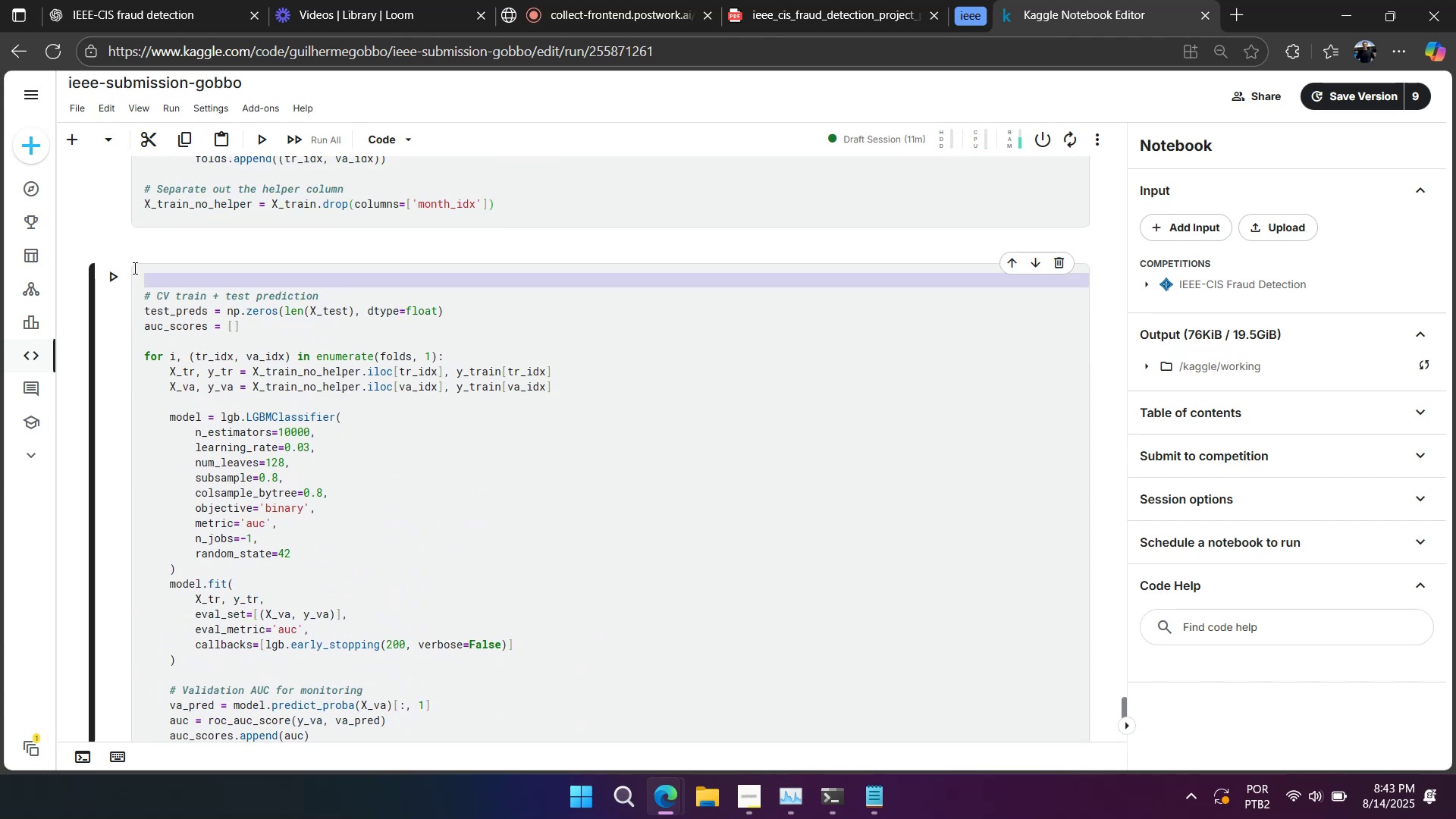 
key(Backspace)
 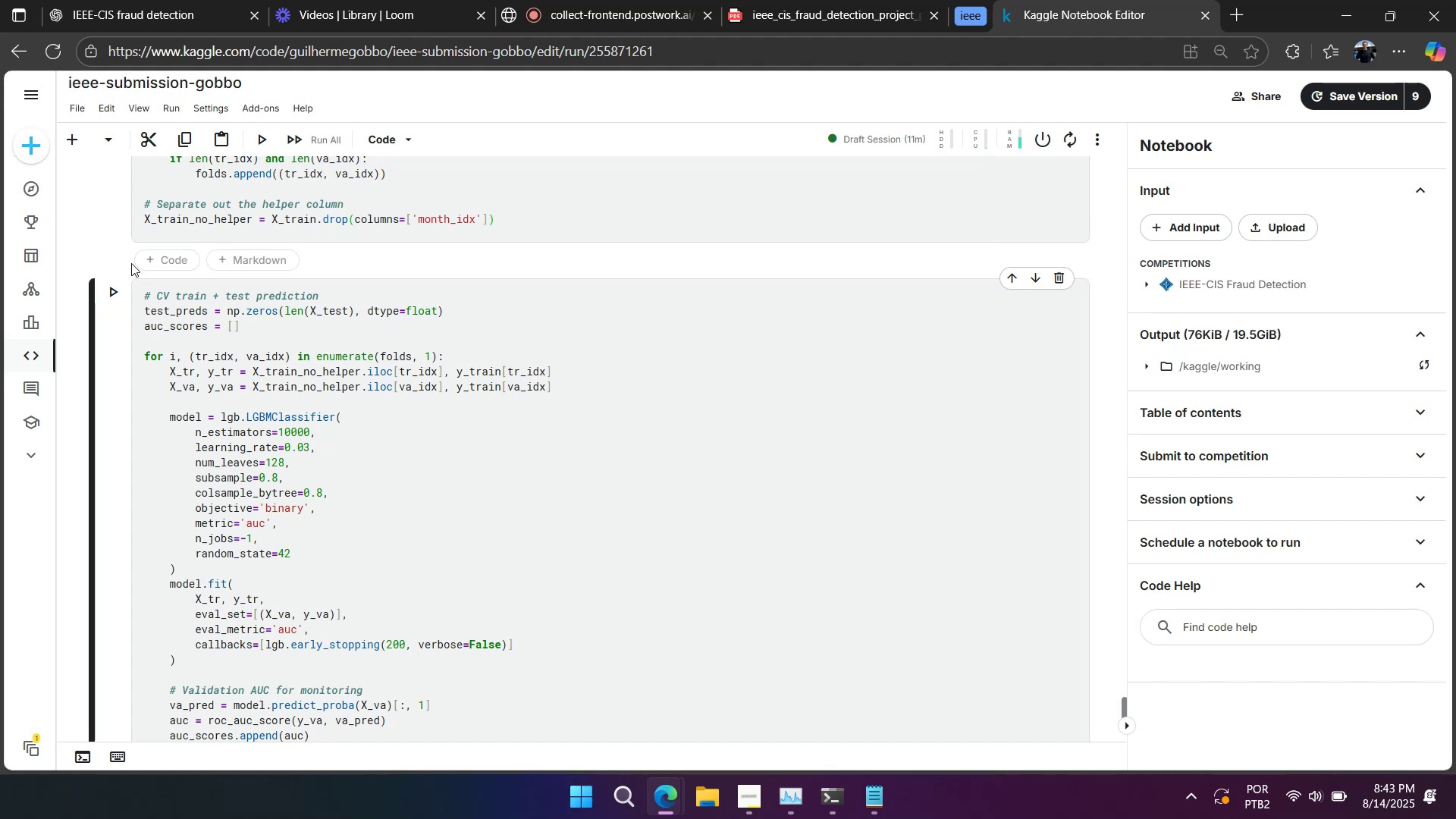 
scroll: coordinate [249, 284], scroll_direction: up, amount: 2.0
 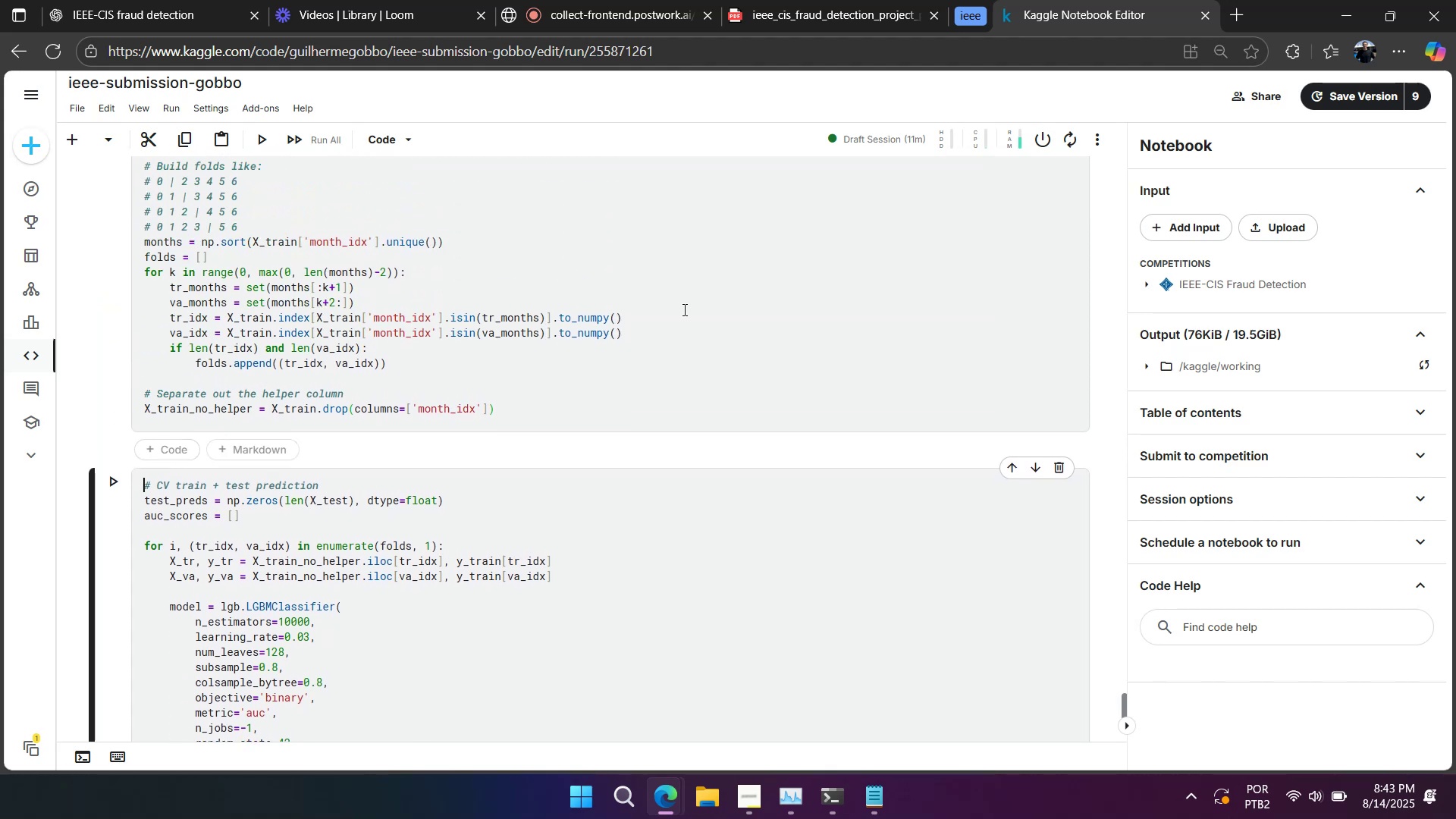 
right_click([683, 309])
 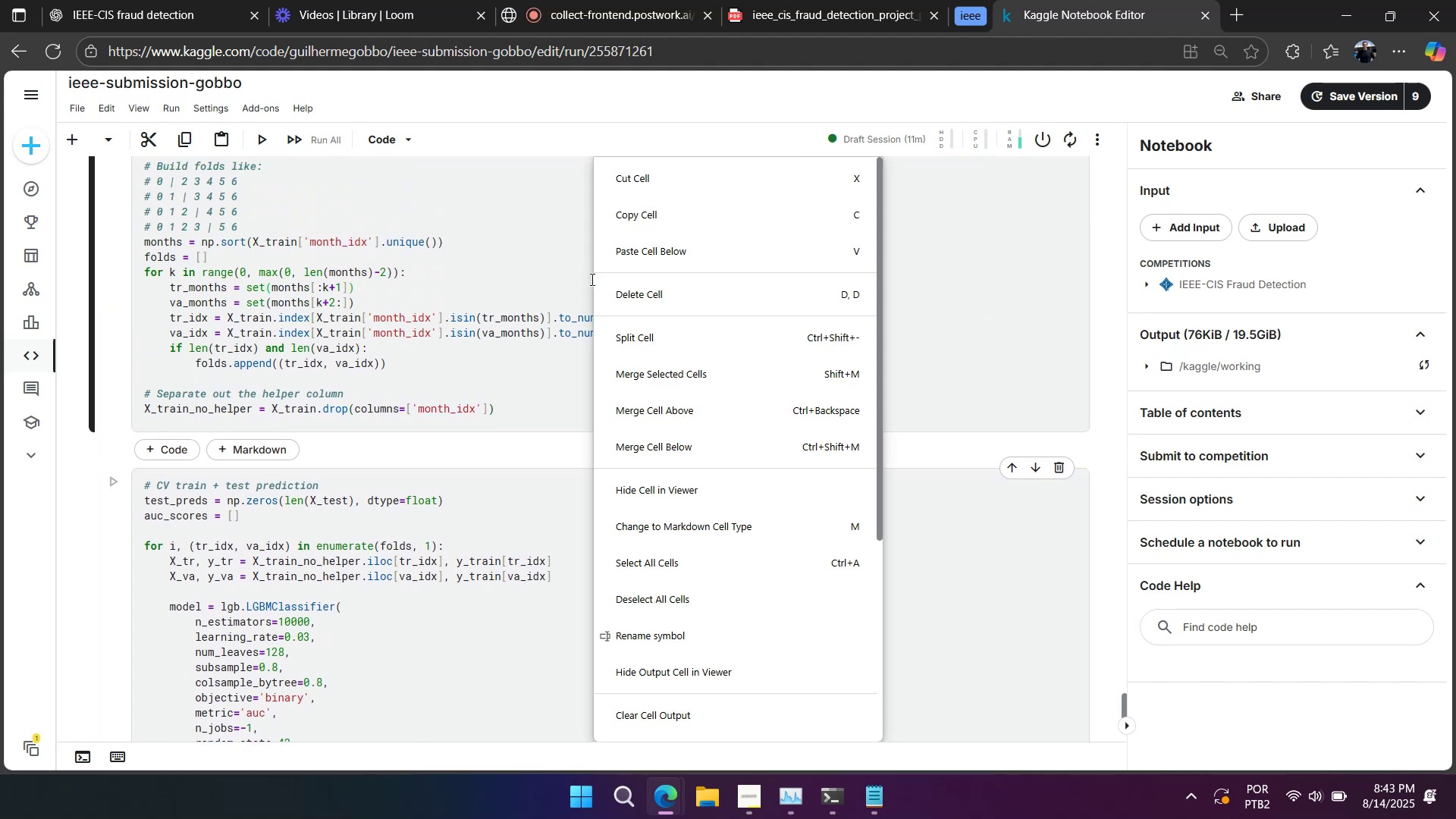 
left_click([591, 279])
 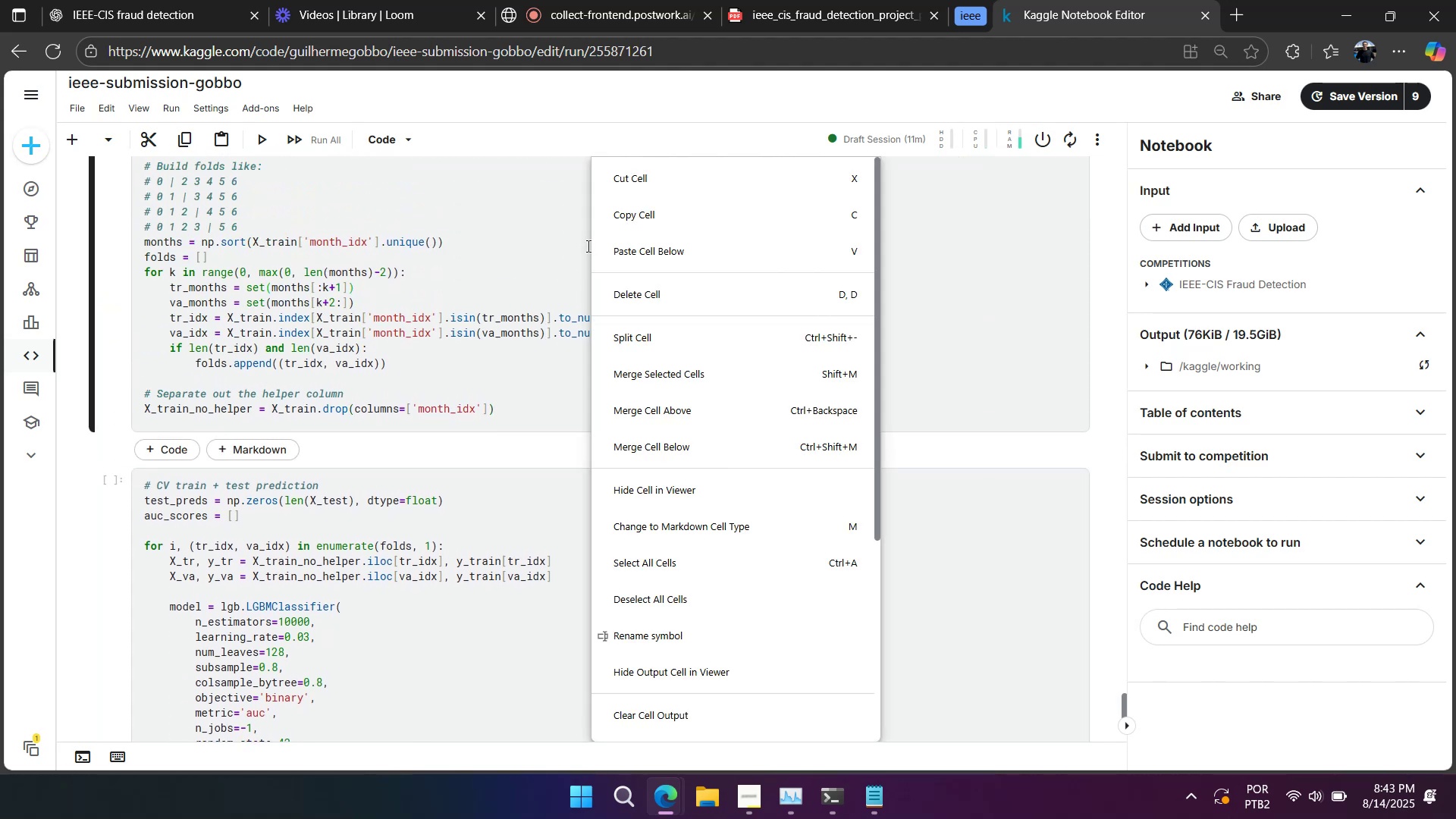 
left_click([585, 243])
 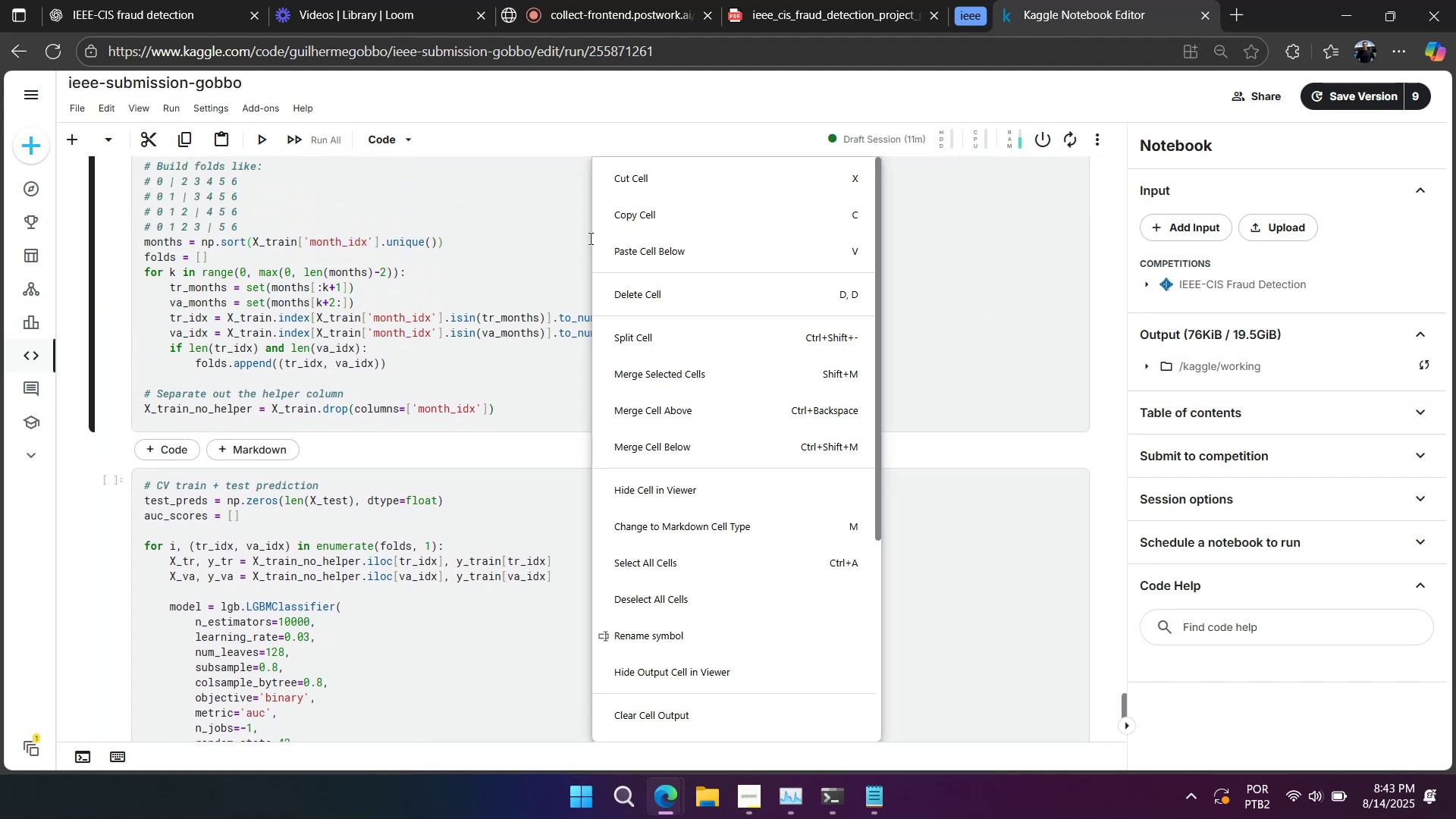 
left_click([588, 238])
 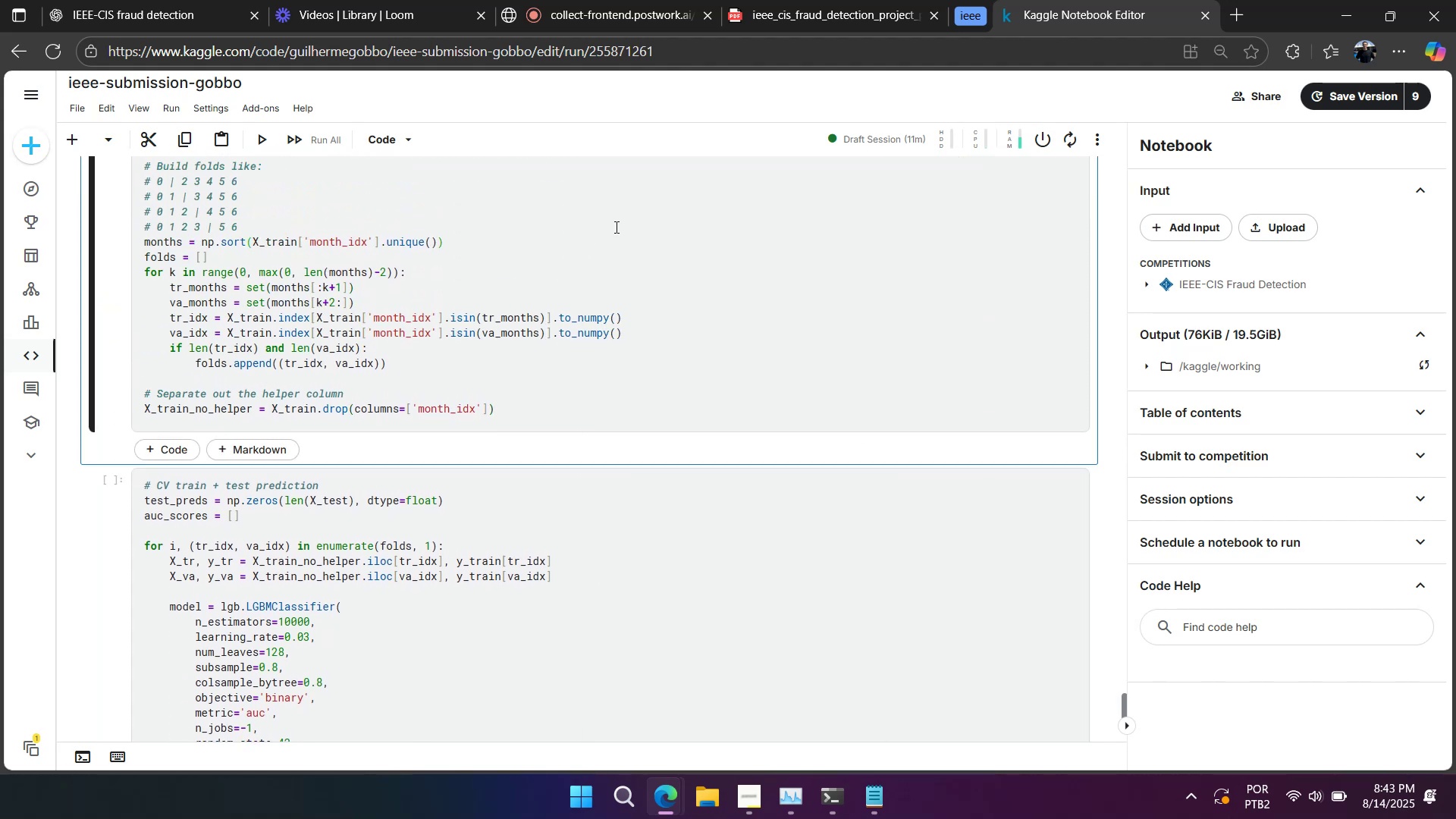 
left_click([595, 228])
 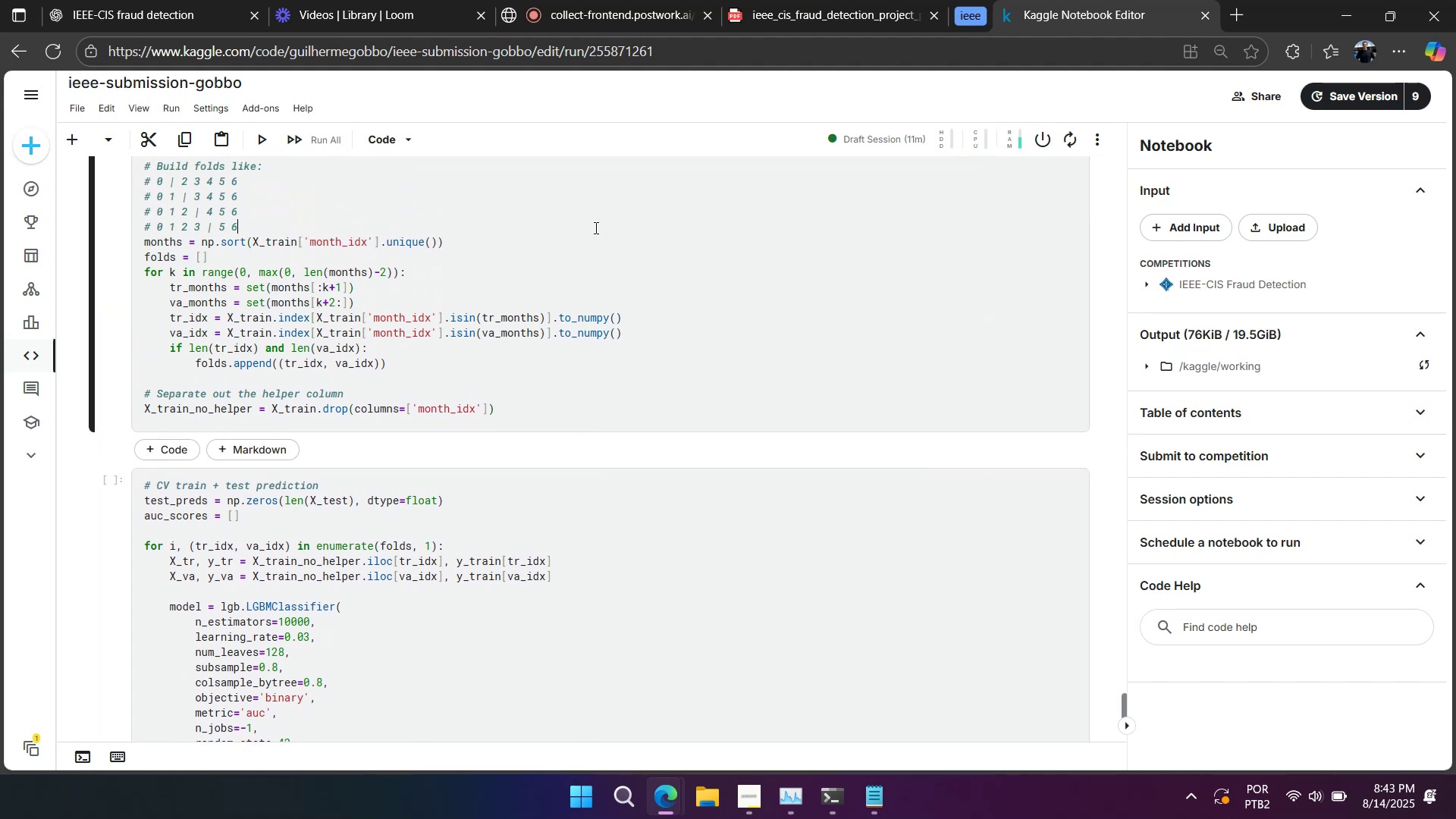 
scroll: coordinate [590, 235], scroll_direction: up, amount: 3.0
 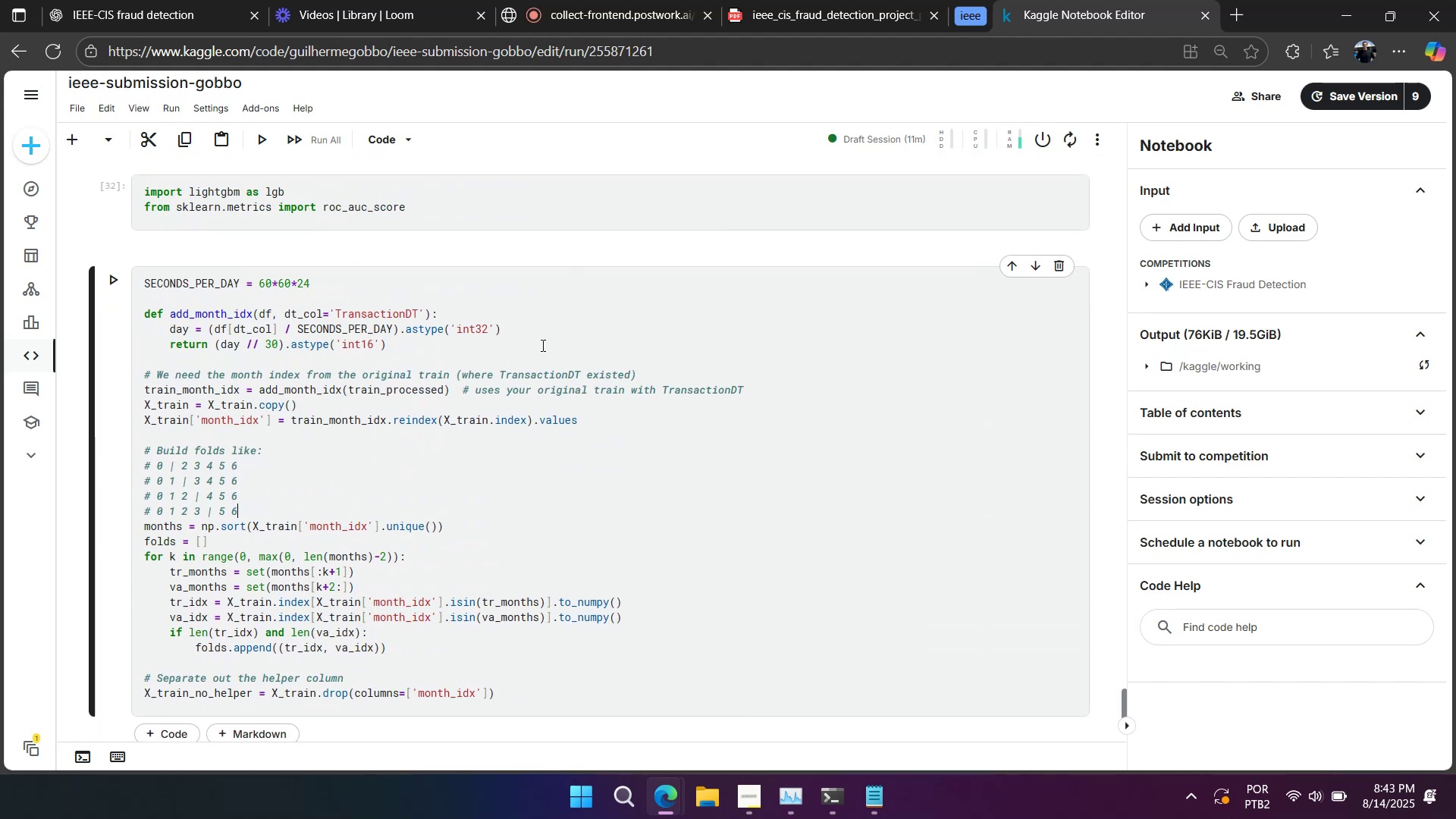 
scroll: coordinate [541, 345], scroll_direction: down, amount: 6.0
 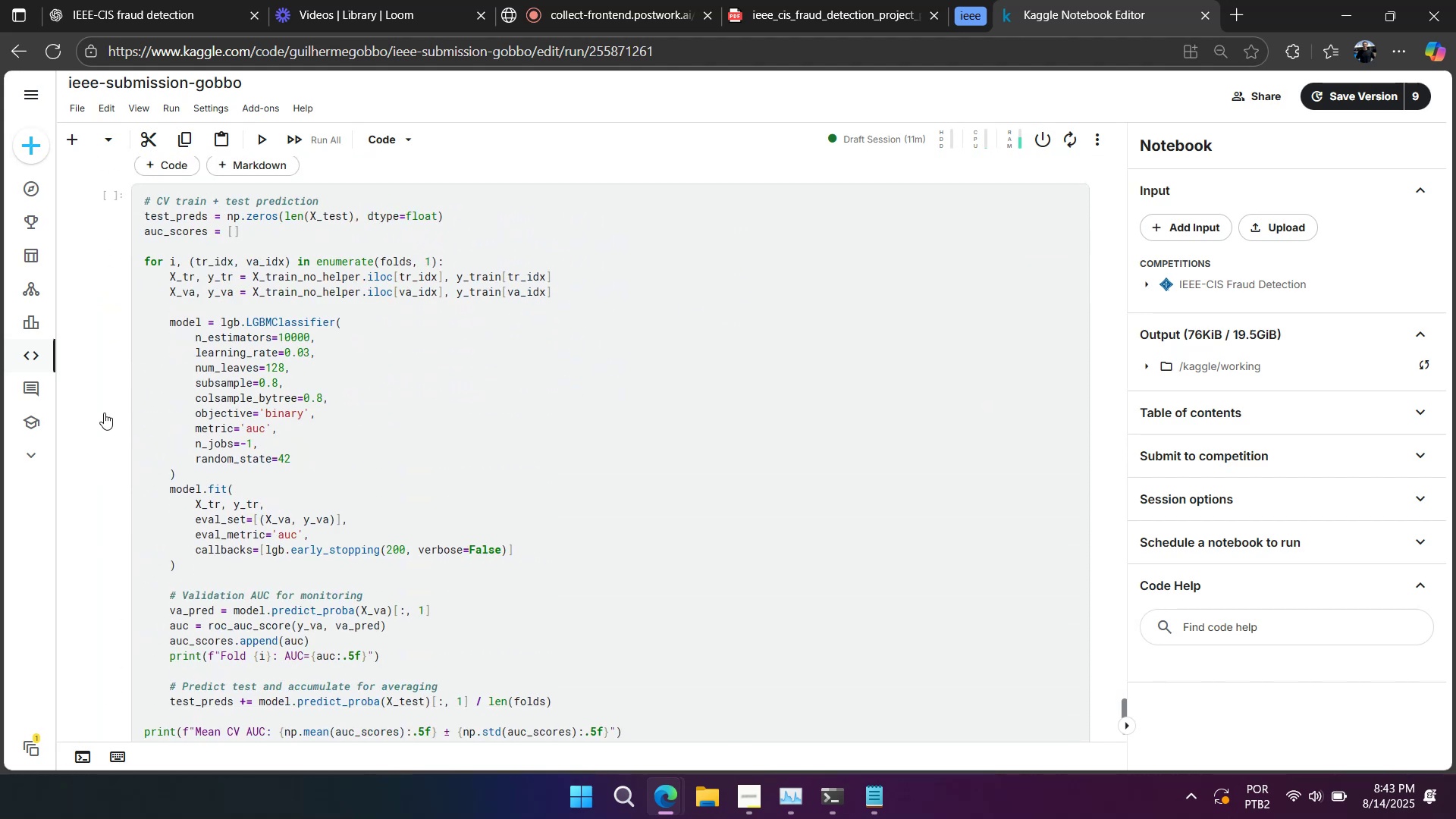 
left_click([102, 377])
 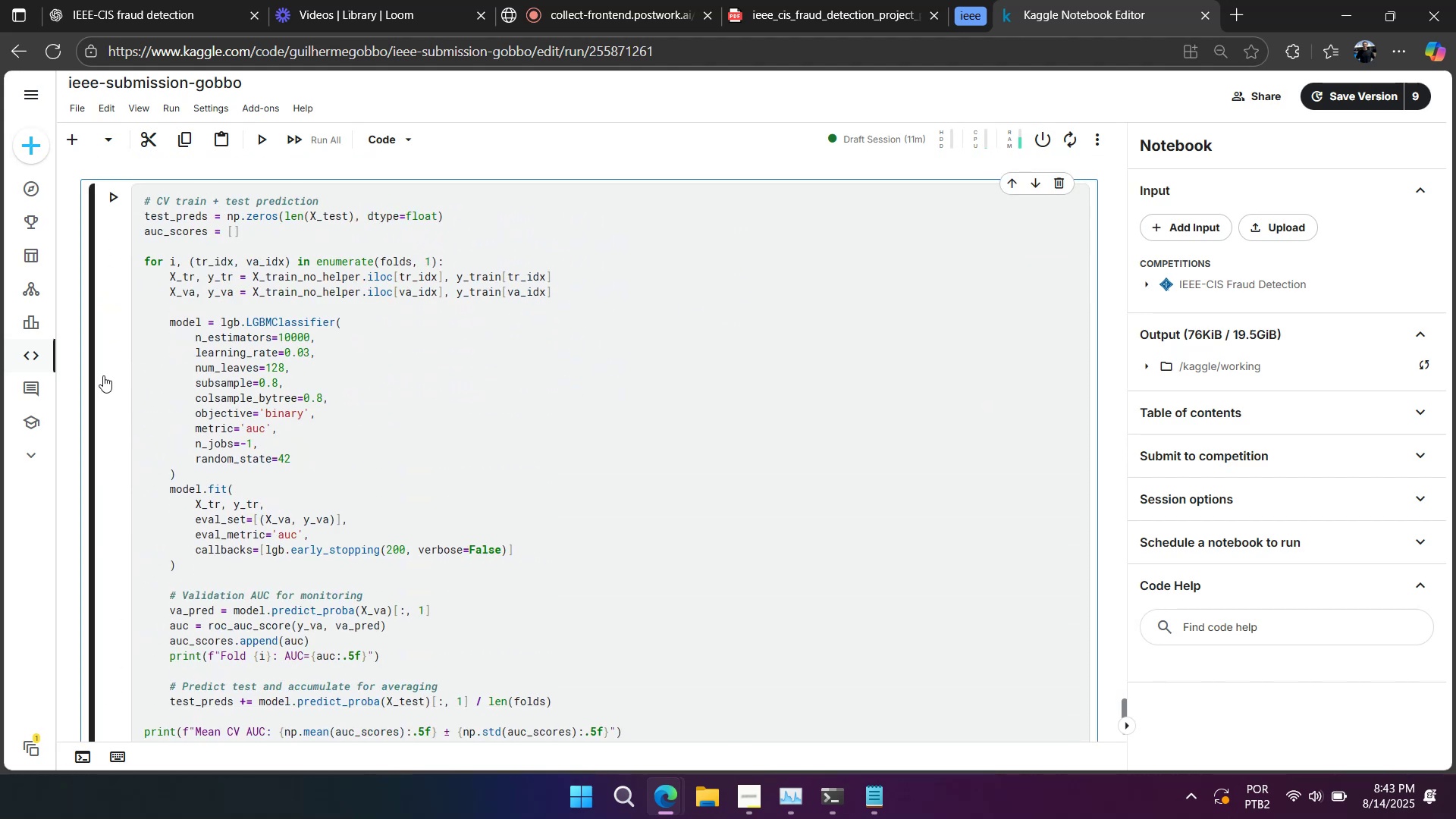 
type(aaa)
 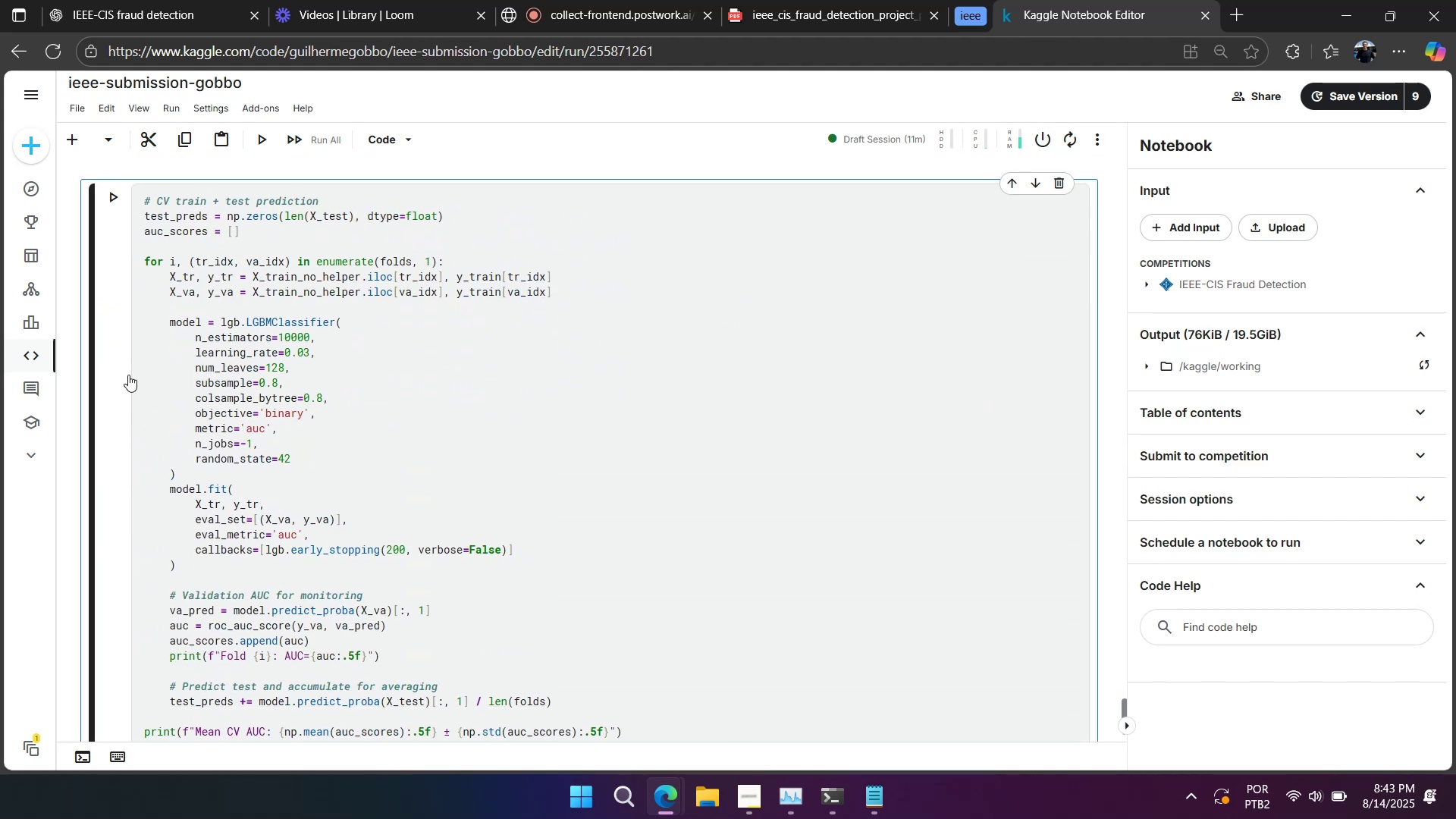 
scroll: coordinate [272, 376], scroll_direction: up, amount: 5.0
 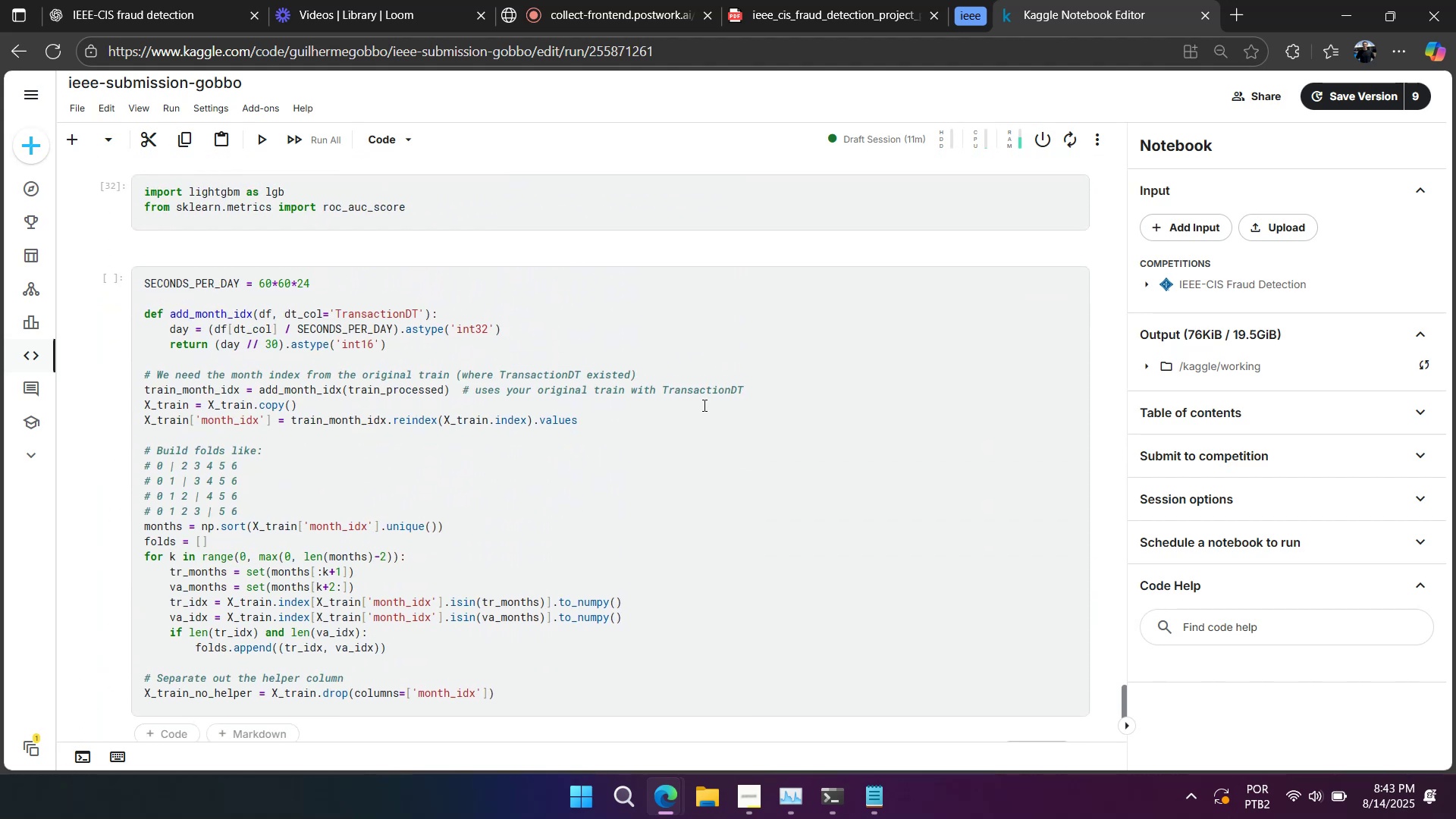 
left_click([711, 407])
 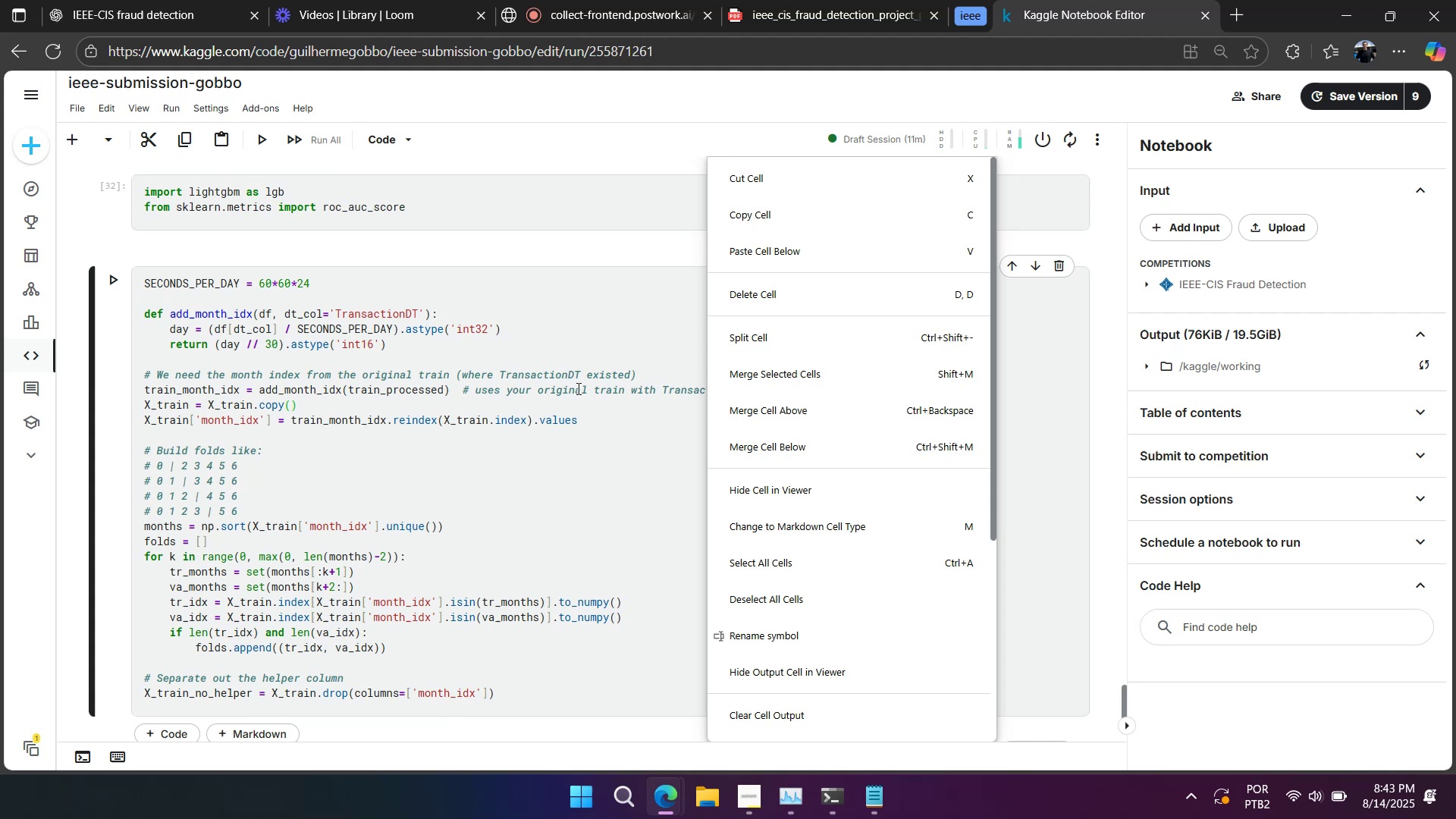 
left_click([523, 384])
 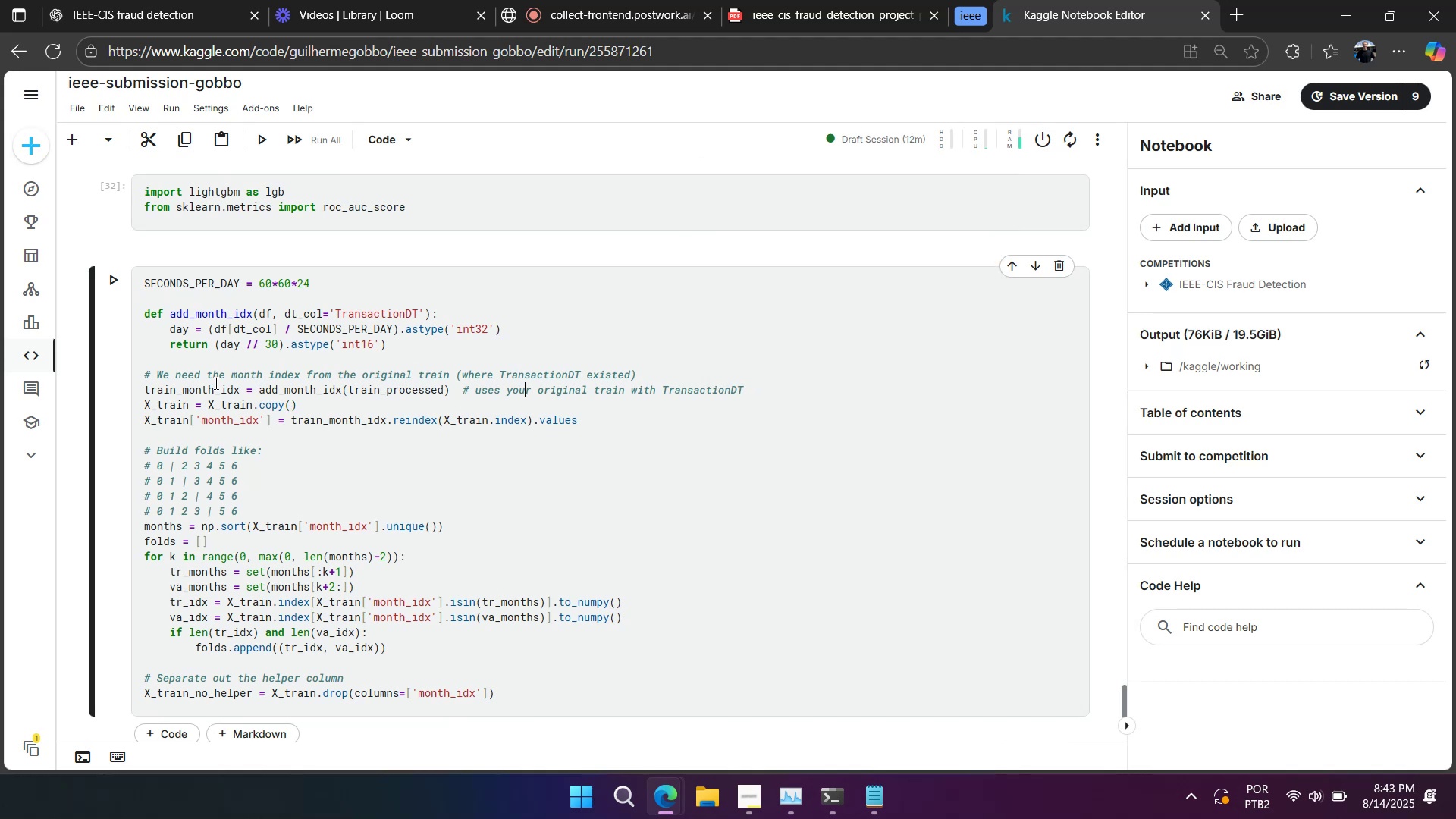 
left_click_drag(start_coordinate=[153, 372], to_coordinate=[350, 368])
 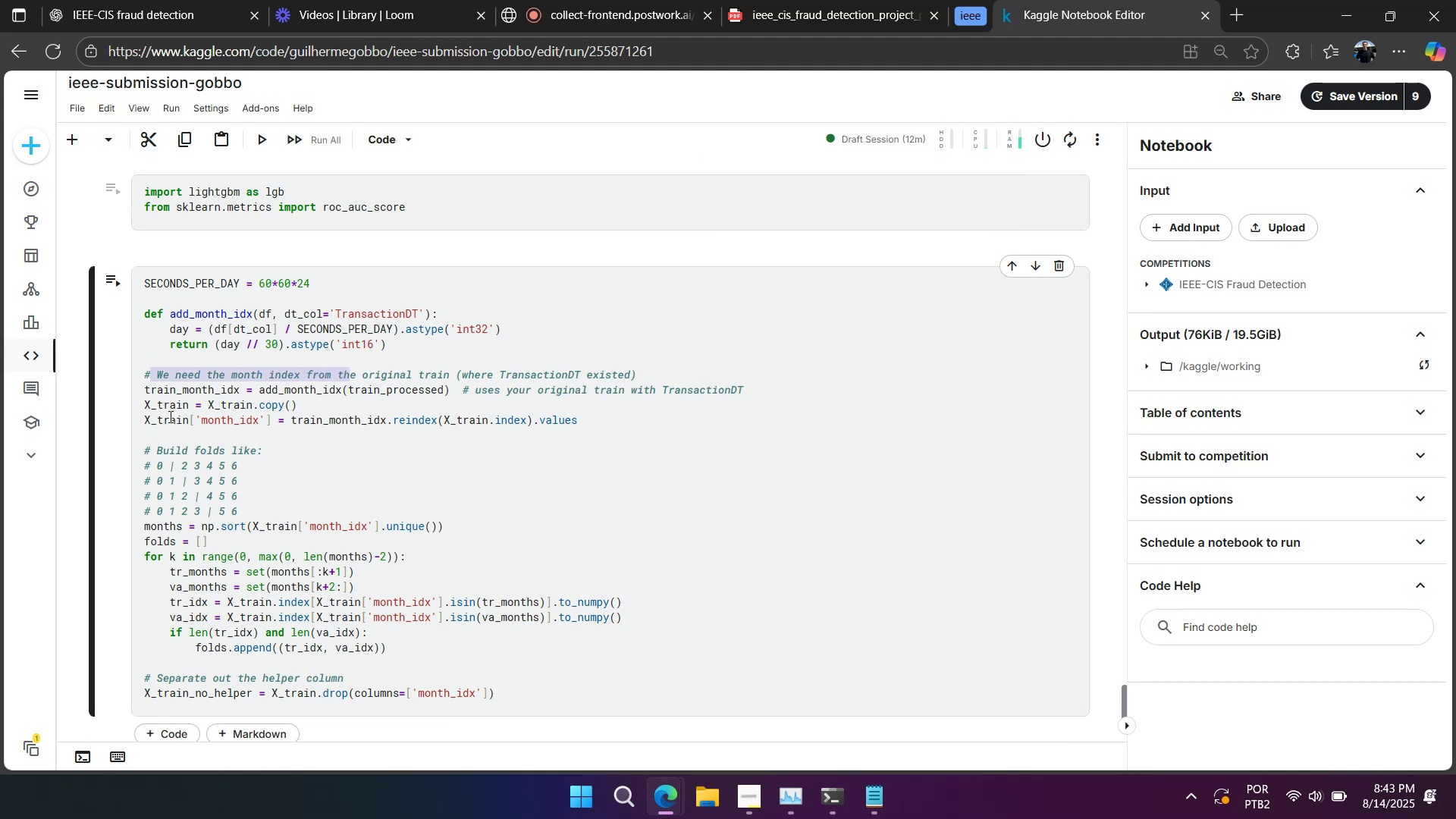 
double_click([169, 416])
 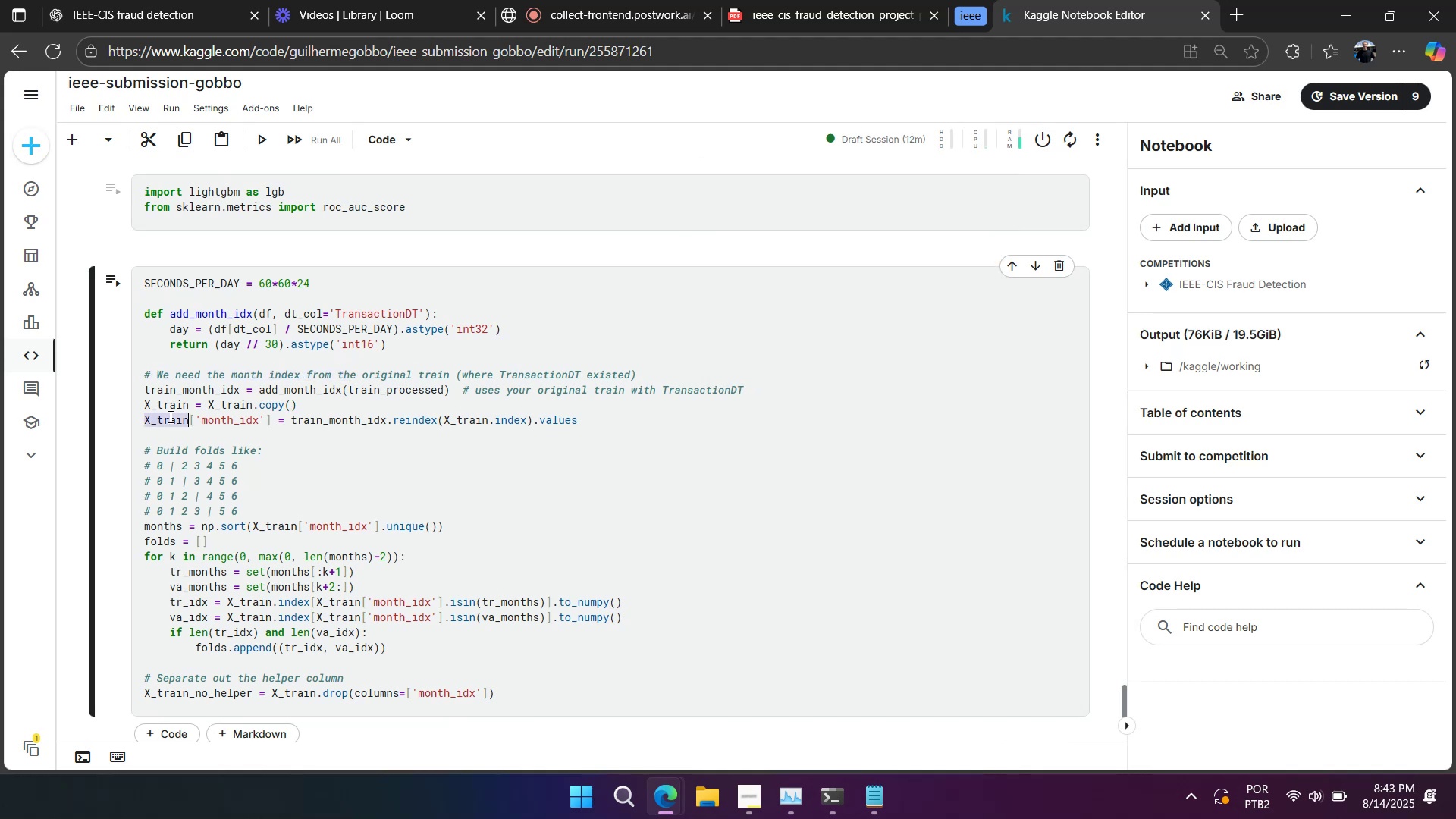 
key(Control+C)
 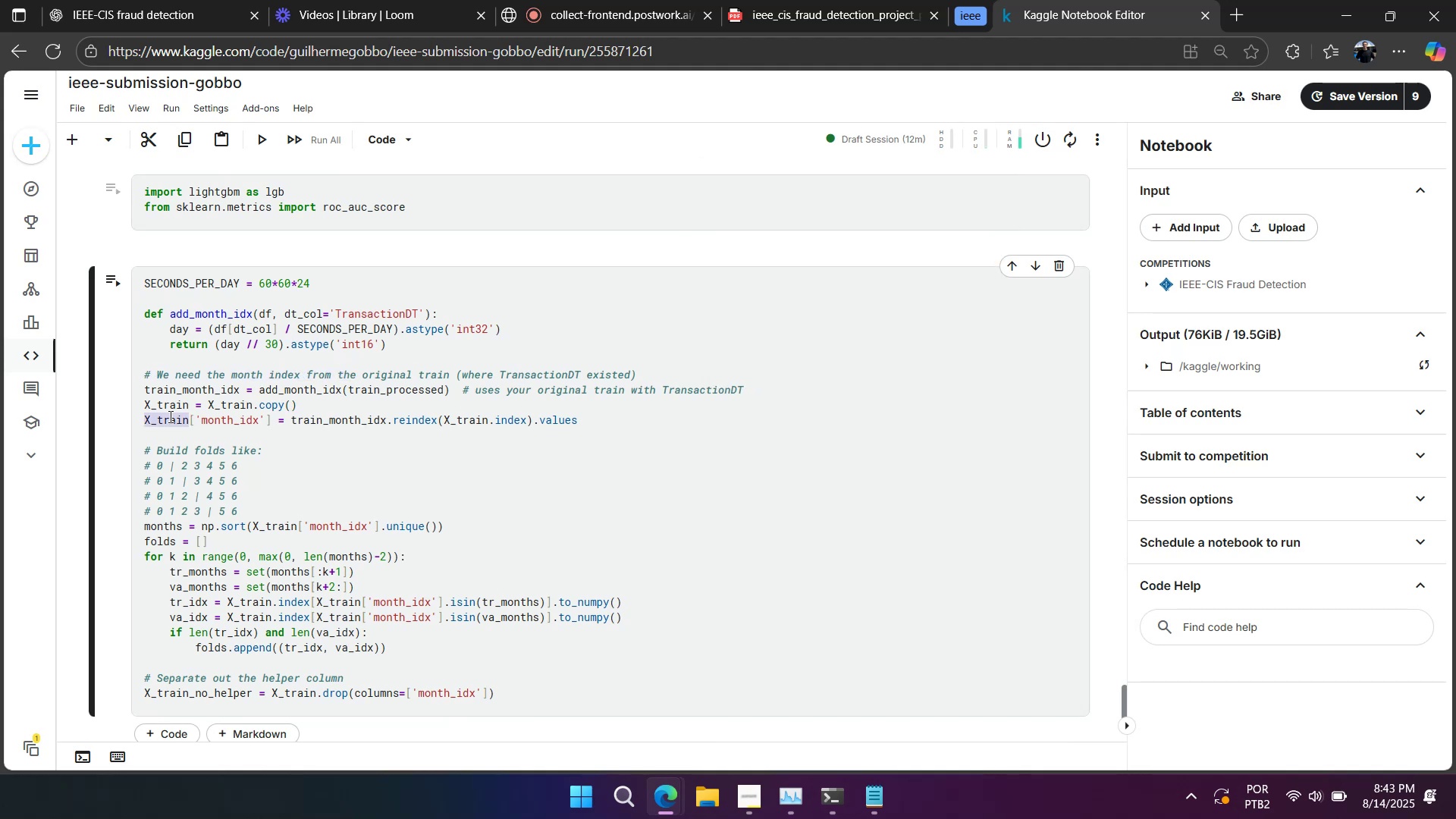 
key(Control+C)
 